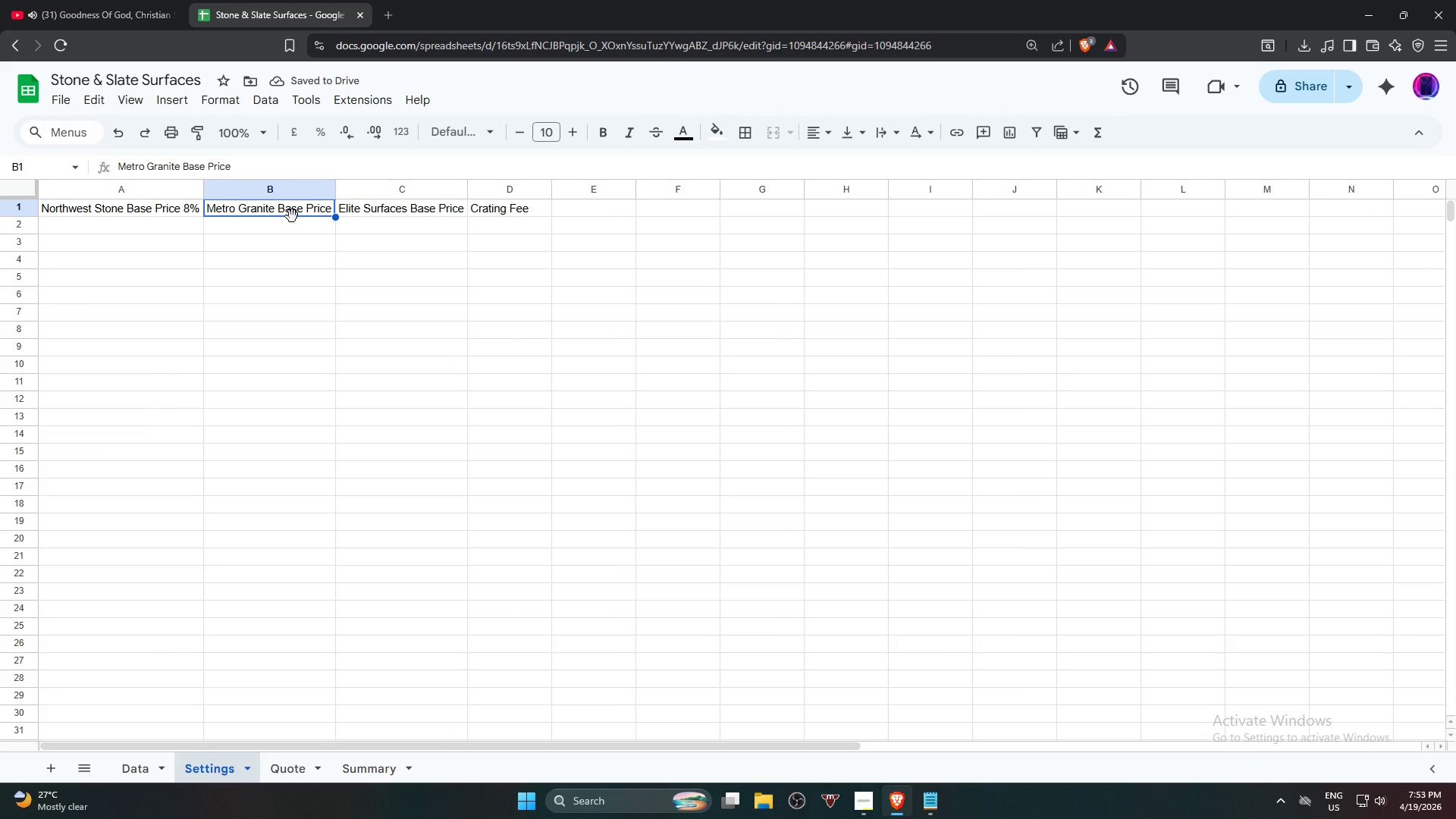 
double_click([292, 216])
 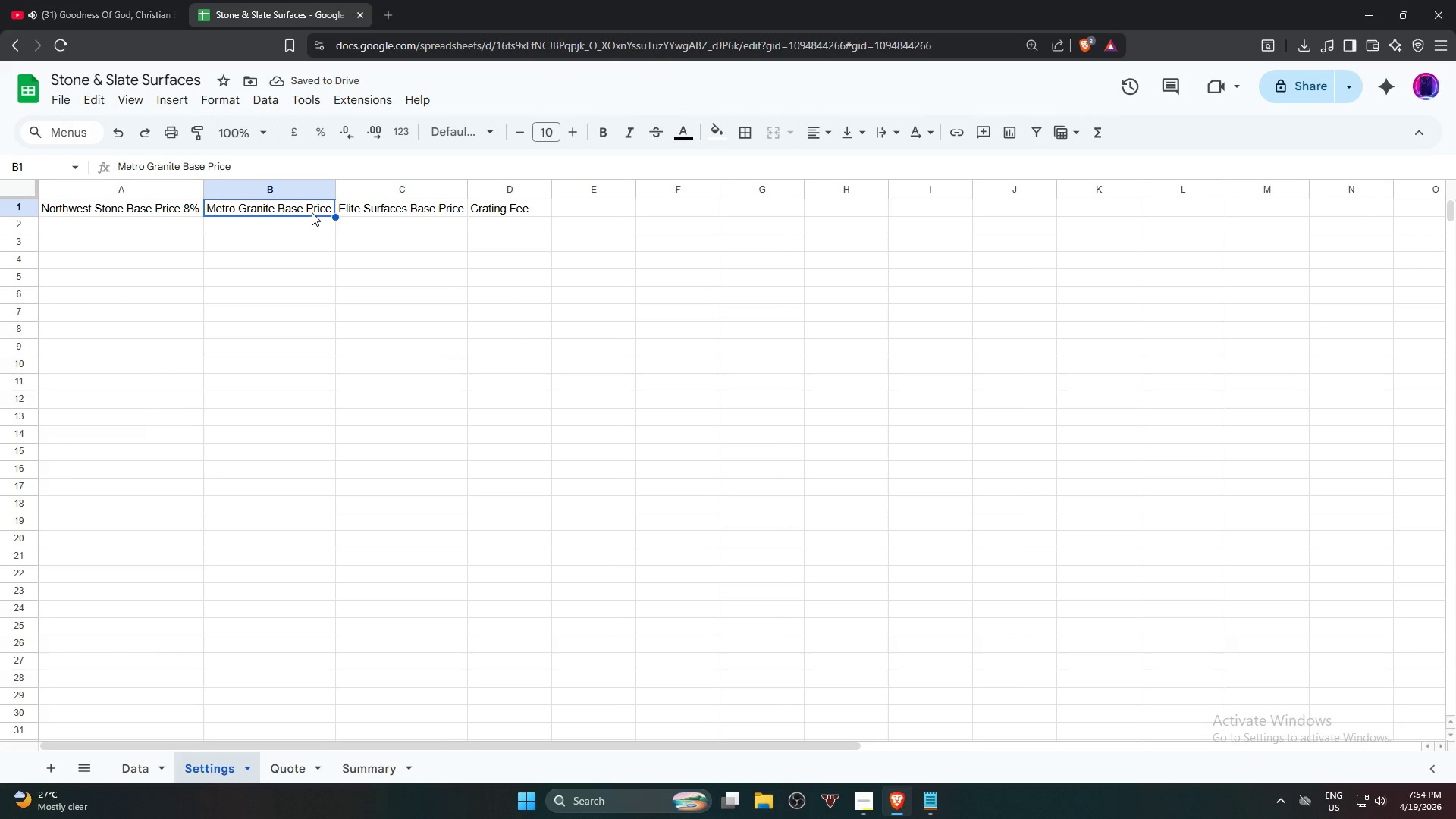 
double_click([312, 212])
 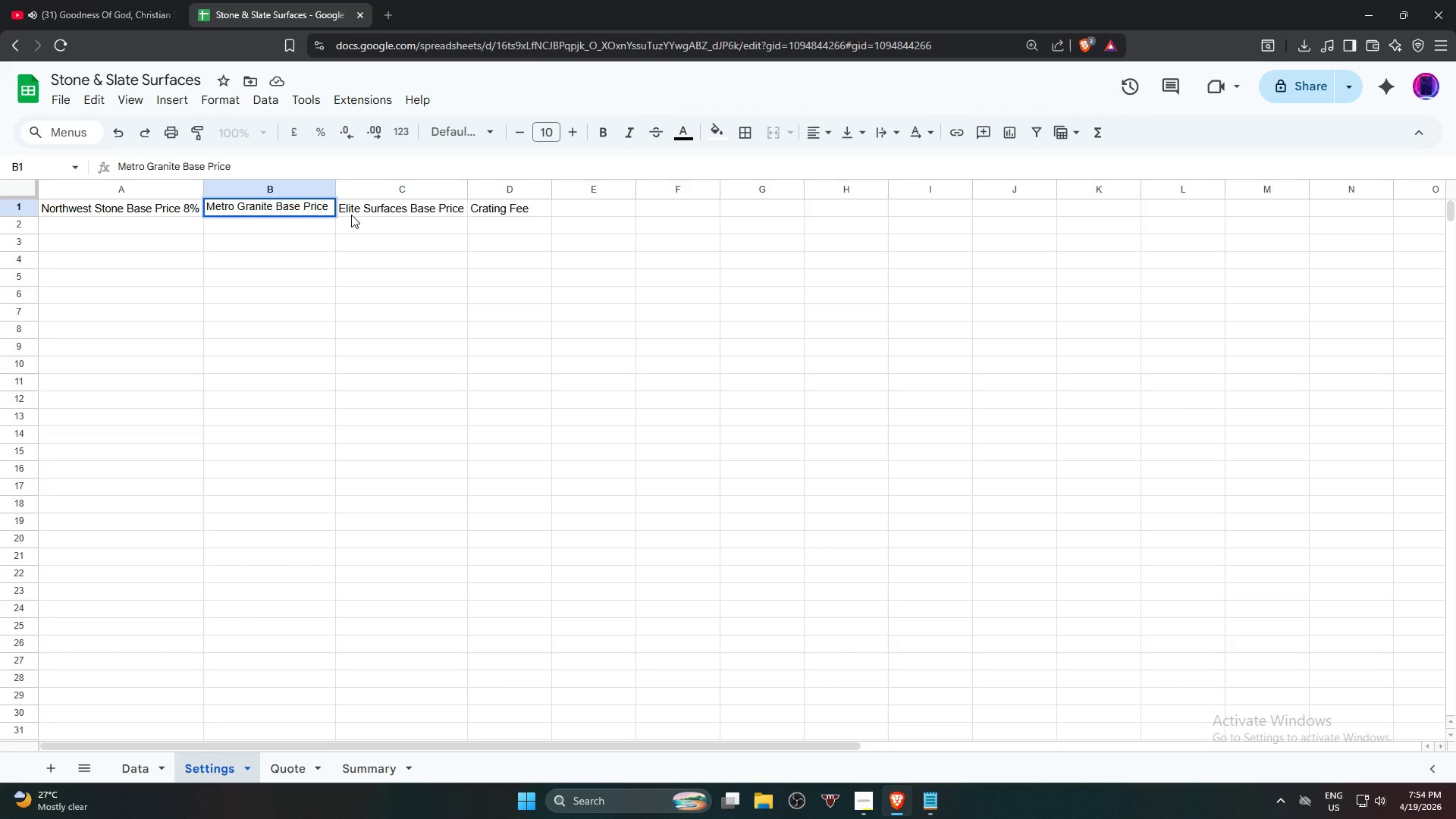 
key(Space)
 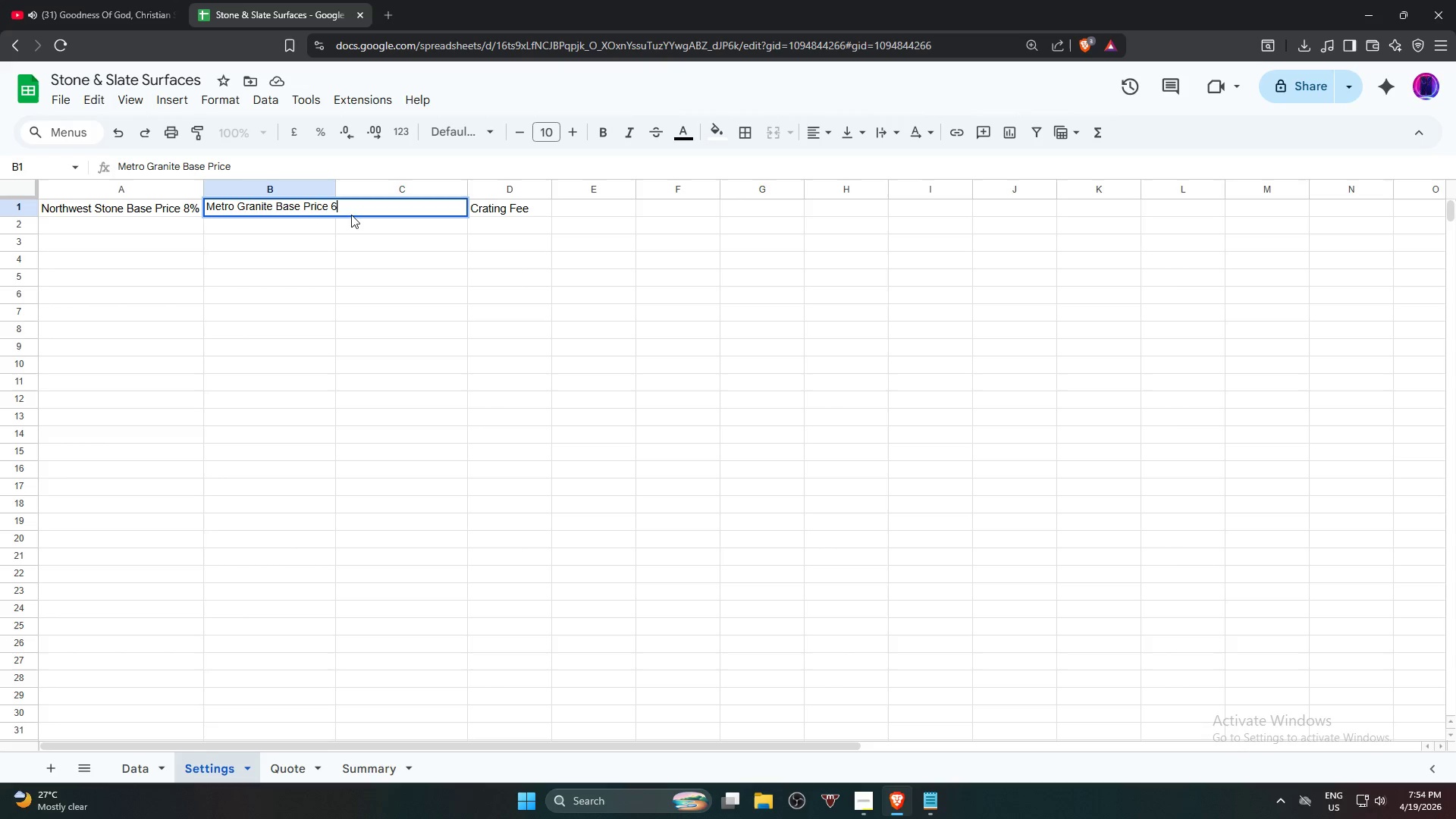 
key(Numpad6)
 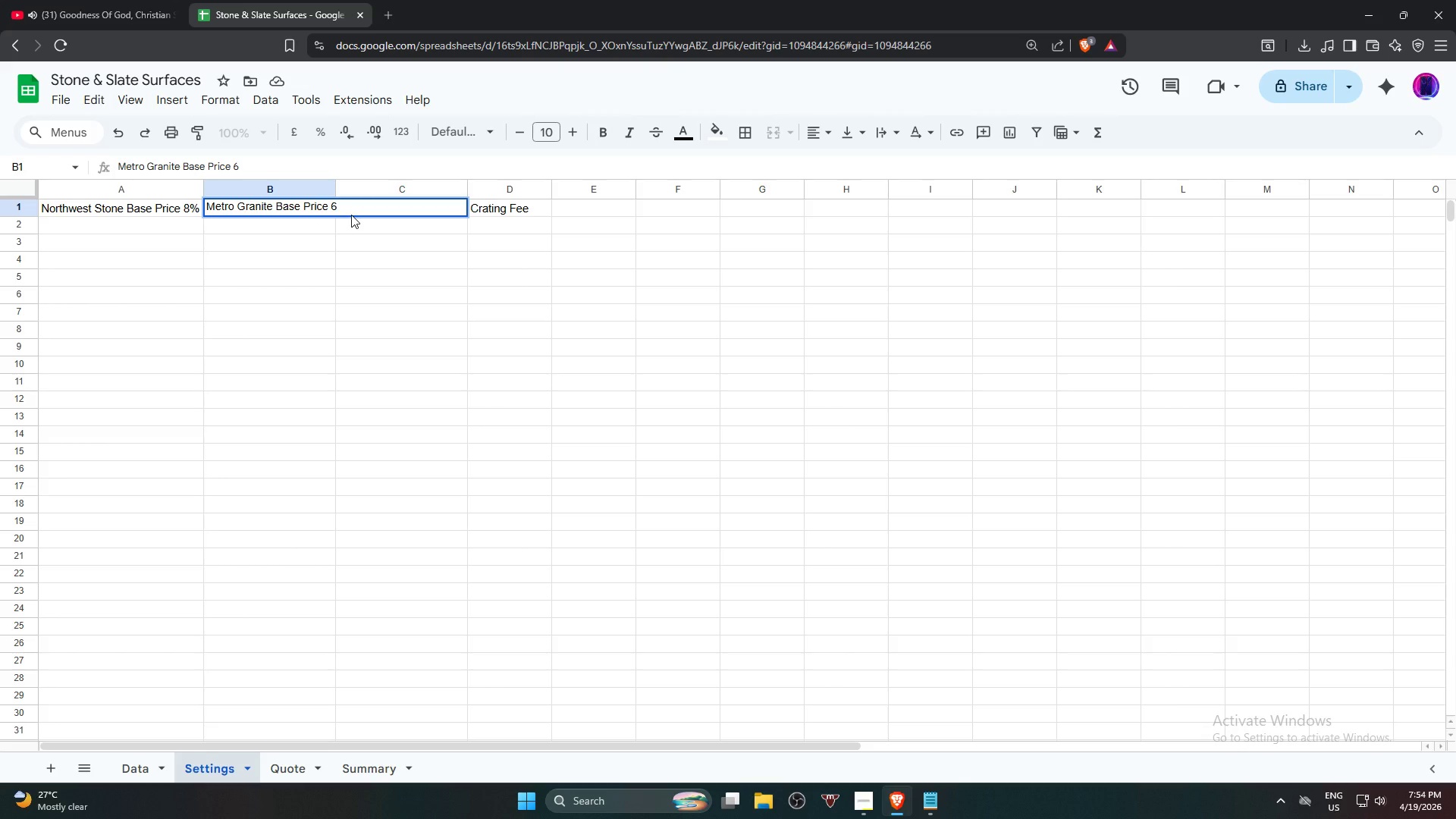 
key(Shift+5)
 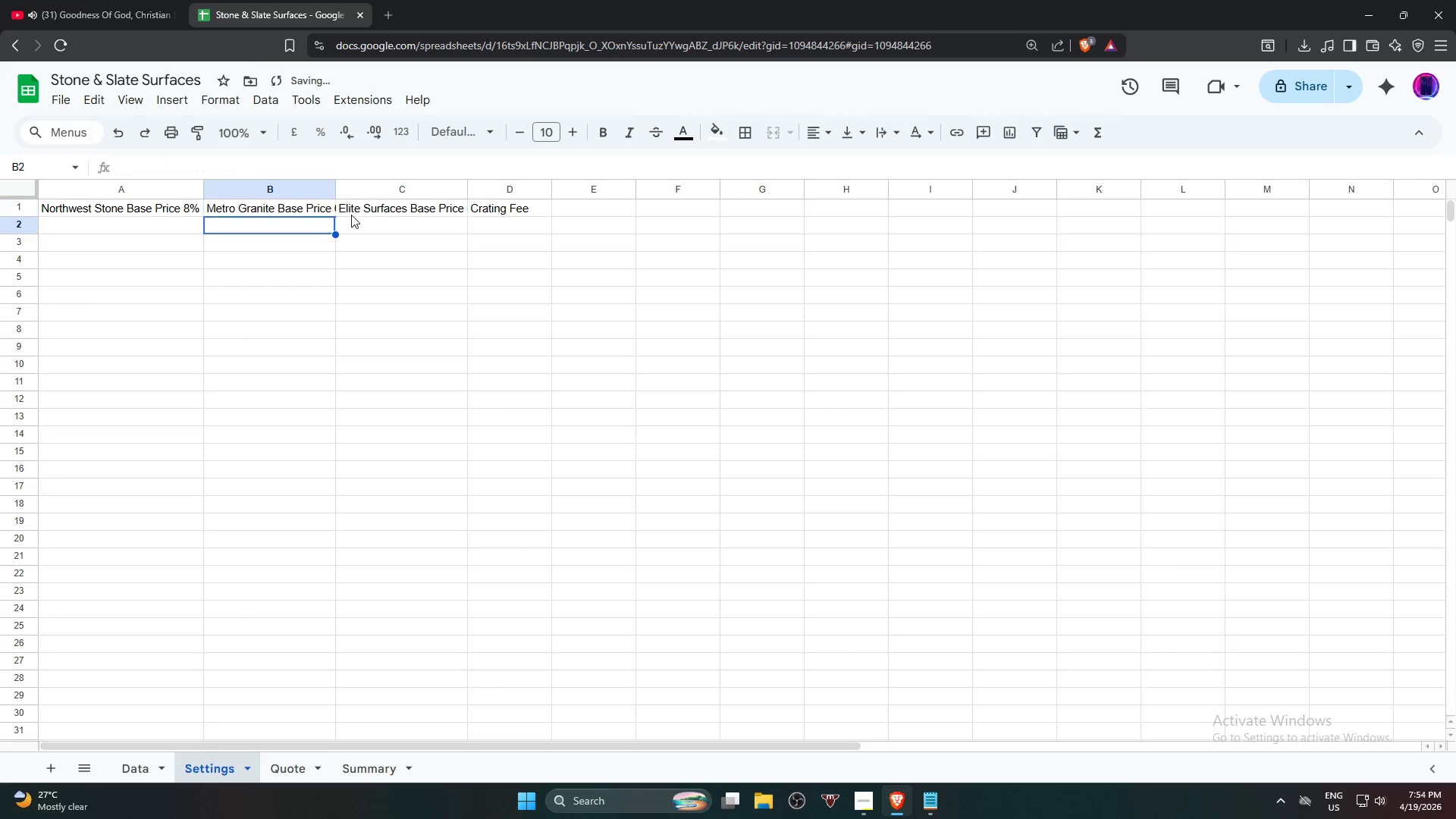 
key(Enter)
 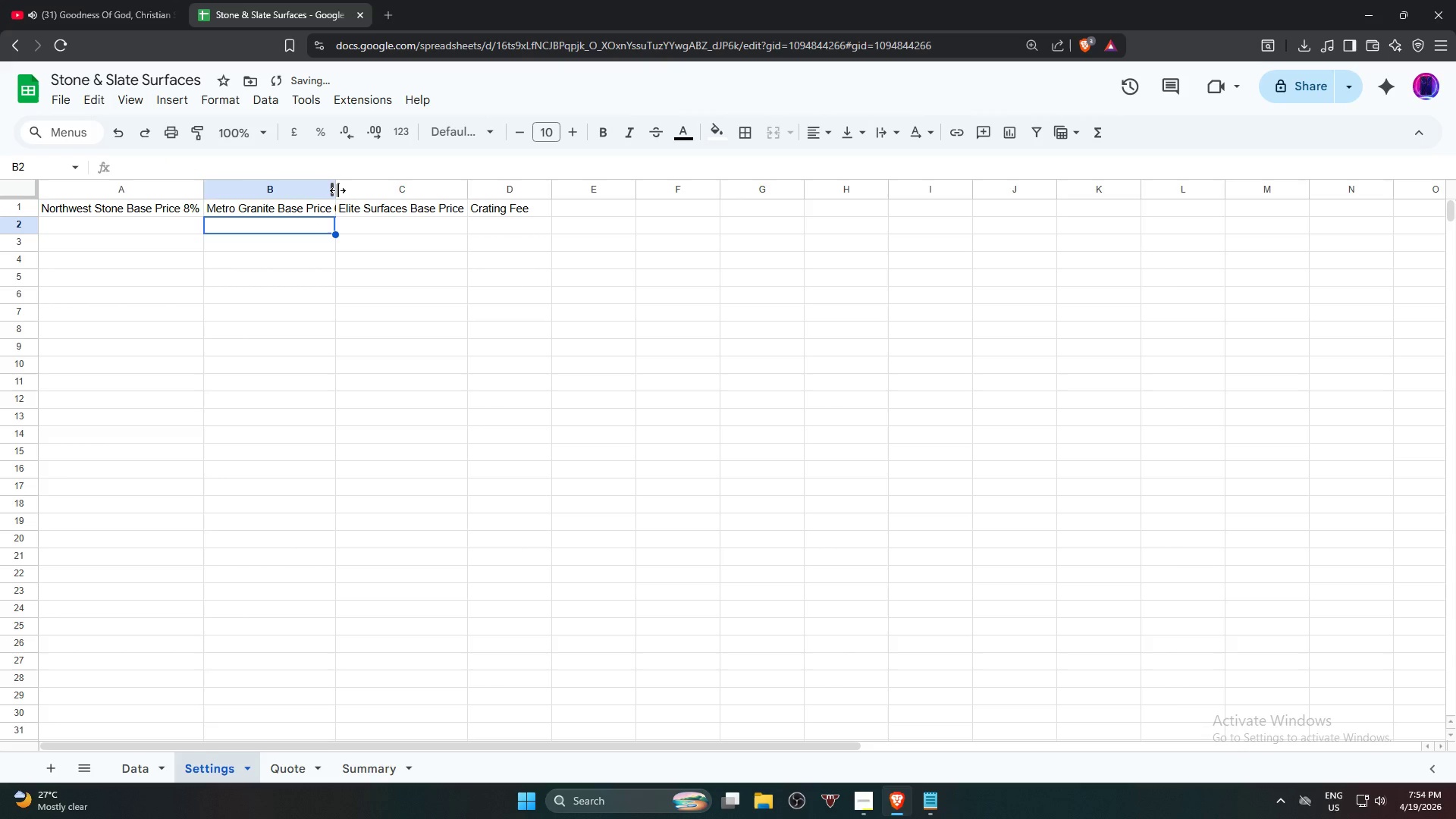 
double_click([337, 191])
 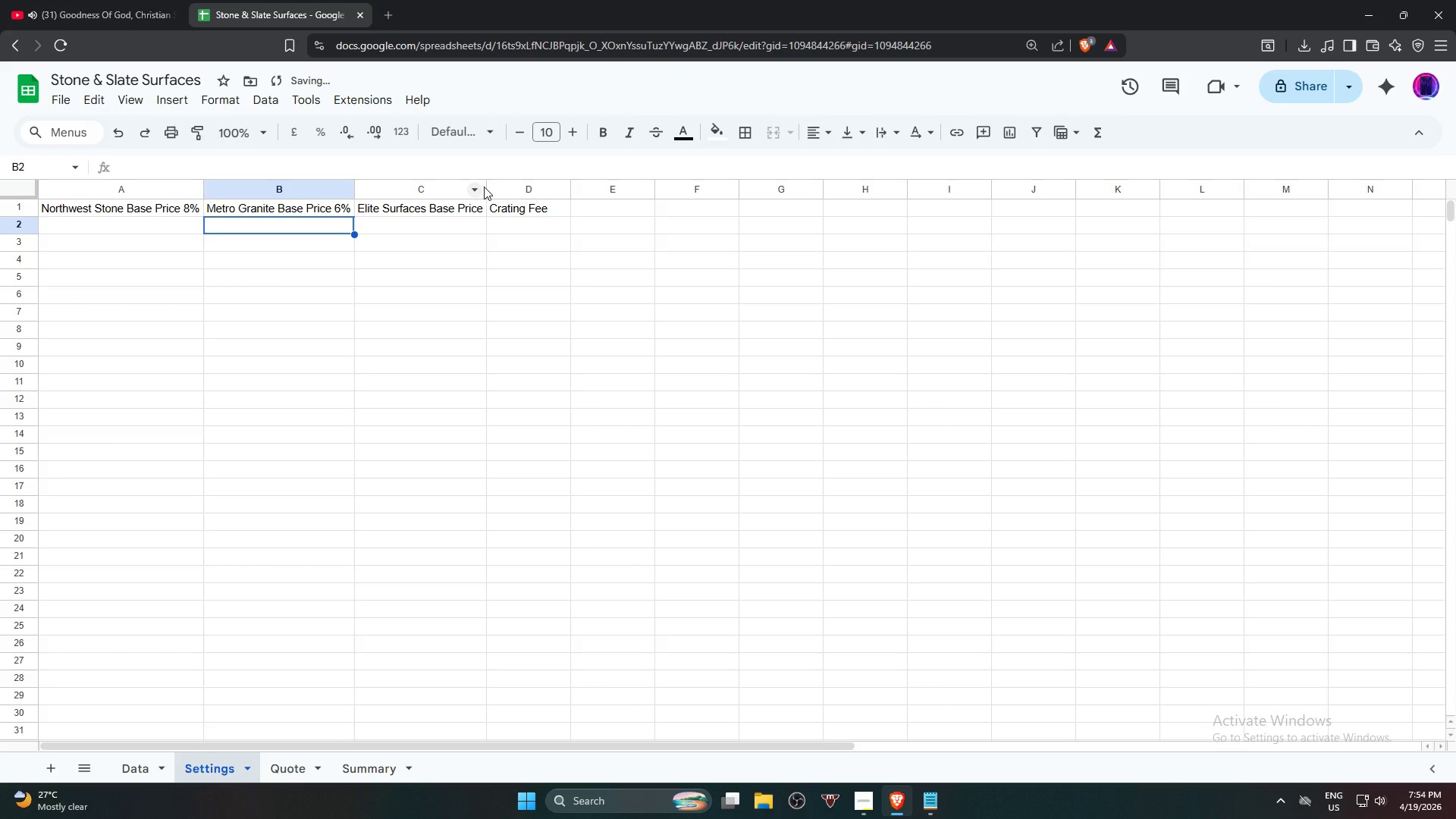 
double_click([487, 185])
 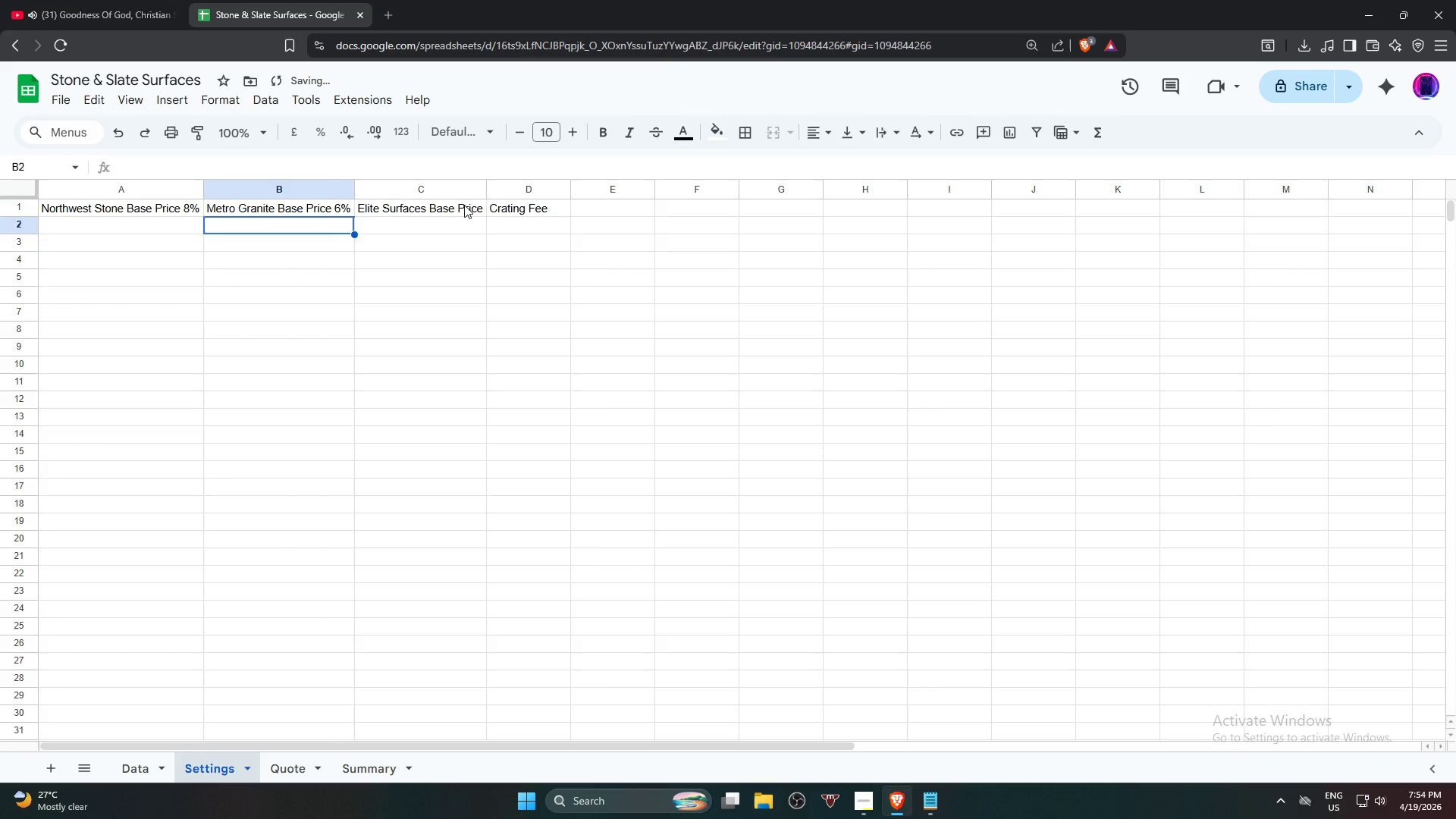 
double_click([464, 205])
 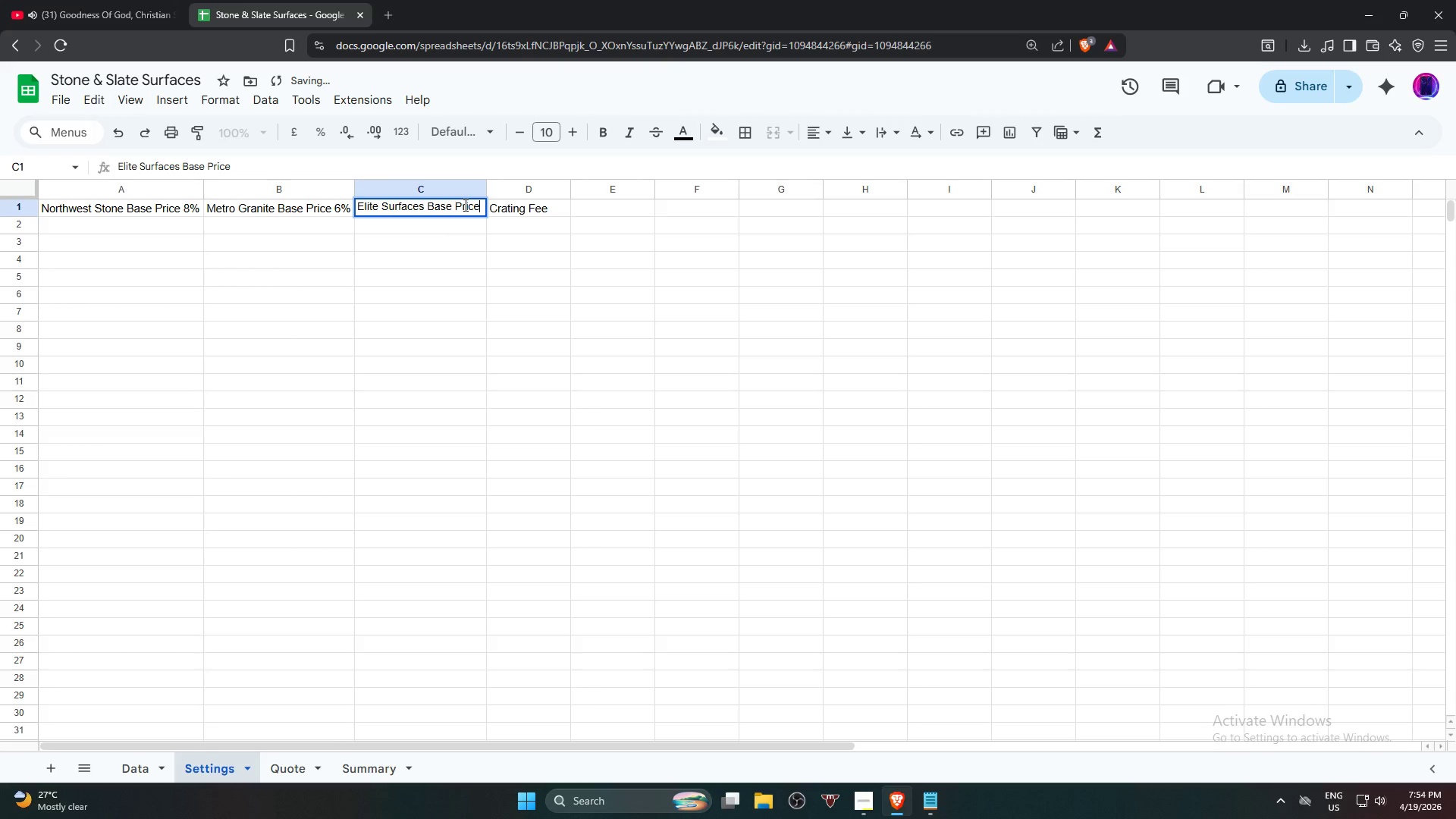 
key(Space)
 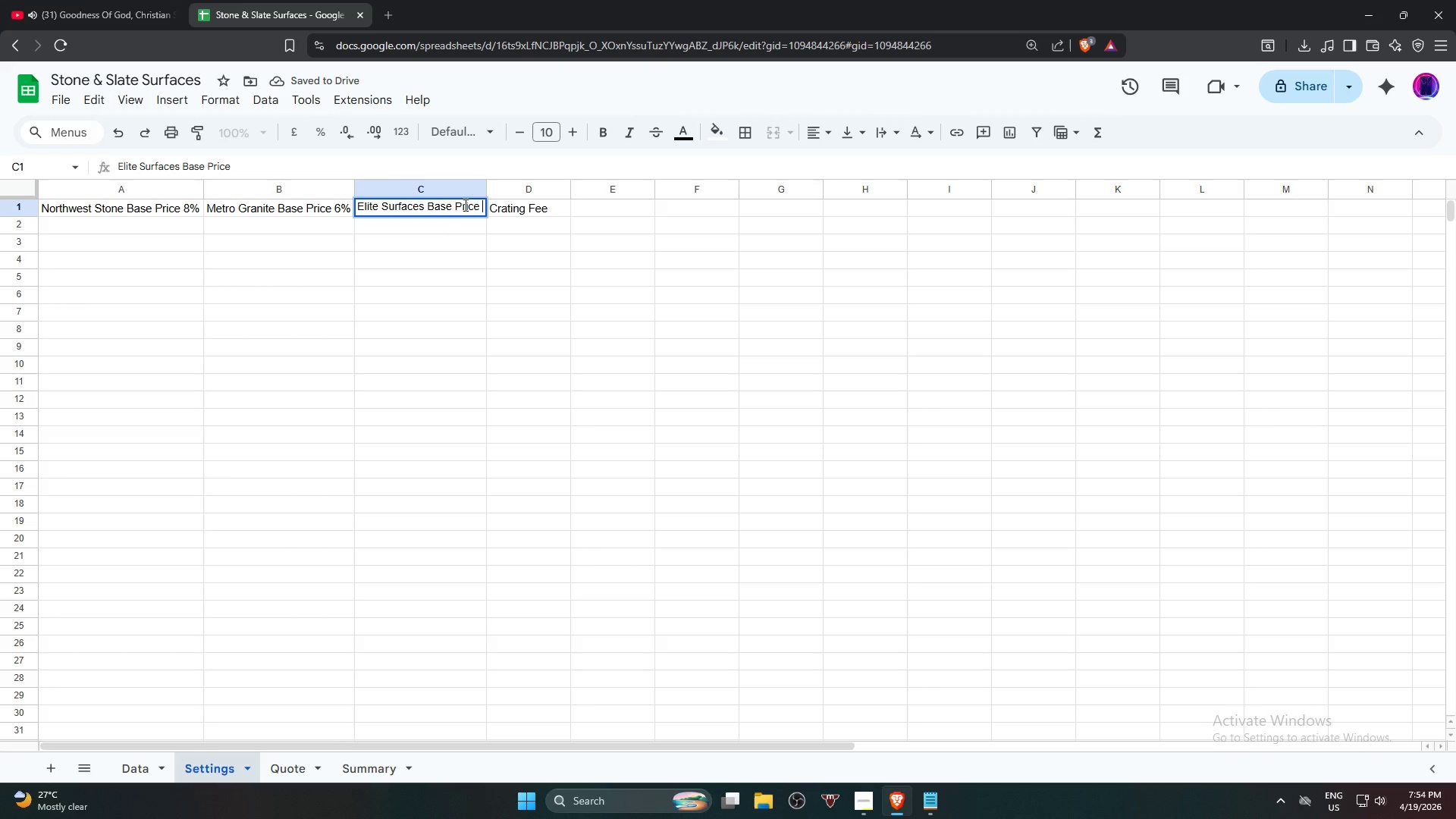 
key(Numpad7)
 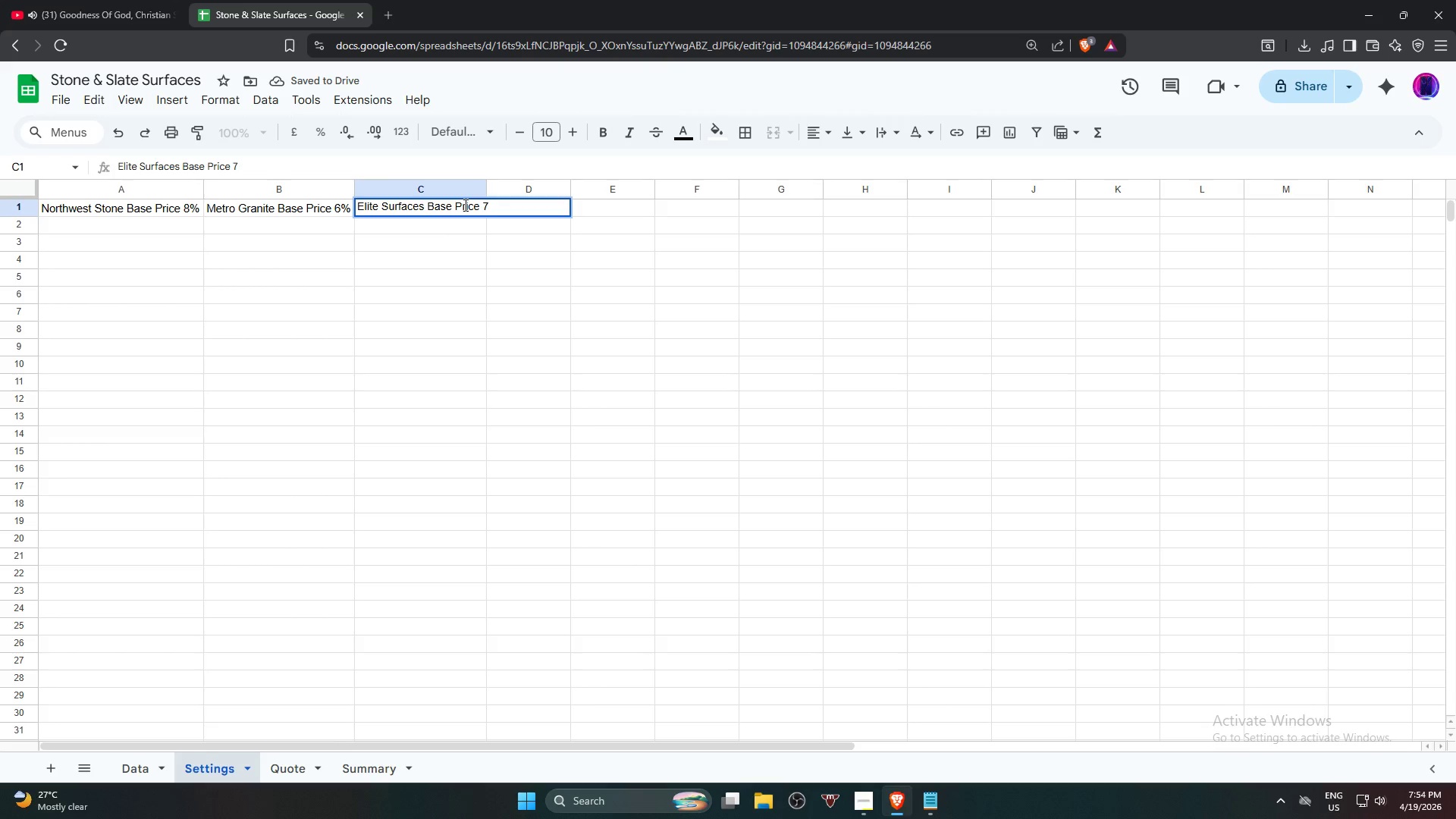 
key(Shift+5)
 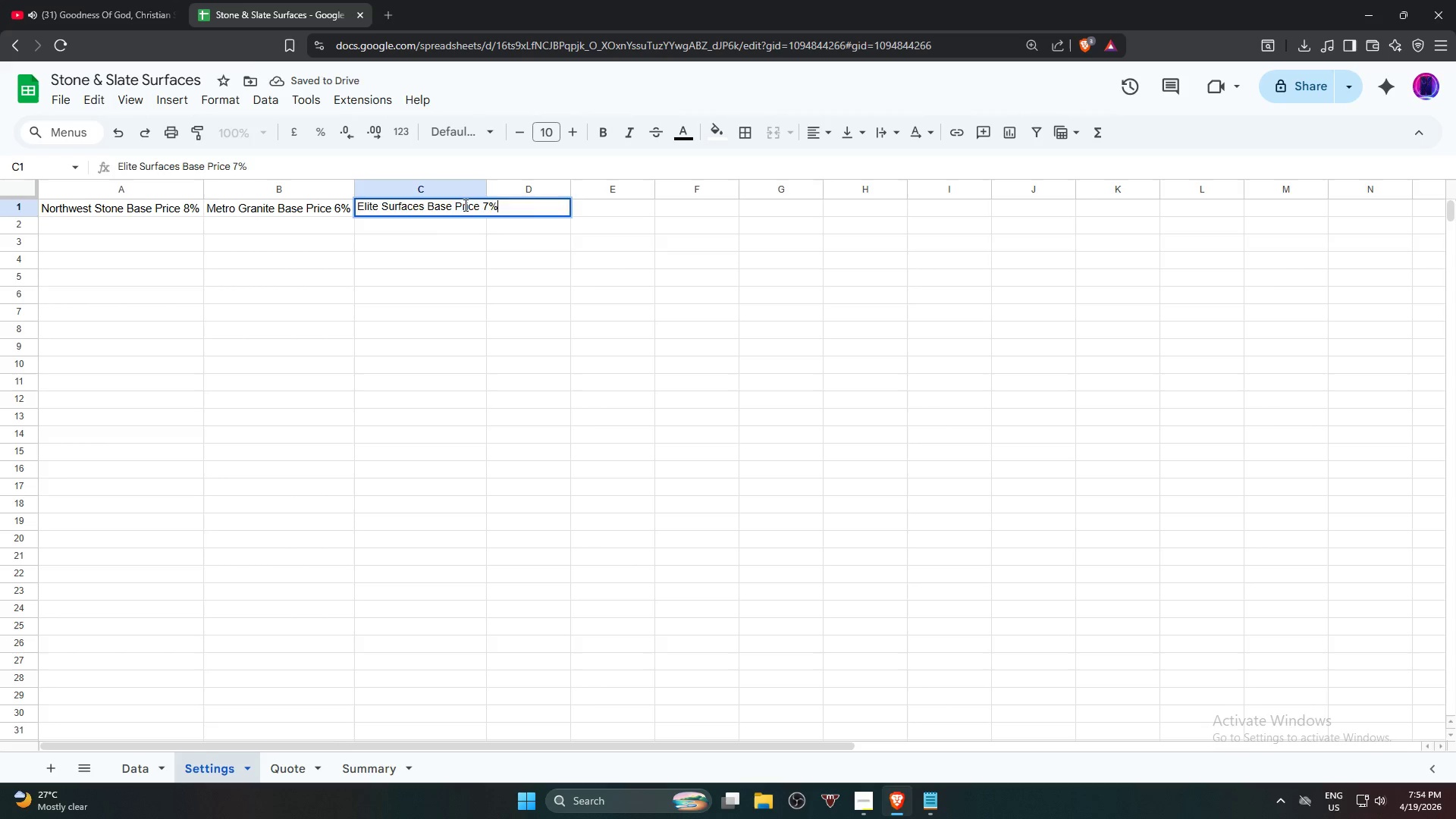 
key(Enter)
 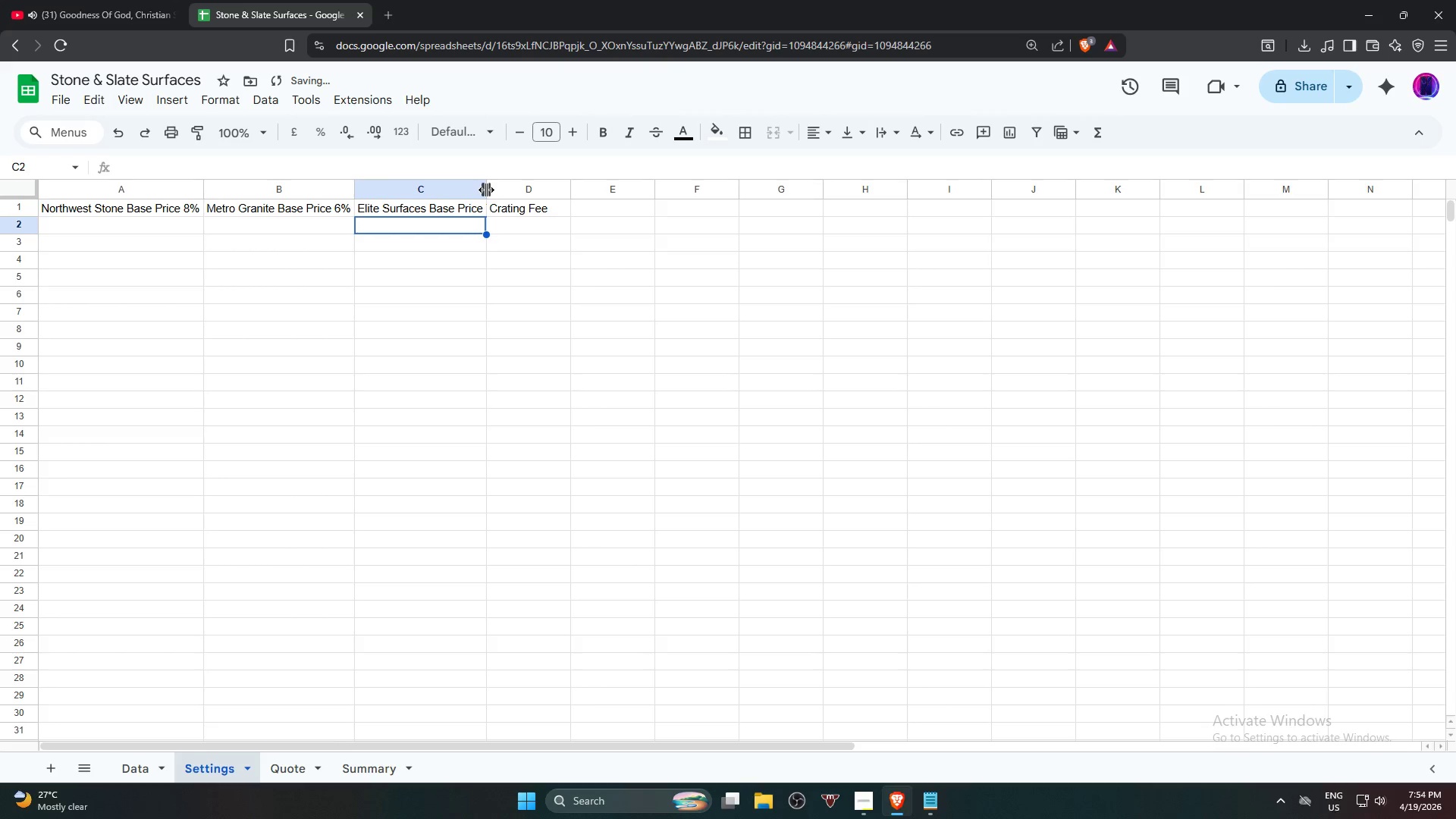 
double_click([486, 190])
 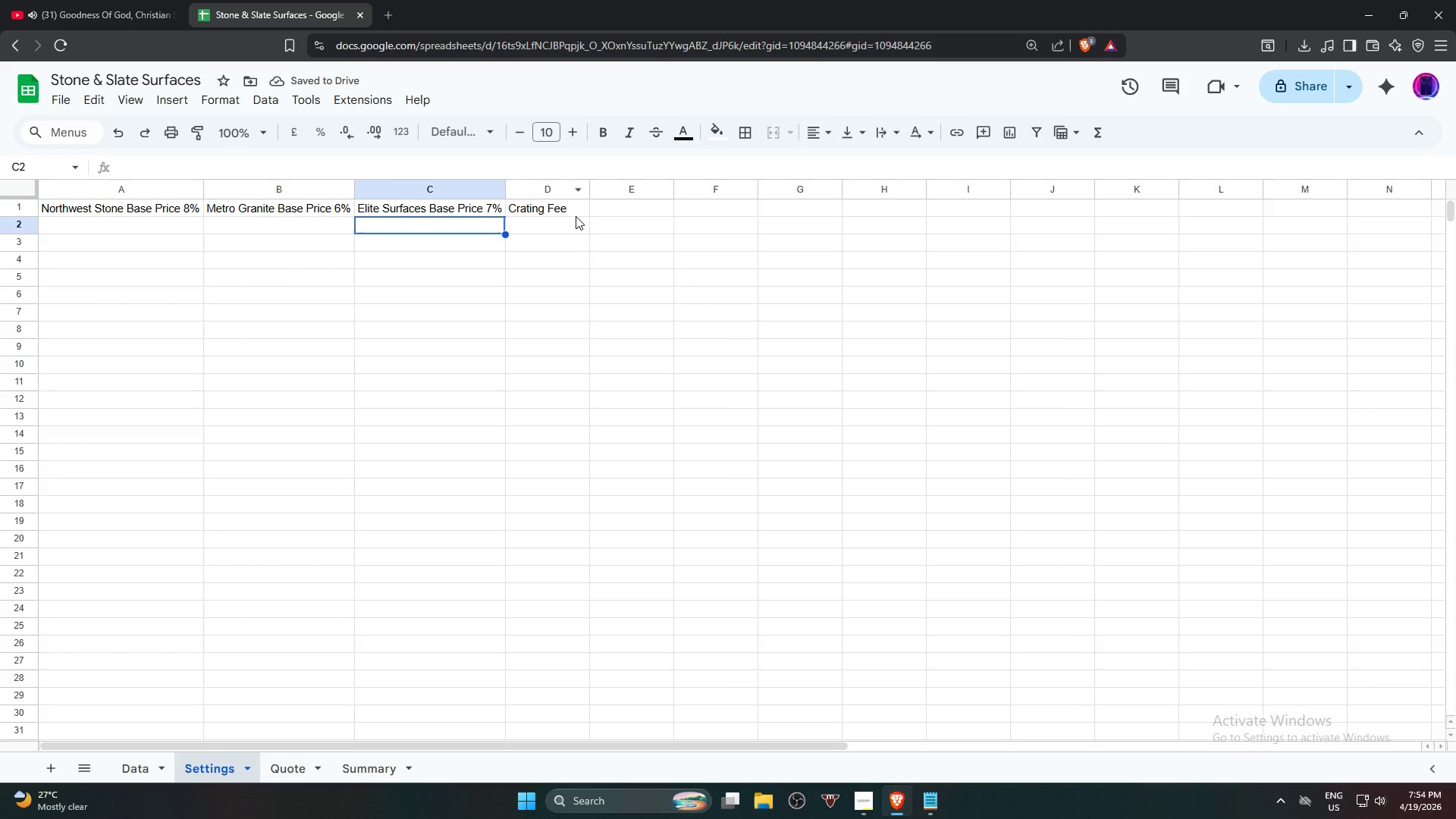 
double_click([576, 209])
 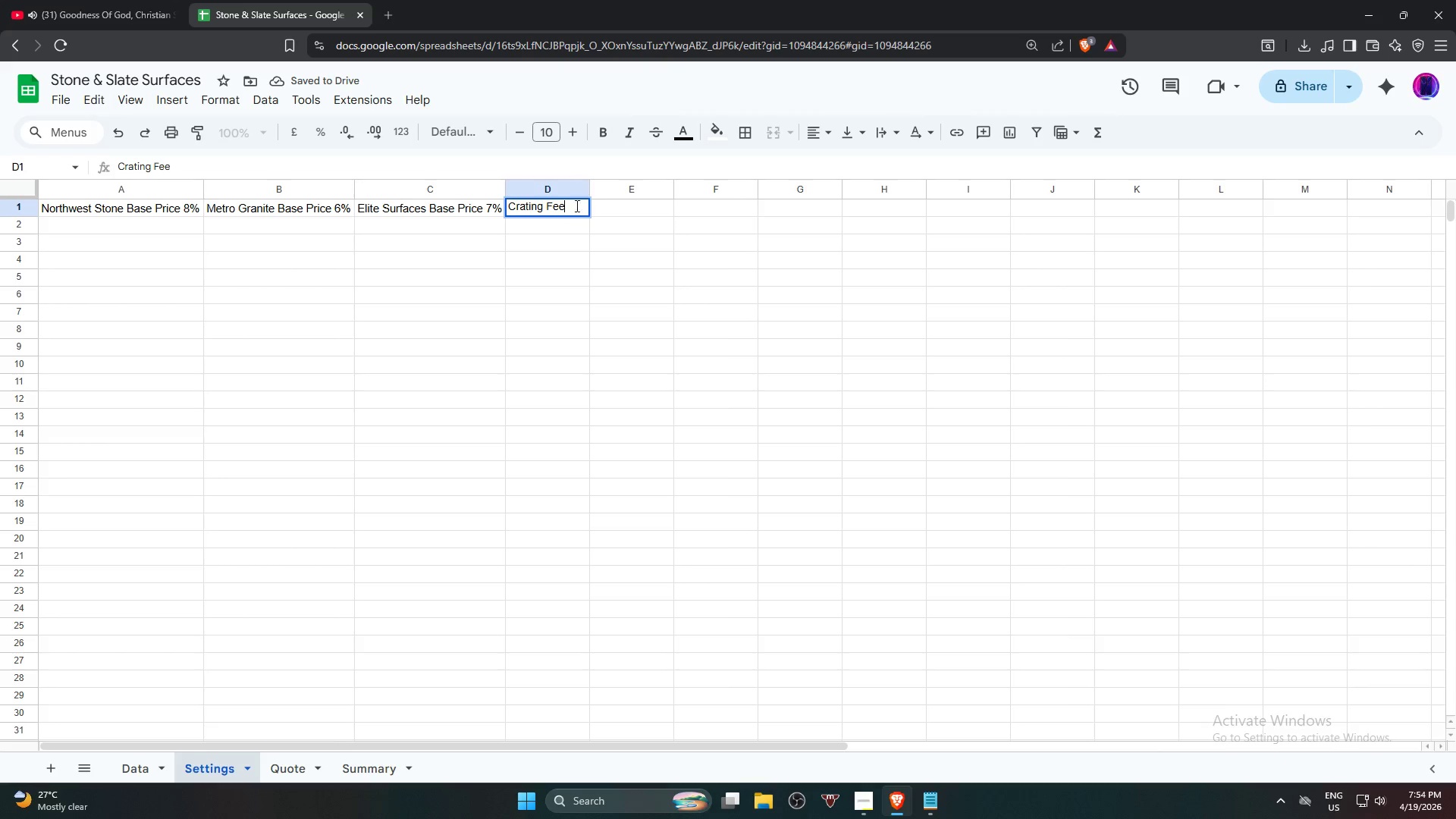 
key(Space)
 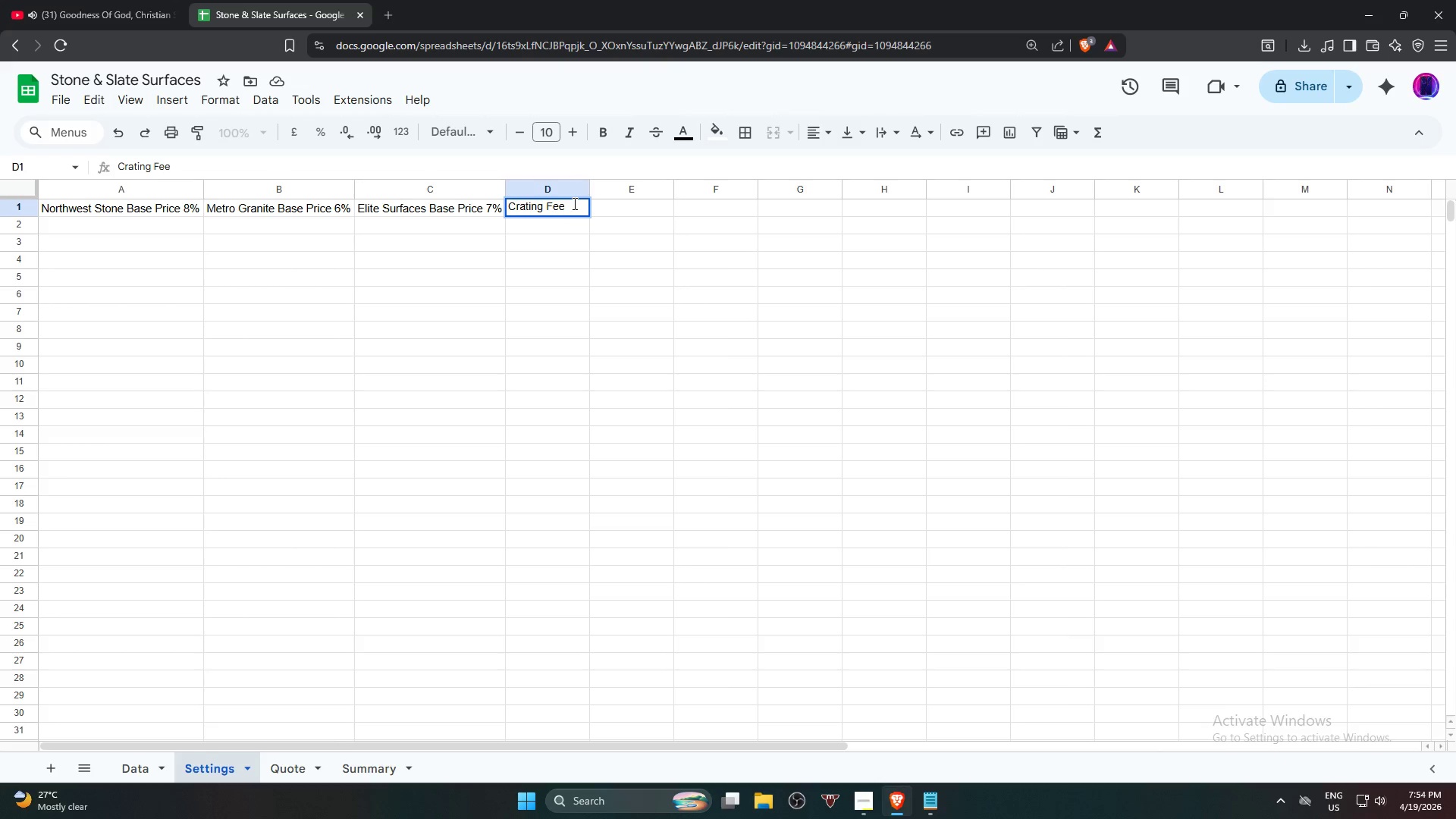 
key(Numpad1)
 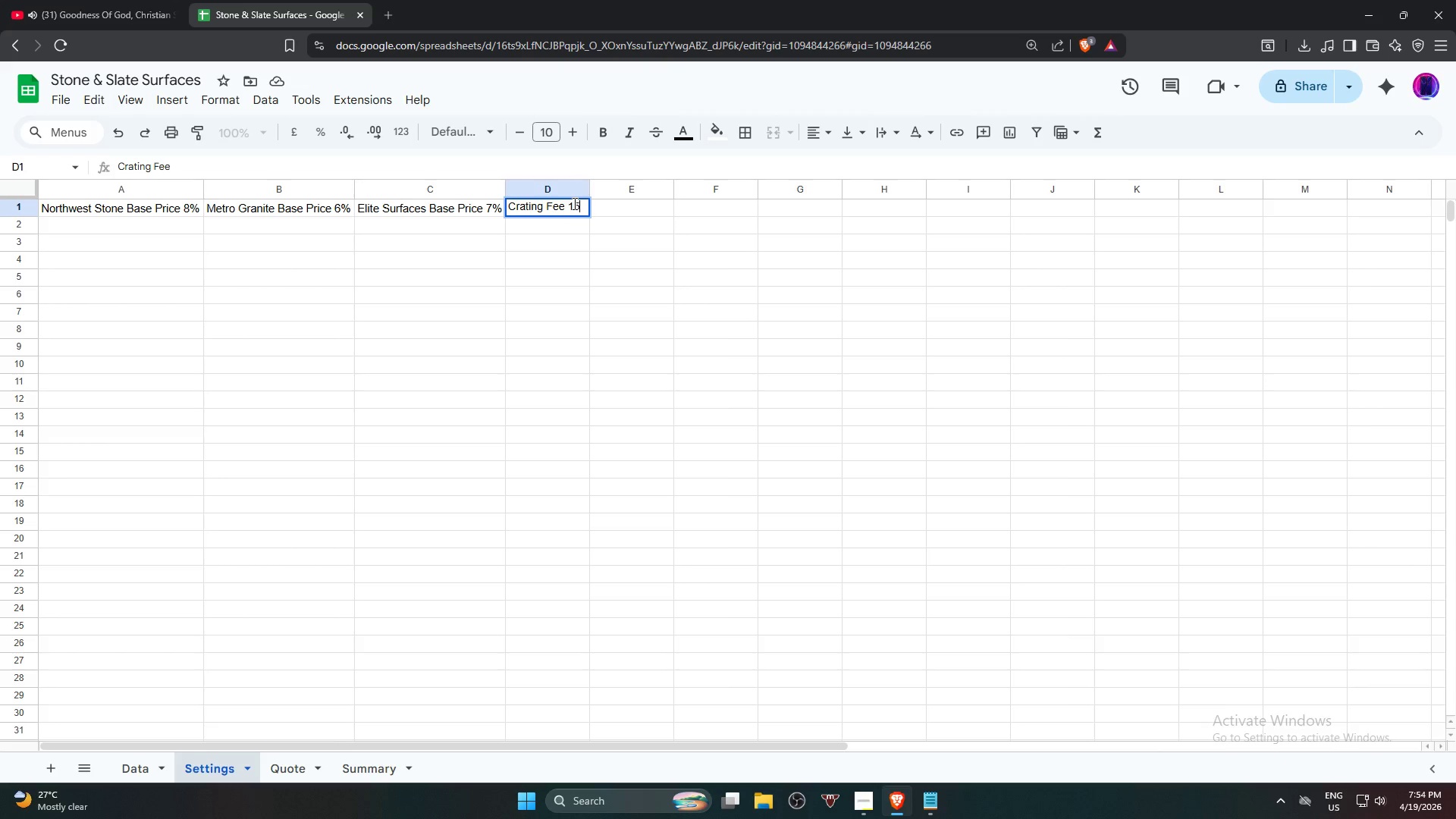 
key(Numpad5)
 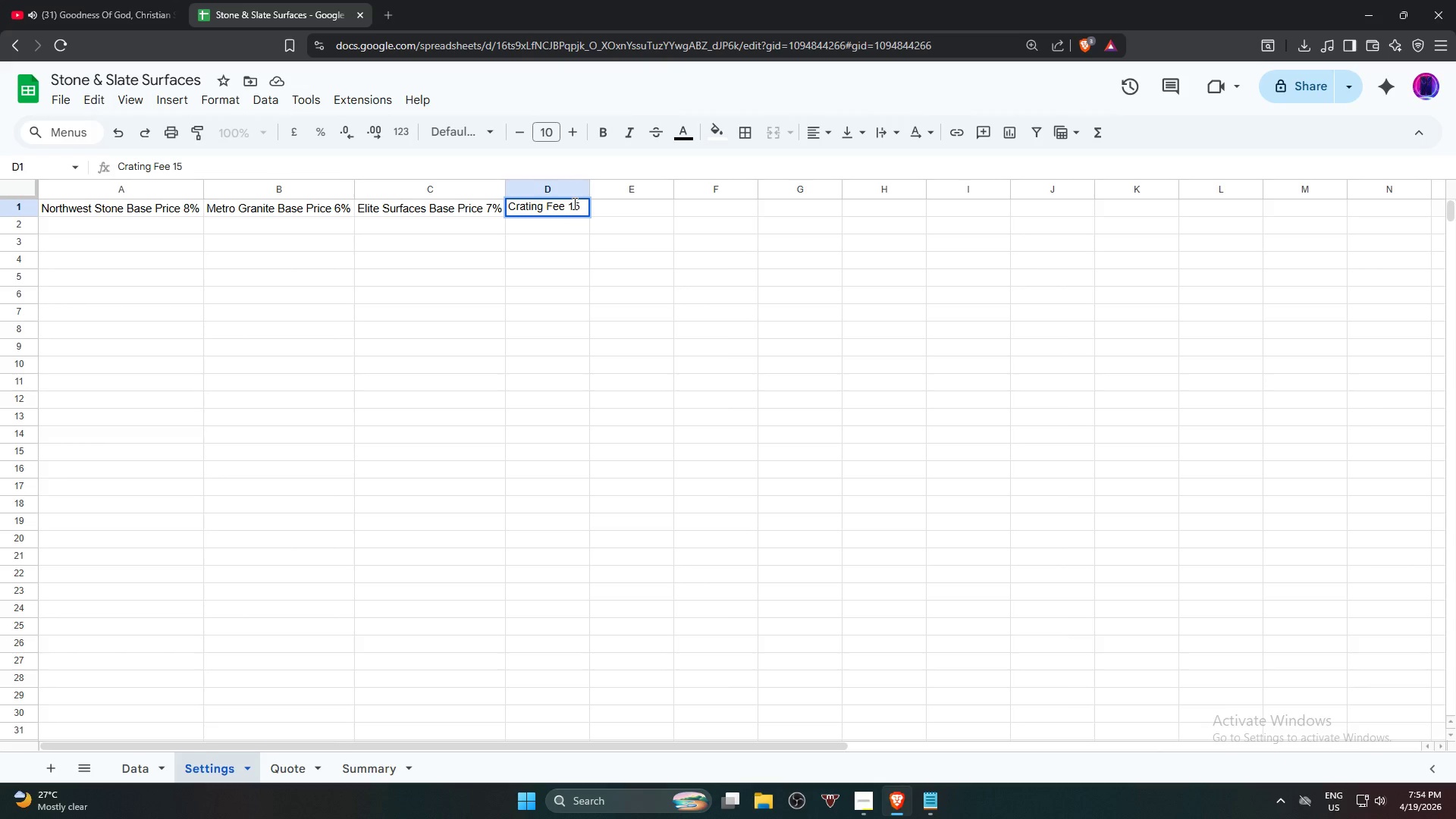 
key(NumpadEnter)
 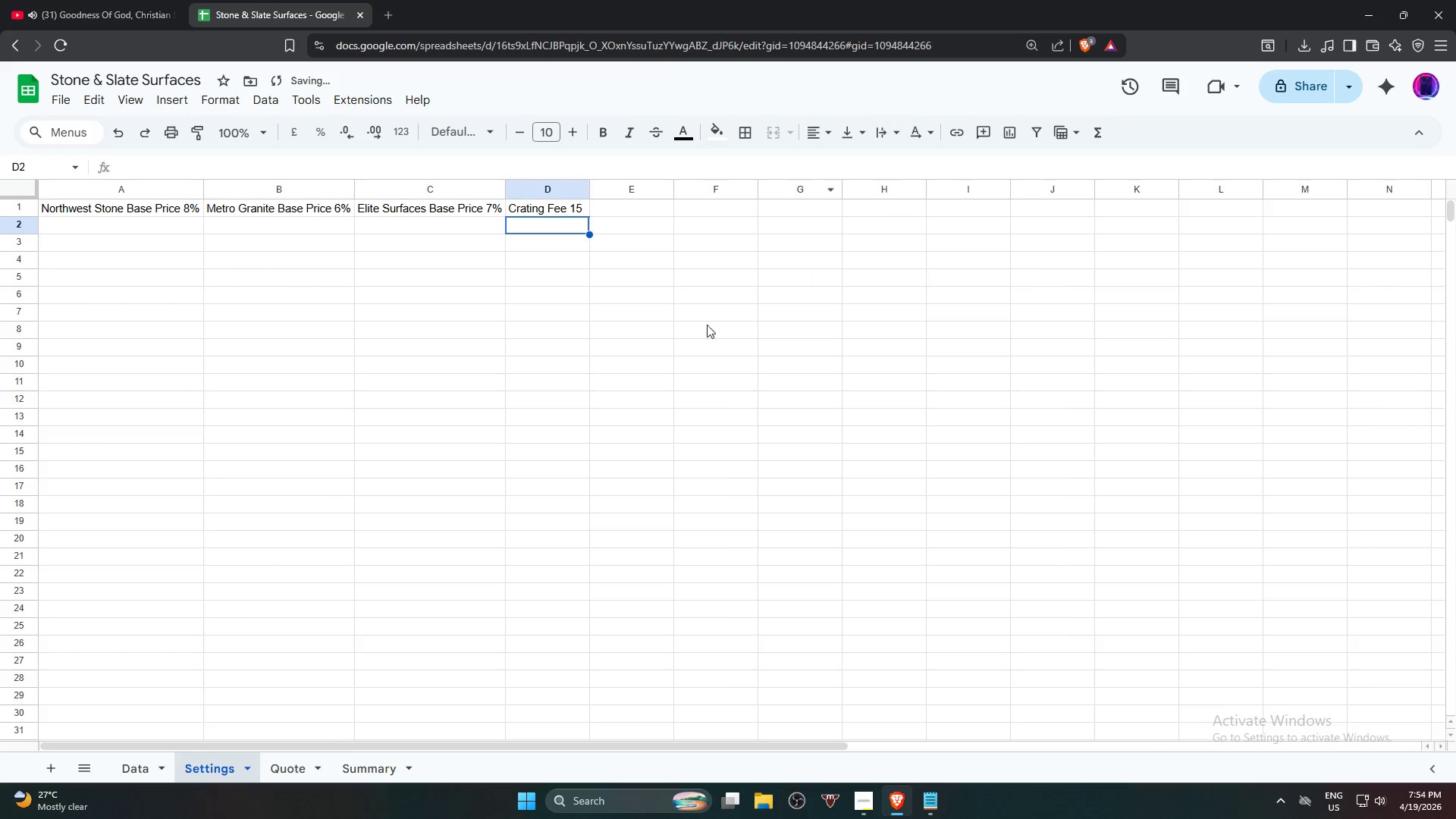 
left_click([598, 352])
 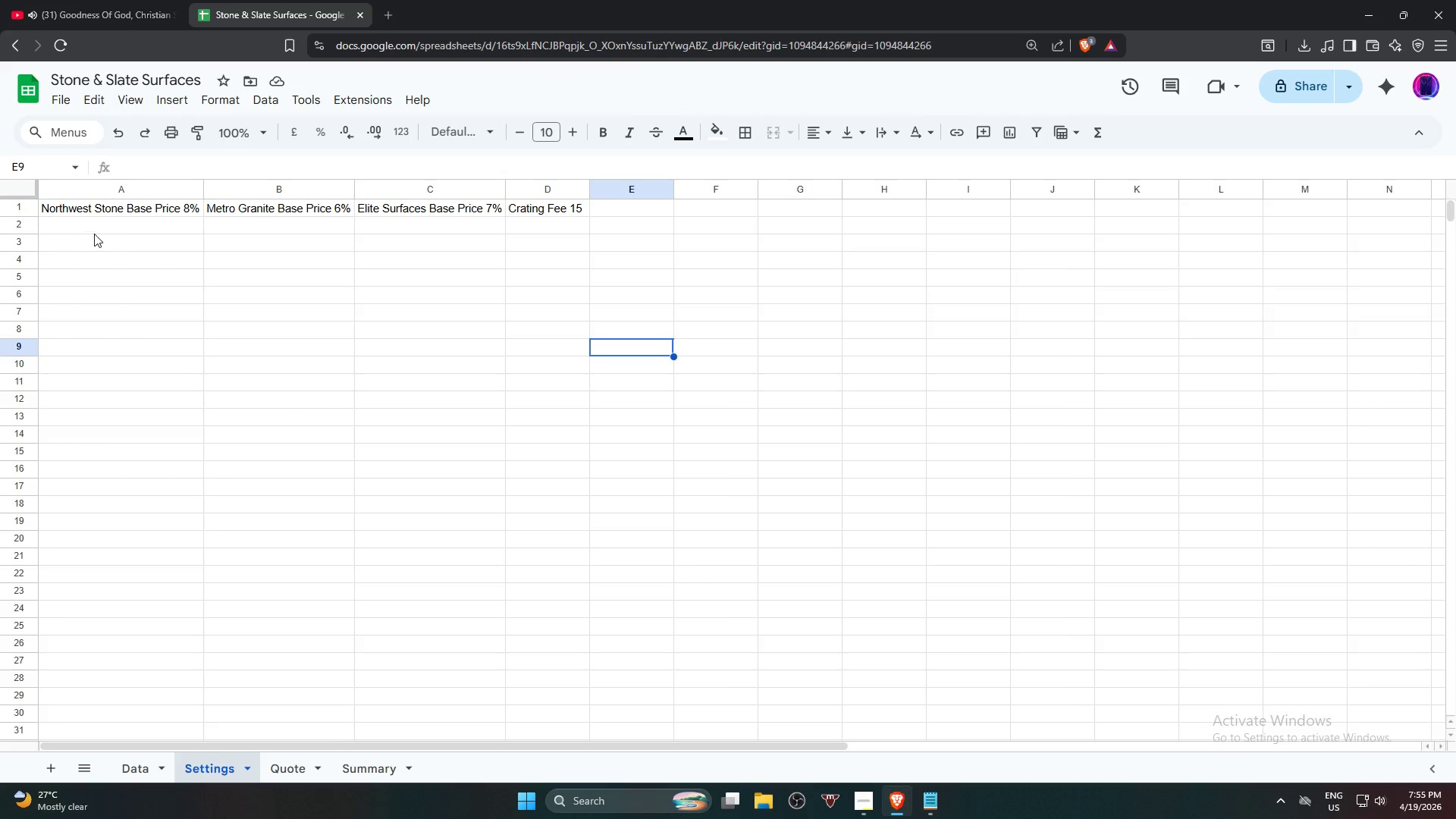 
wait(41.86)
 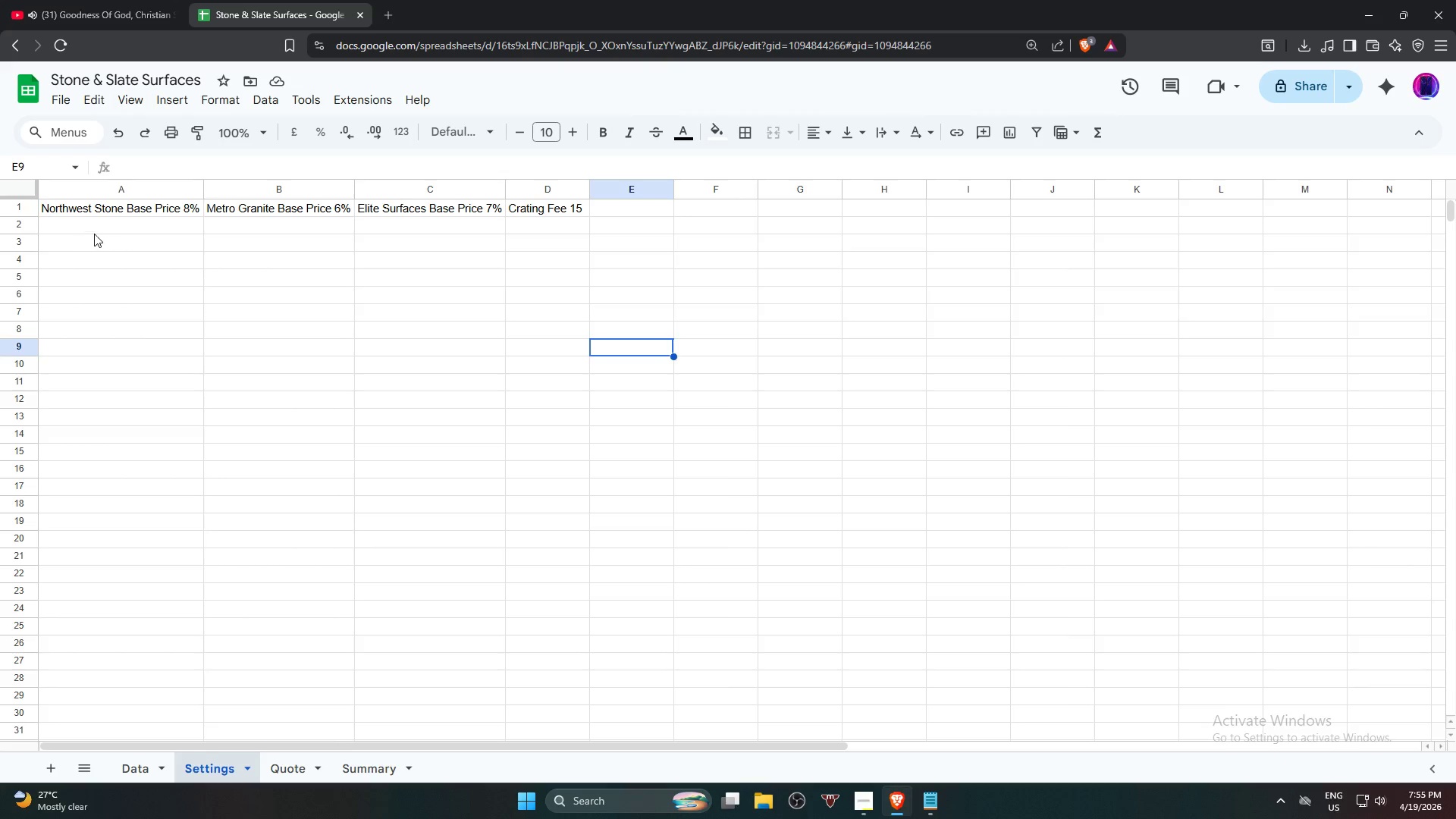 
scroll: coordinate [526, 458], scroll_direction: up, amount: 7.0
 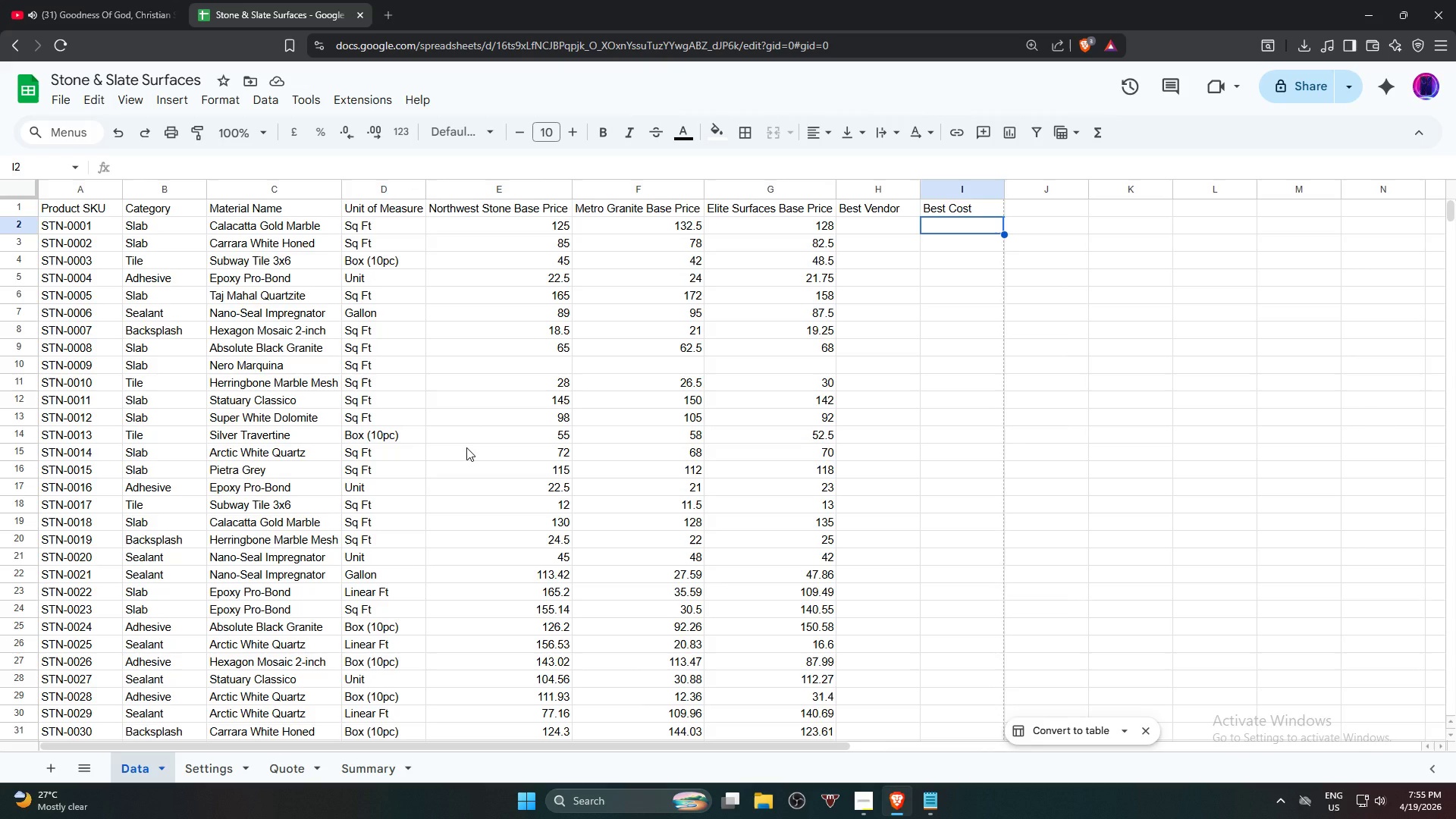 
wait(37.72)
 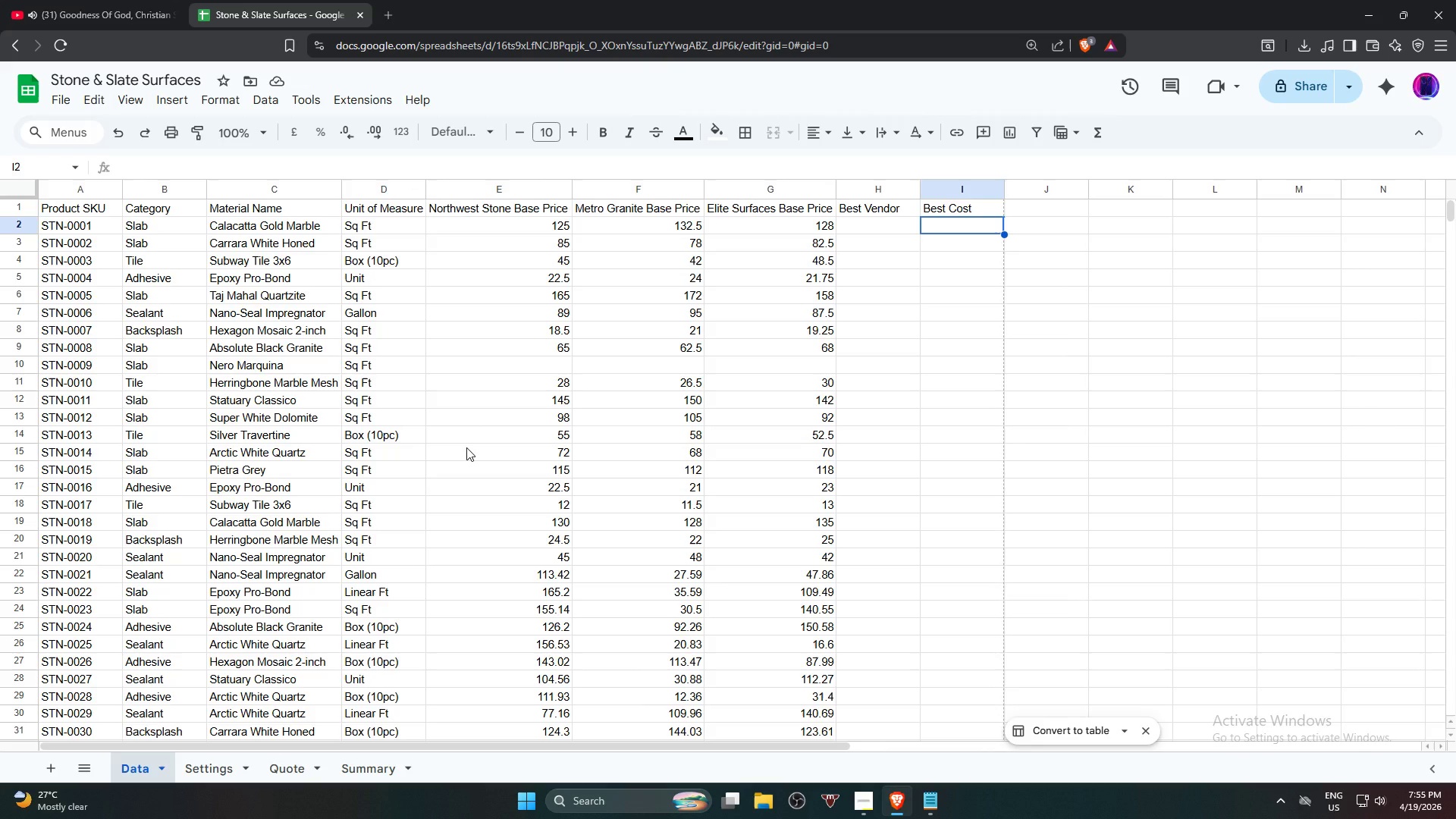 
mouse_move([406, 774])
 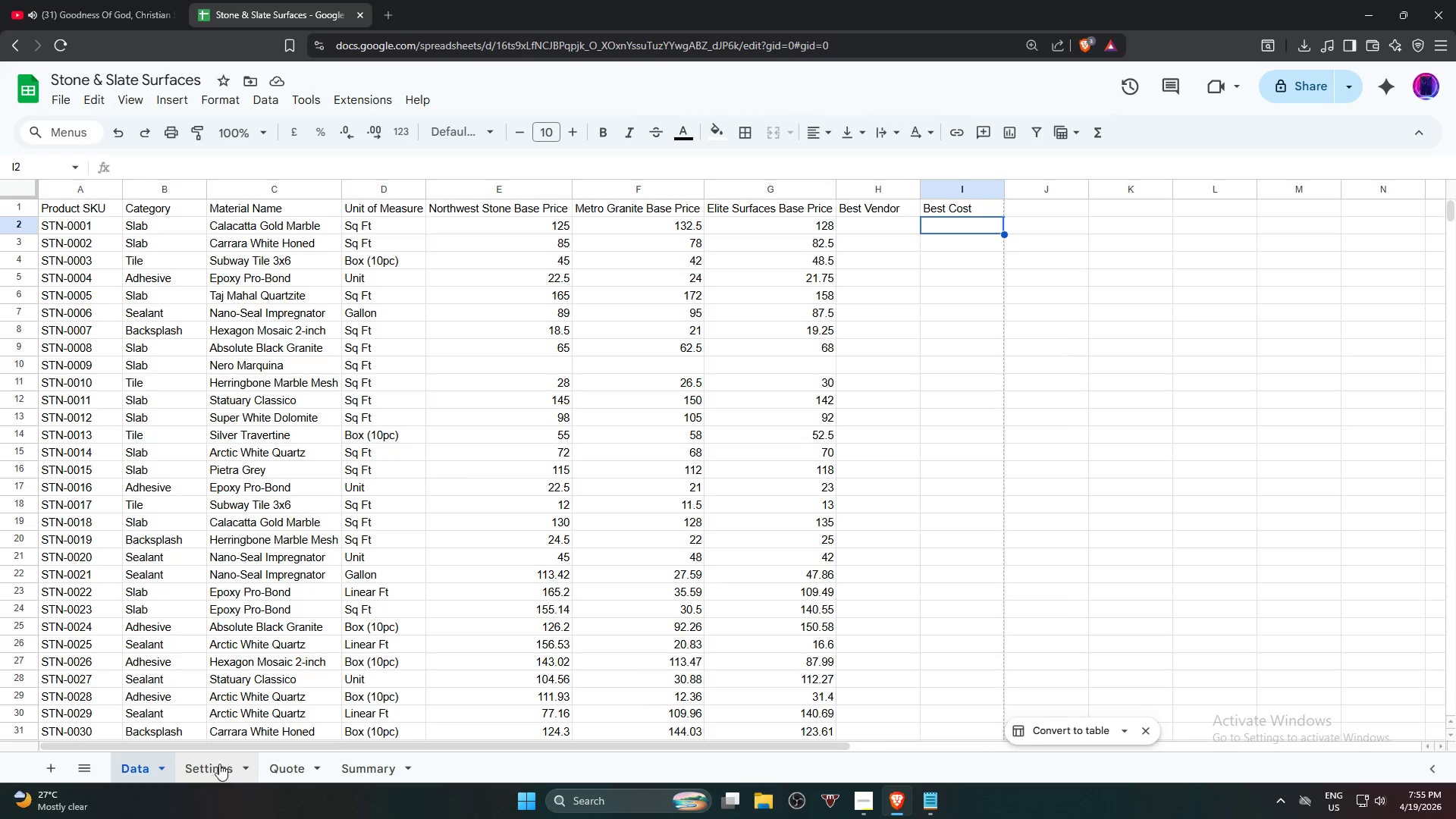 
left_click([216, 765])
 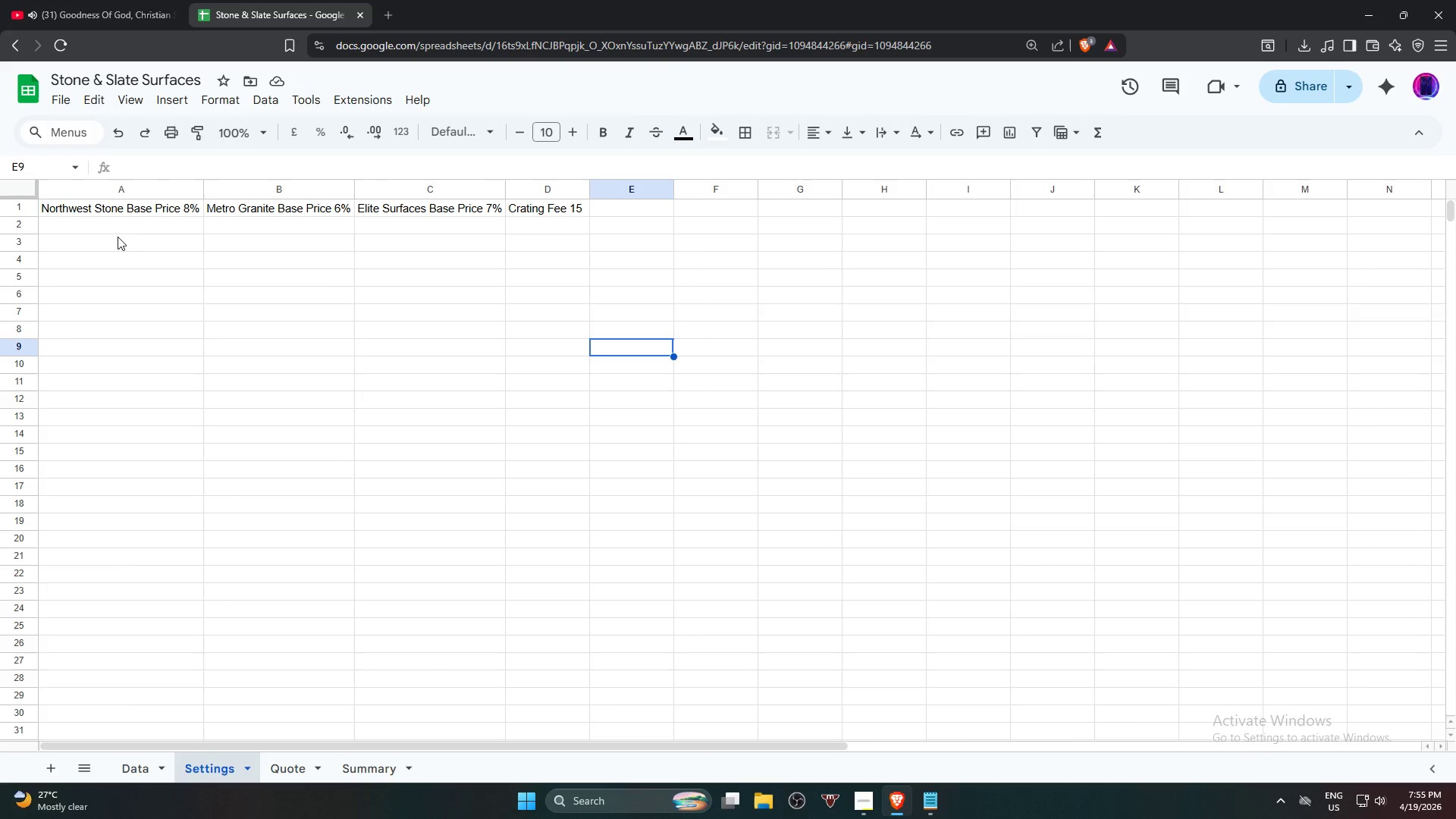 
left_click([118, 227])
 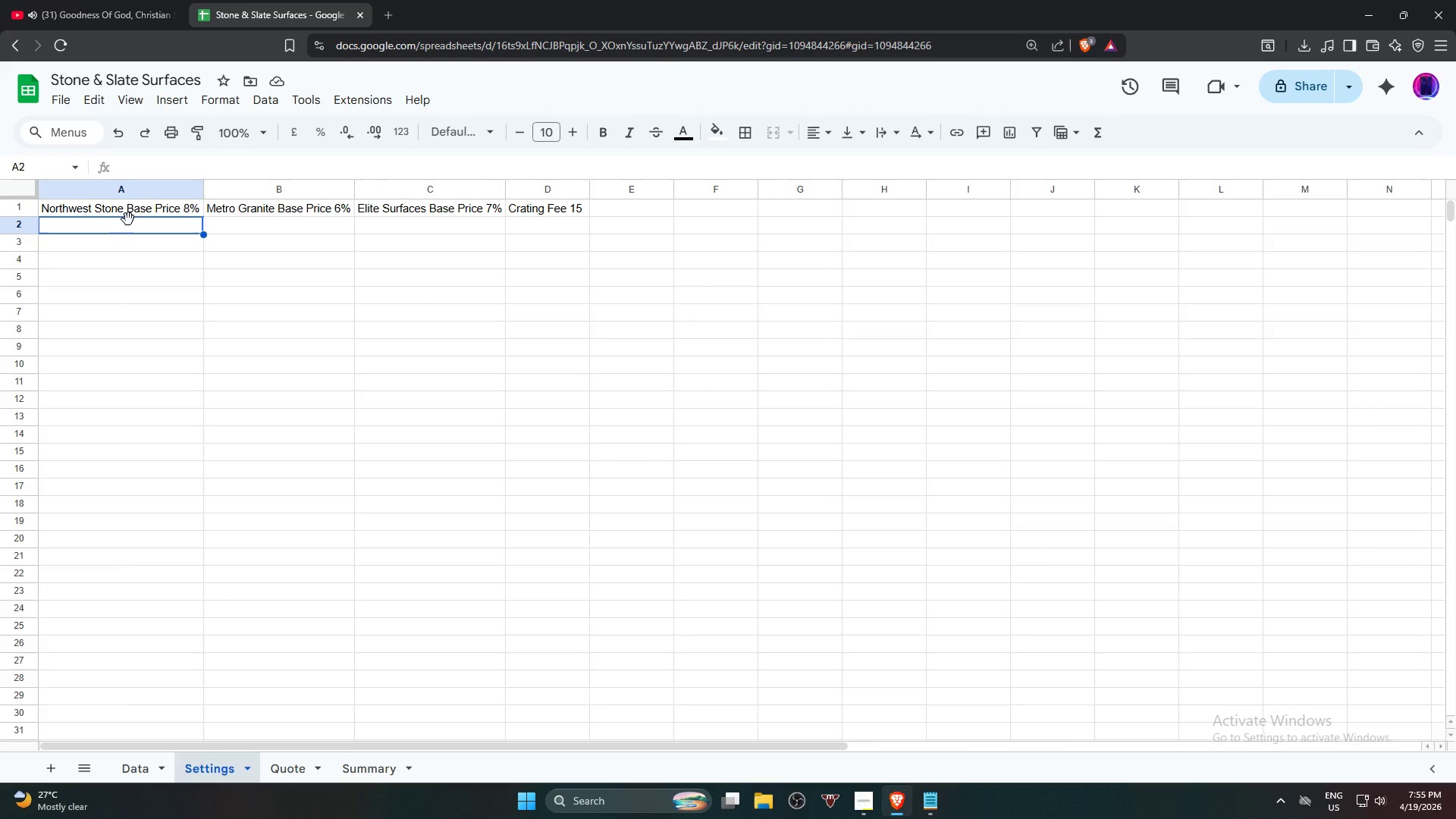 
key(Equal)
 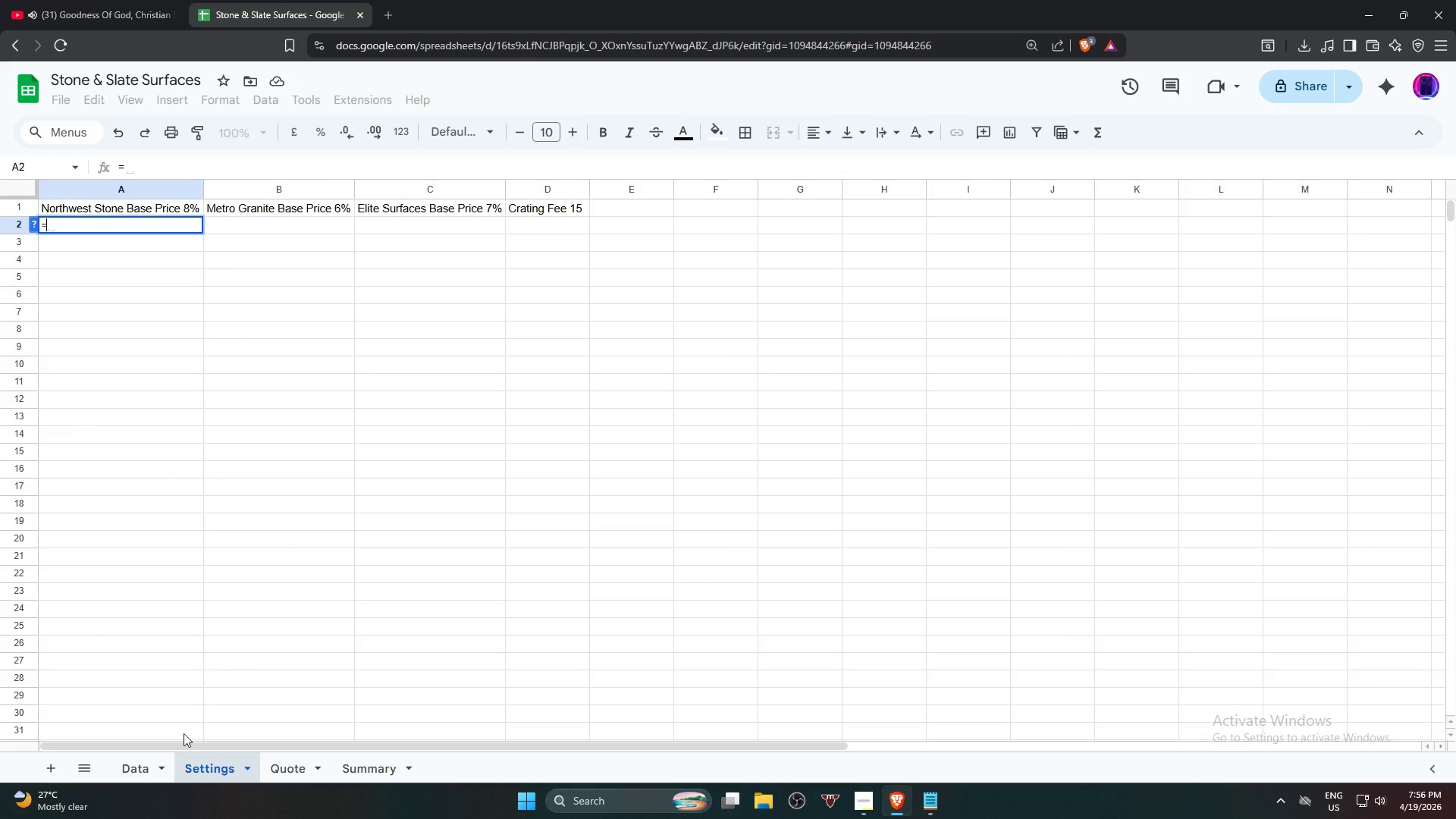 
wait(28.58)
 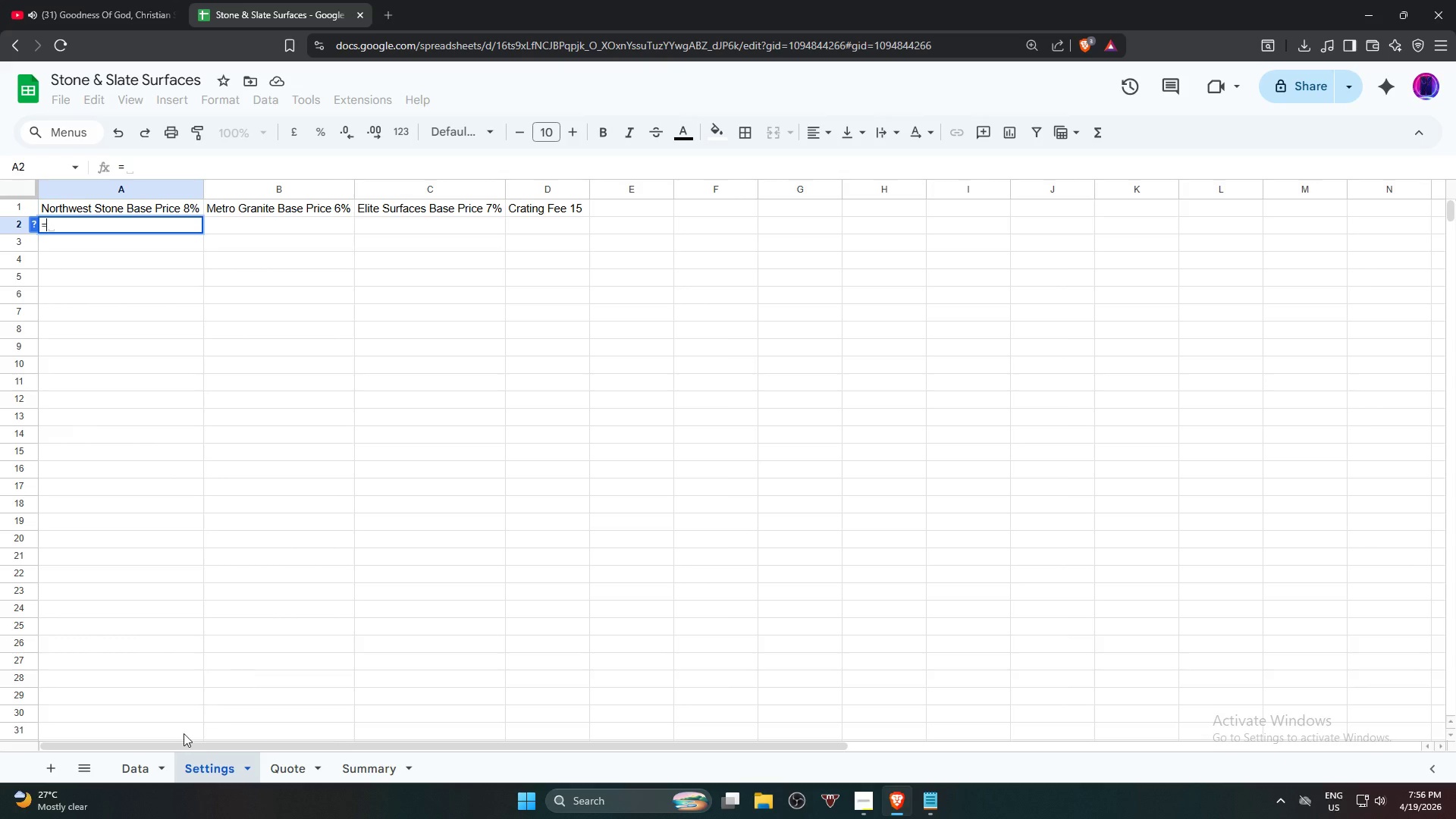 
left_click([506, 225])
 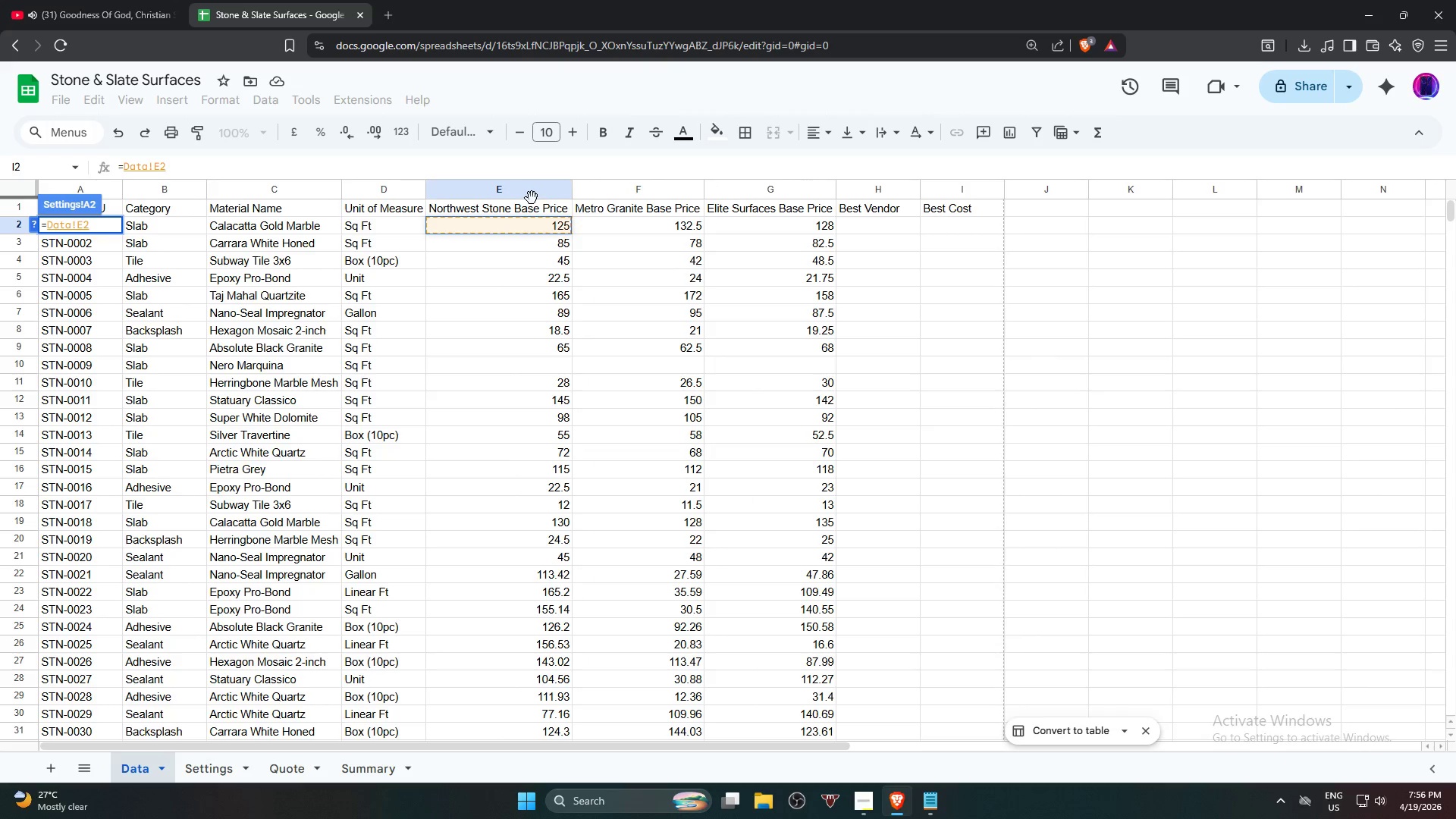 
left_click([516, 182])
 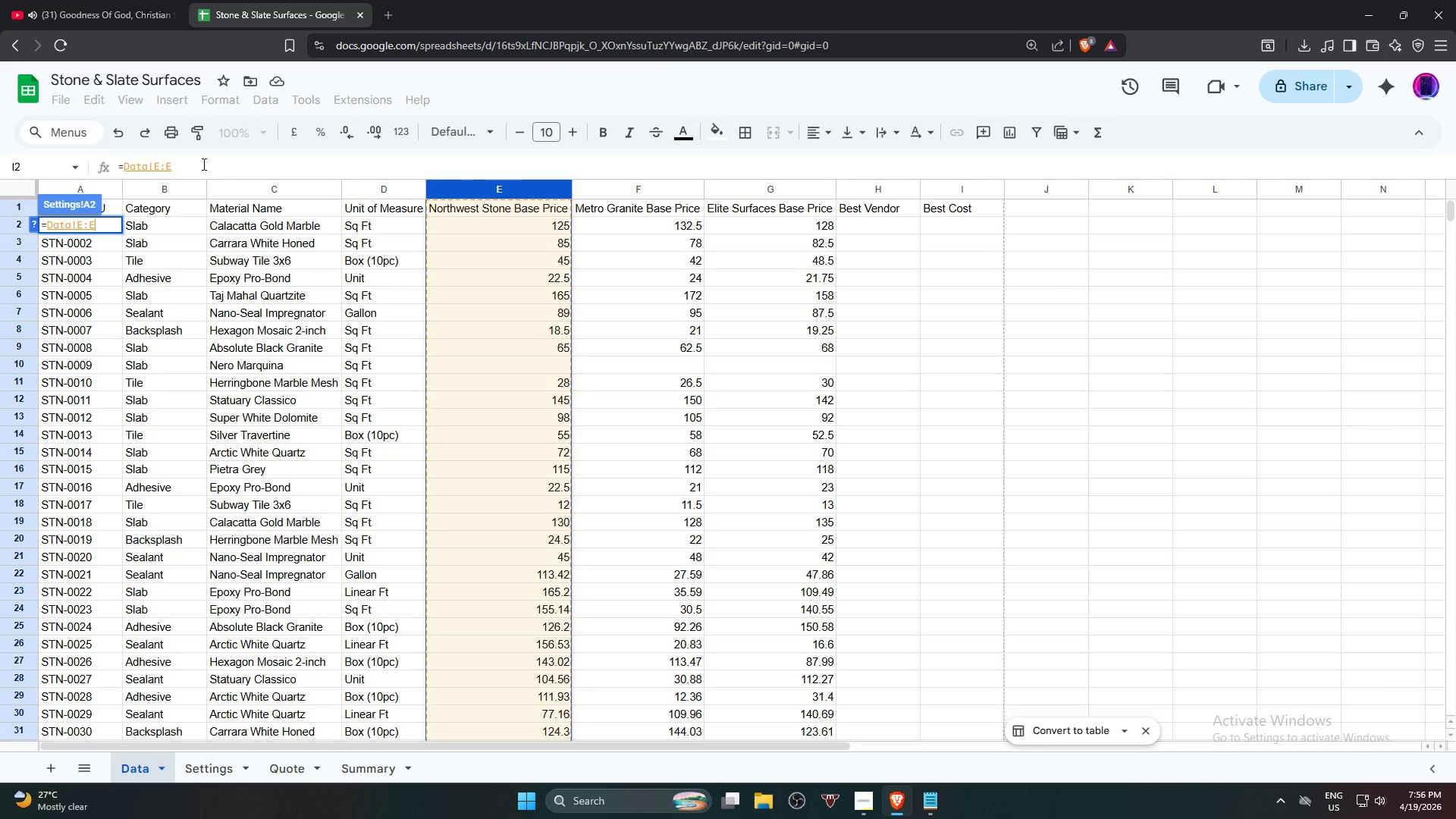 
wait(5.98)
 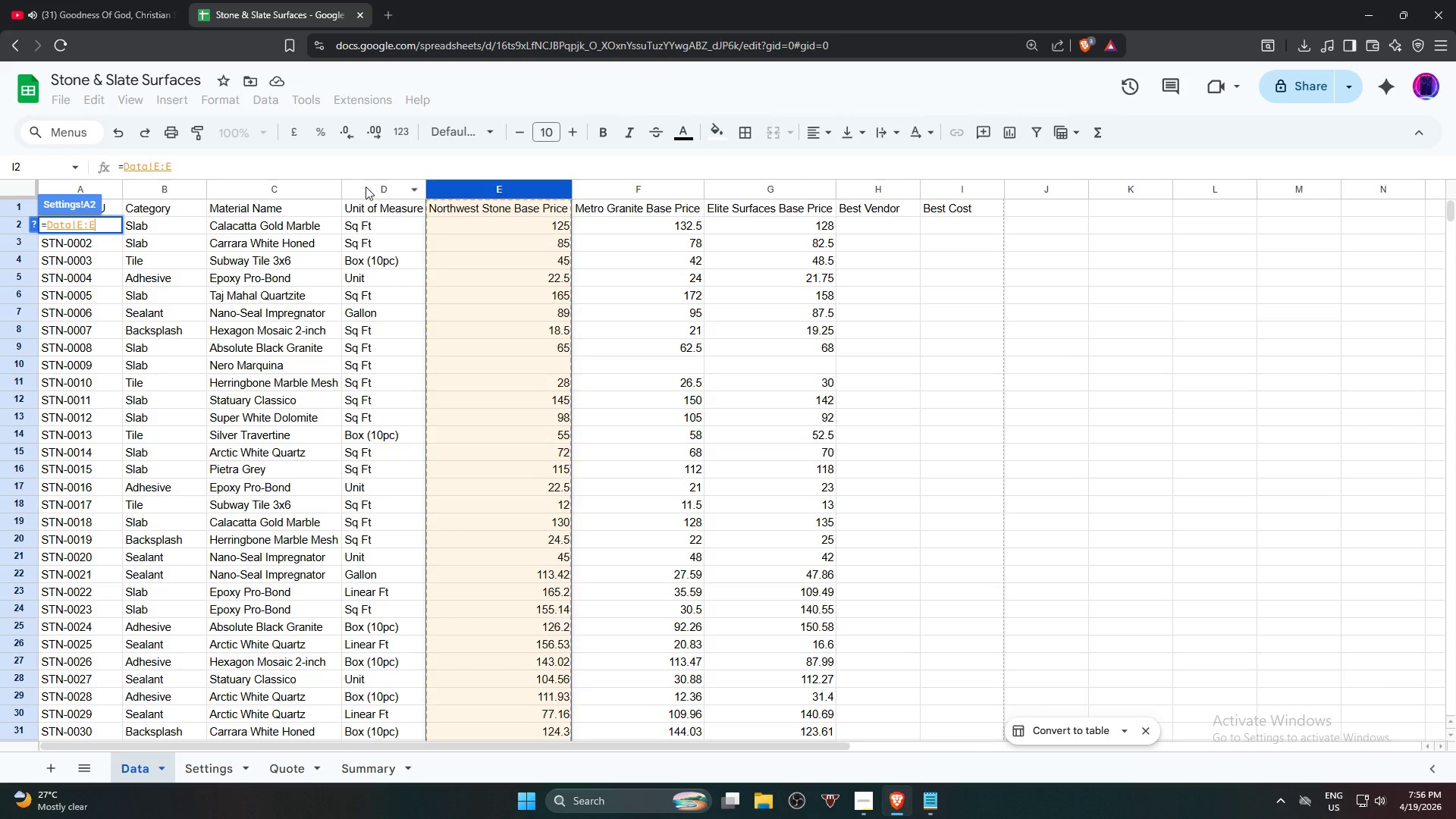 
left_click([202, 164])
 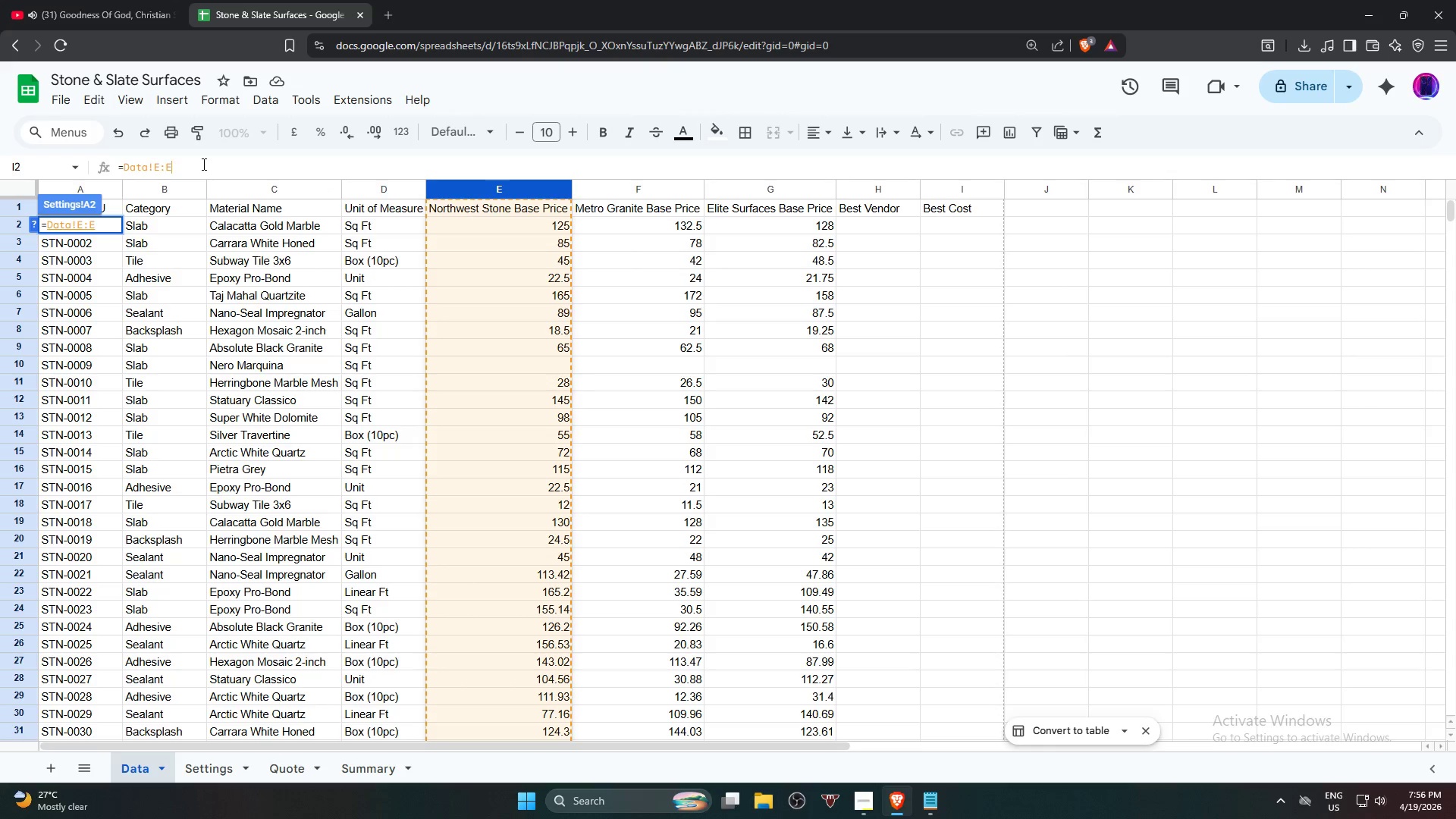 
type(*()
 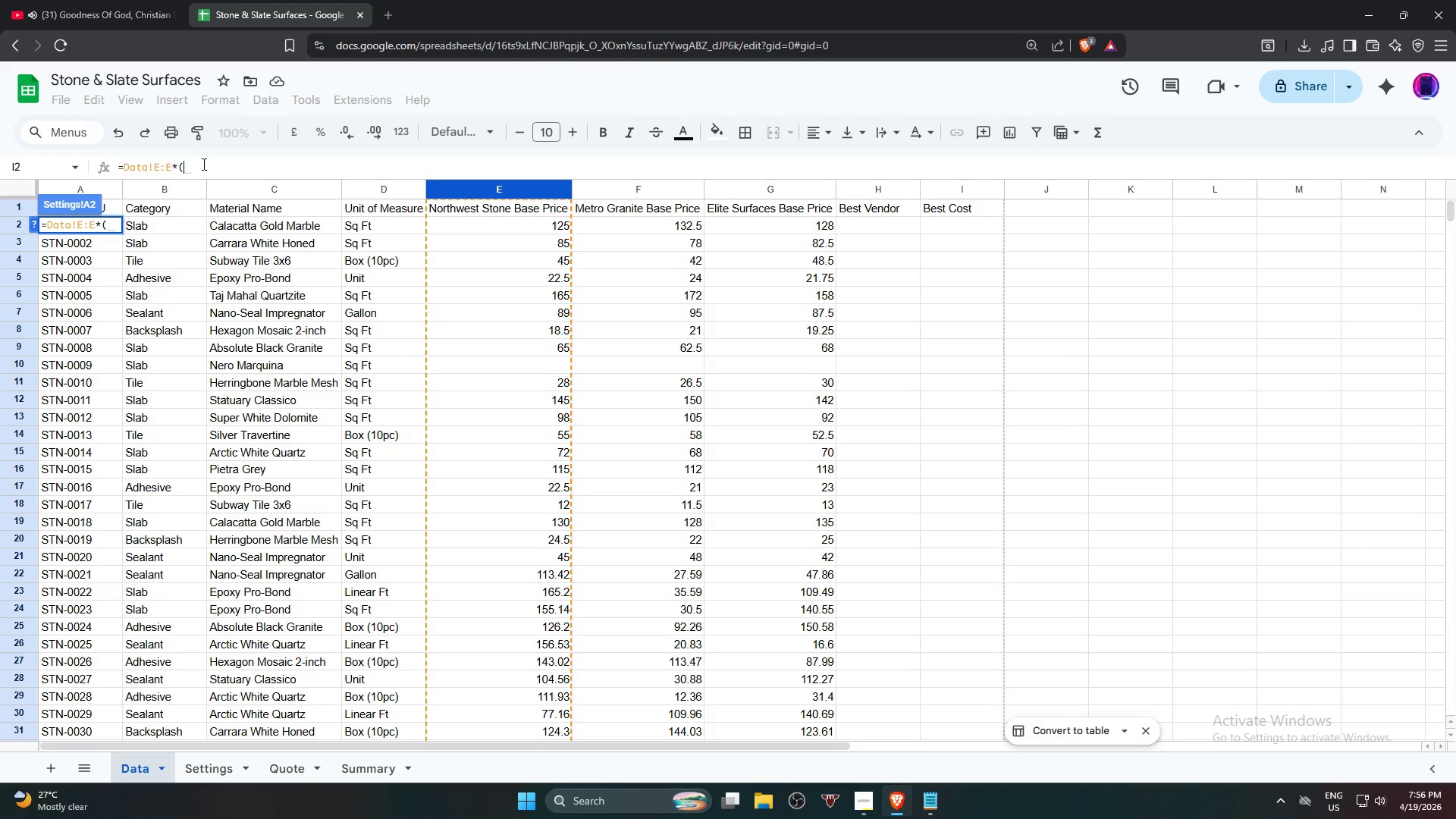 
wait(6.8)
 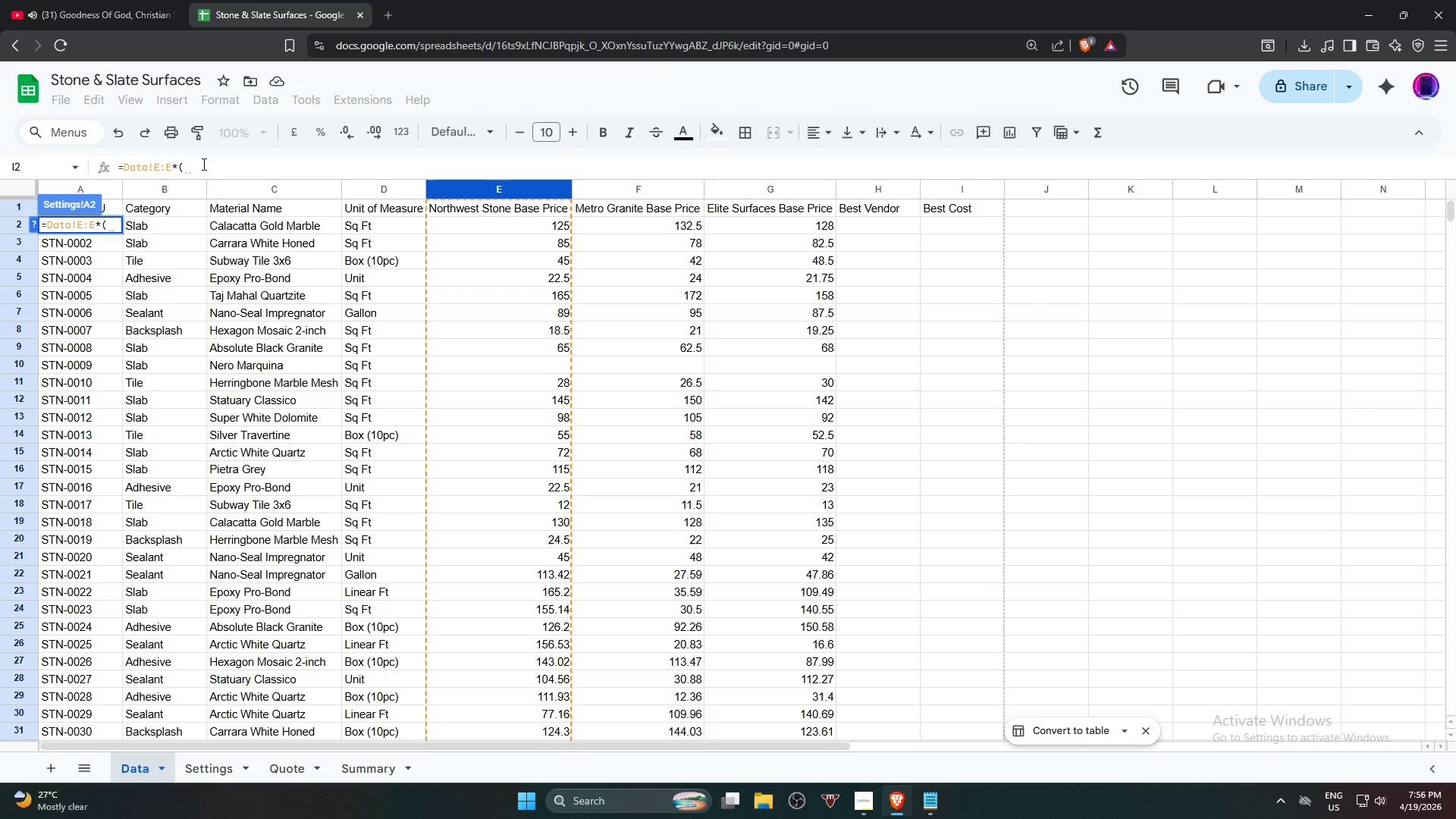 
key(1)
 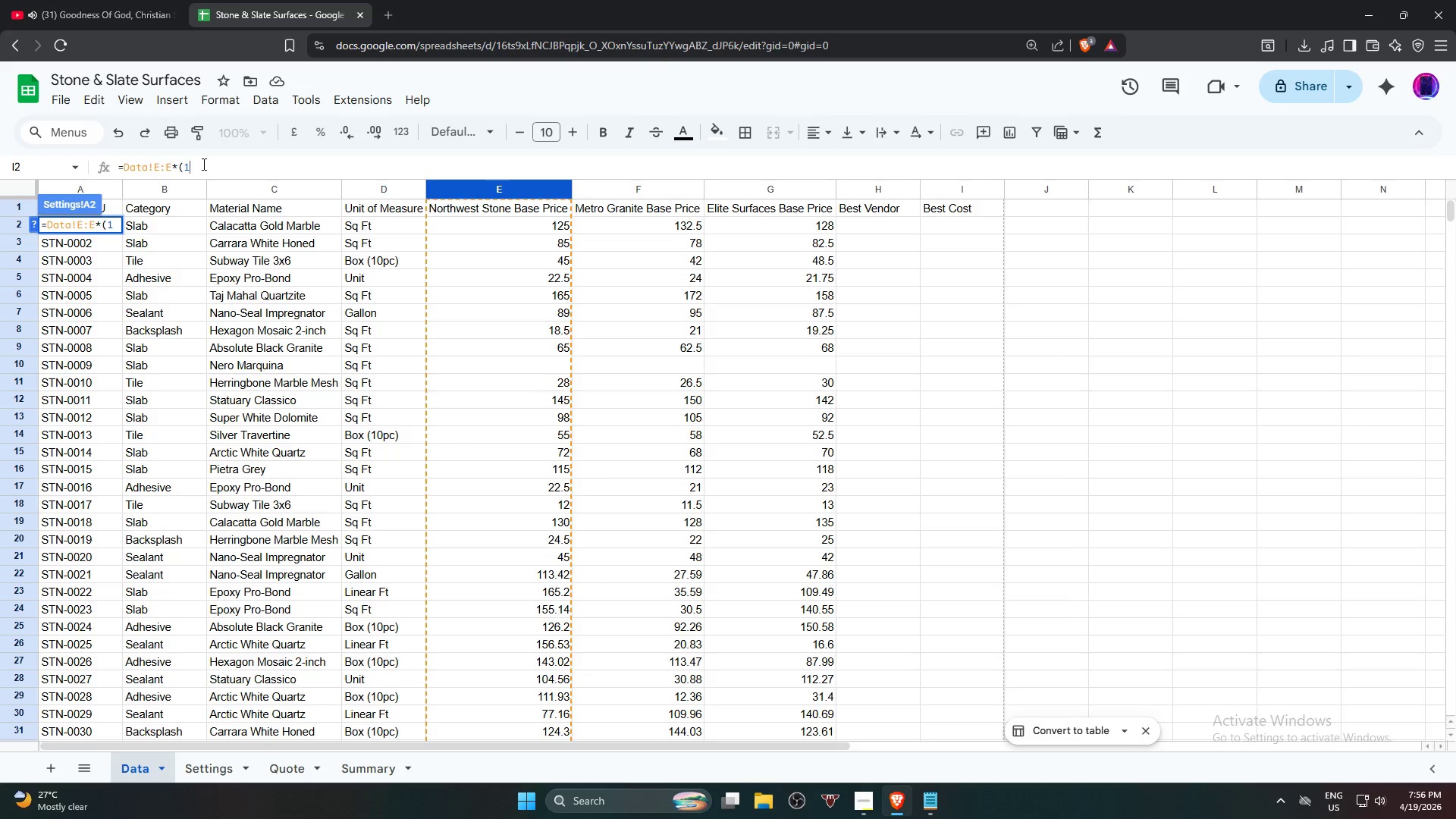 
wait(5.08)
 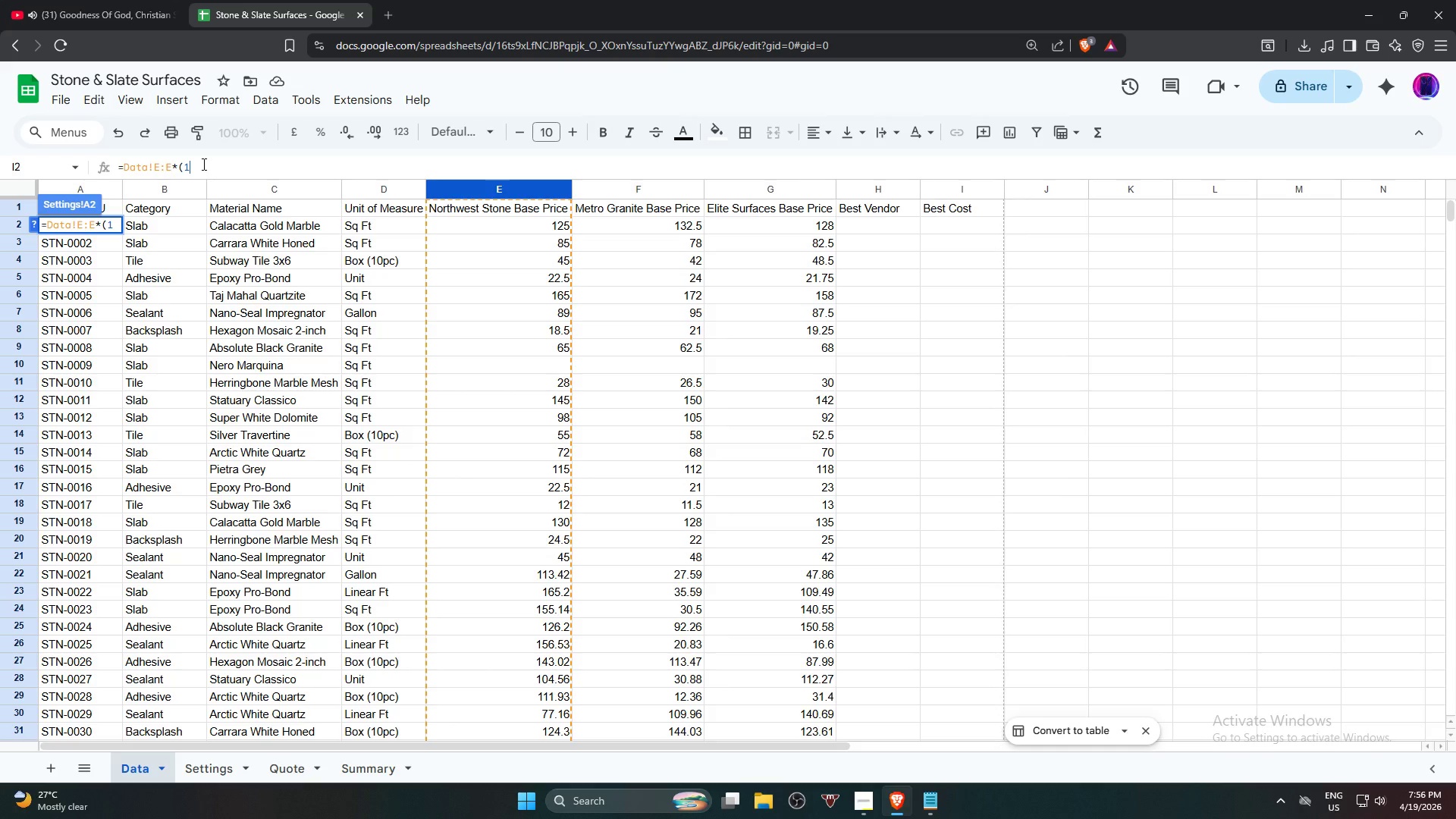 
type(+Shipping 8%)
 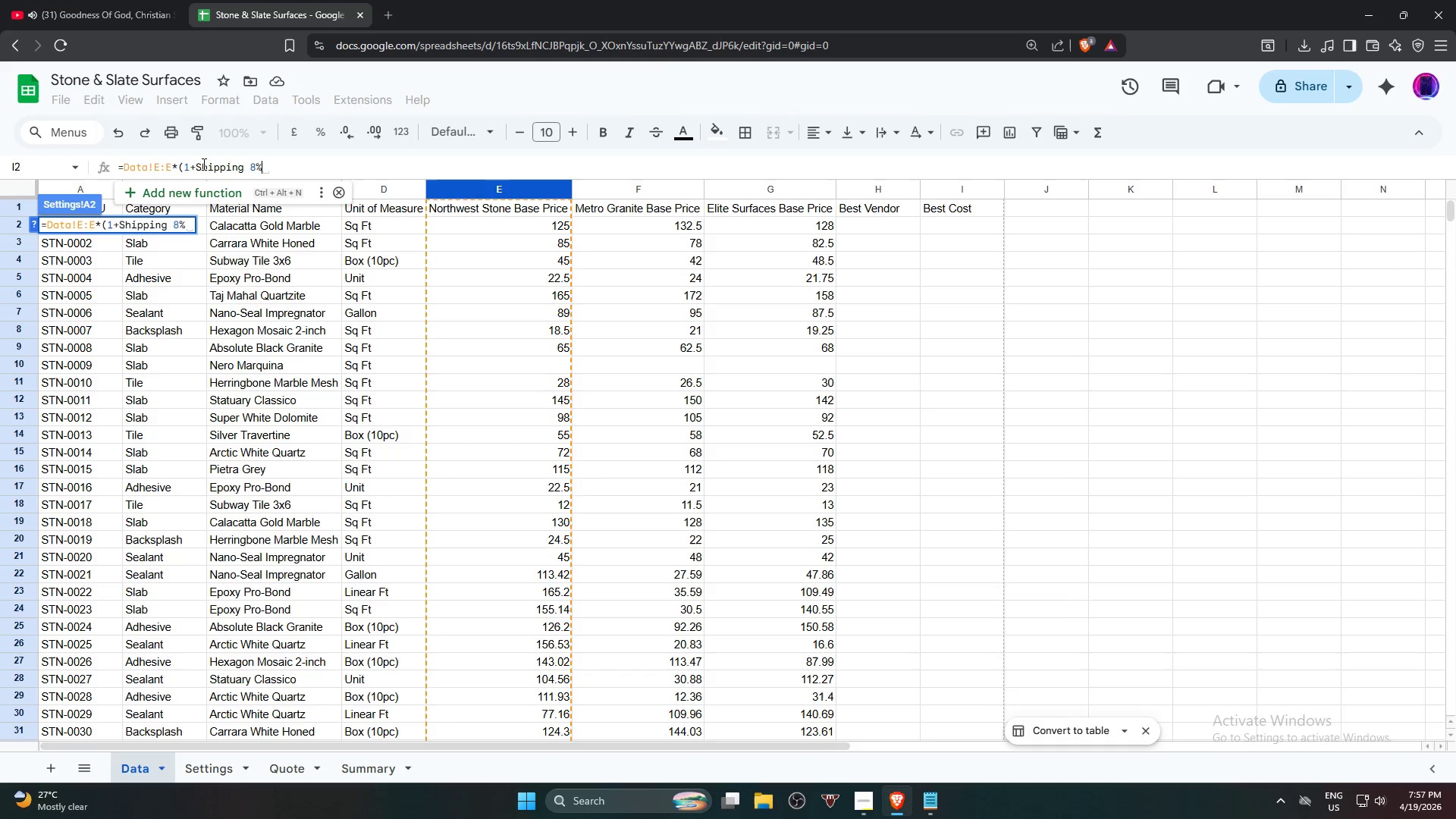 
key(Shift+0)
 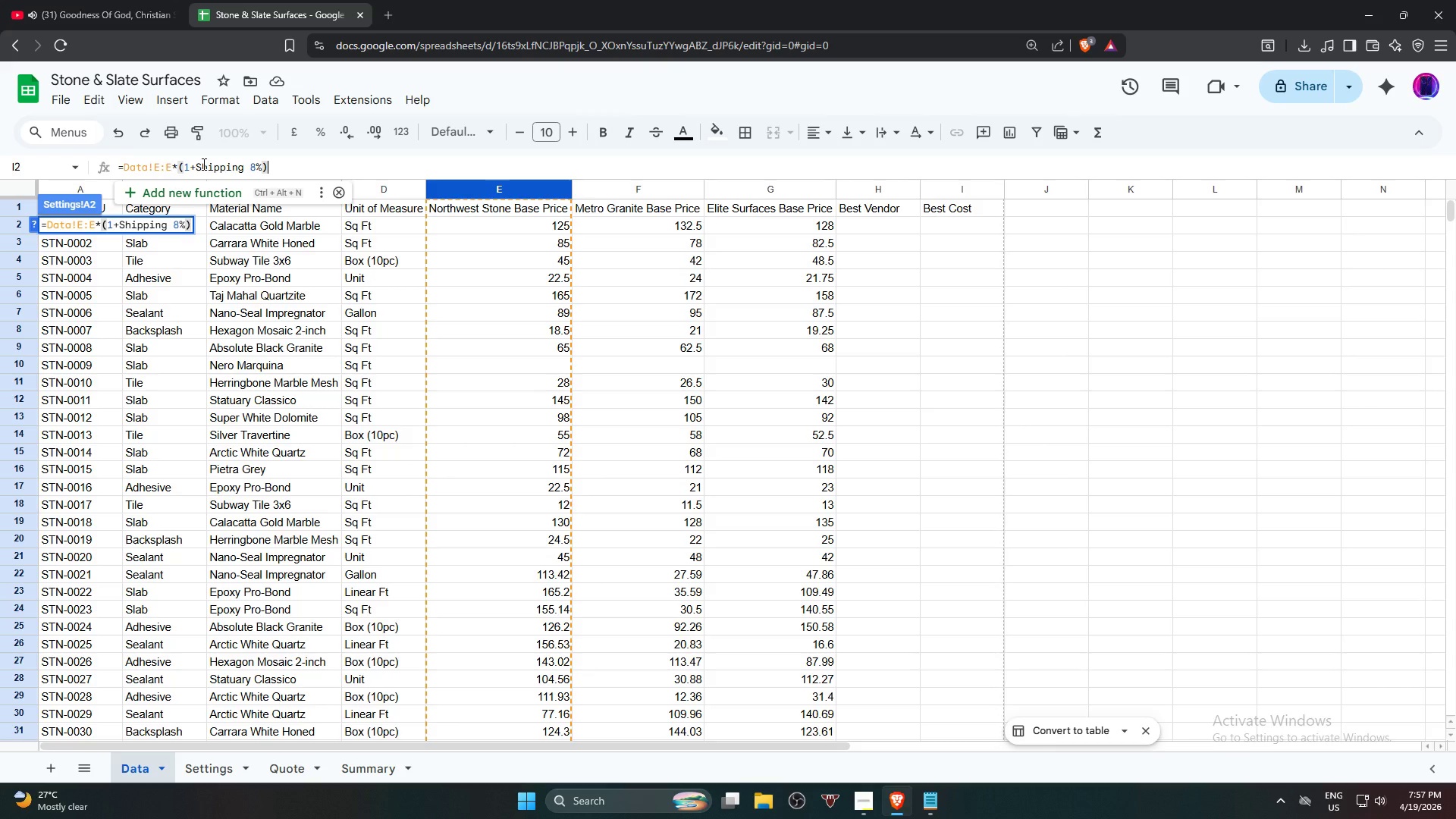 
wait(10.23)
 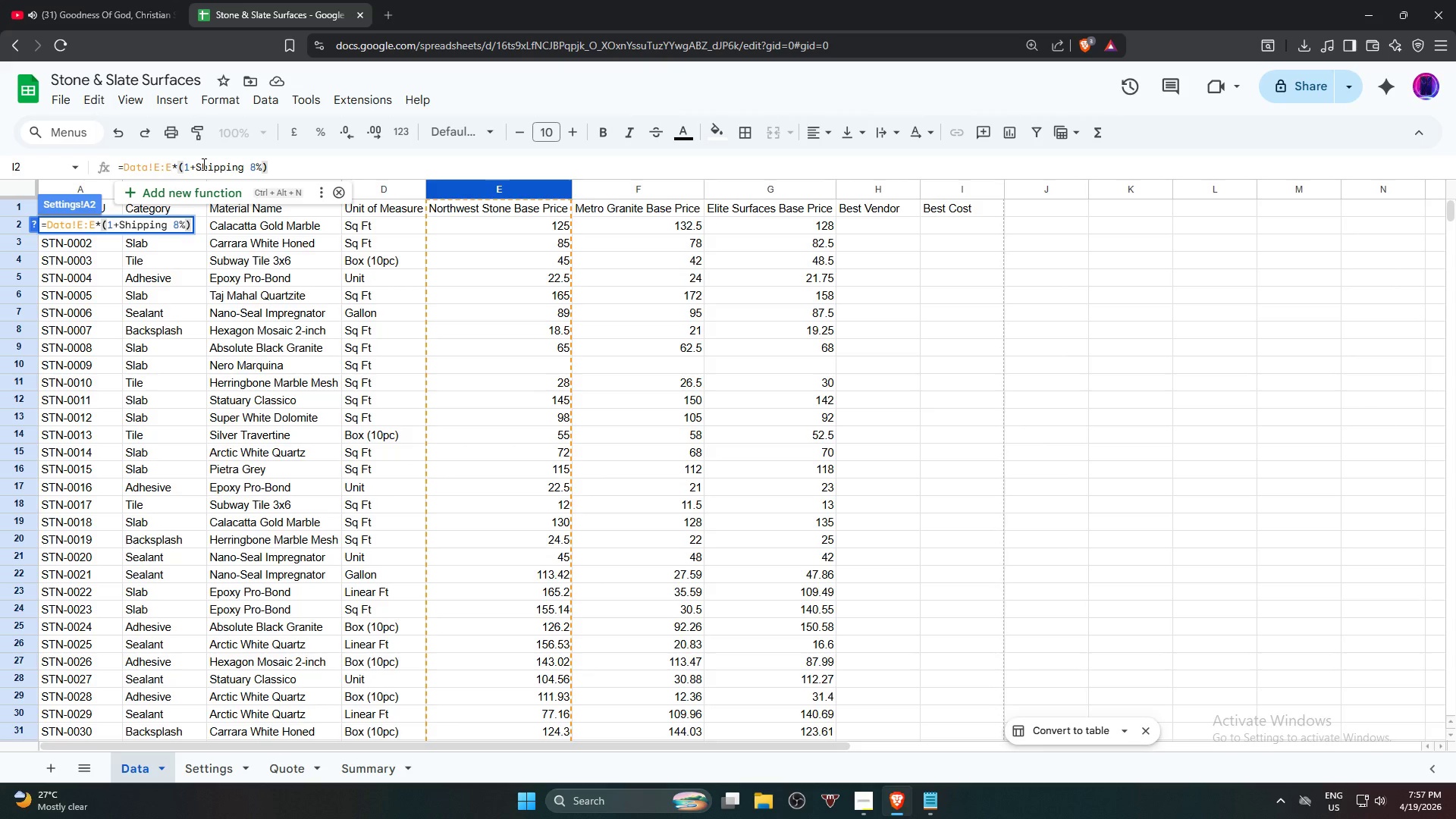 
key(Shift+Equal)
 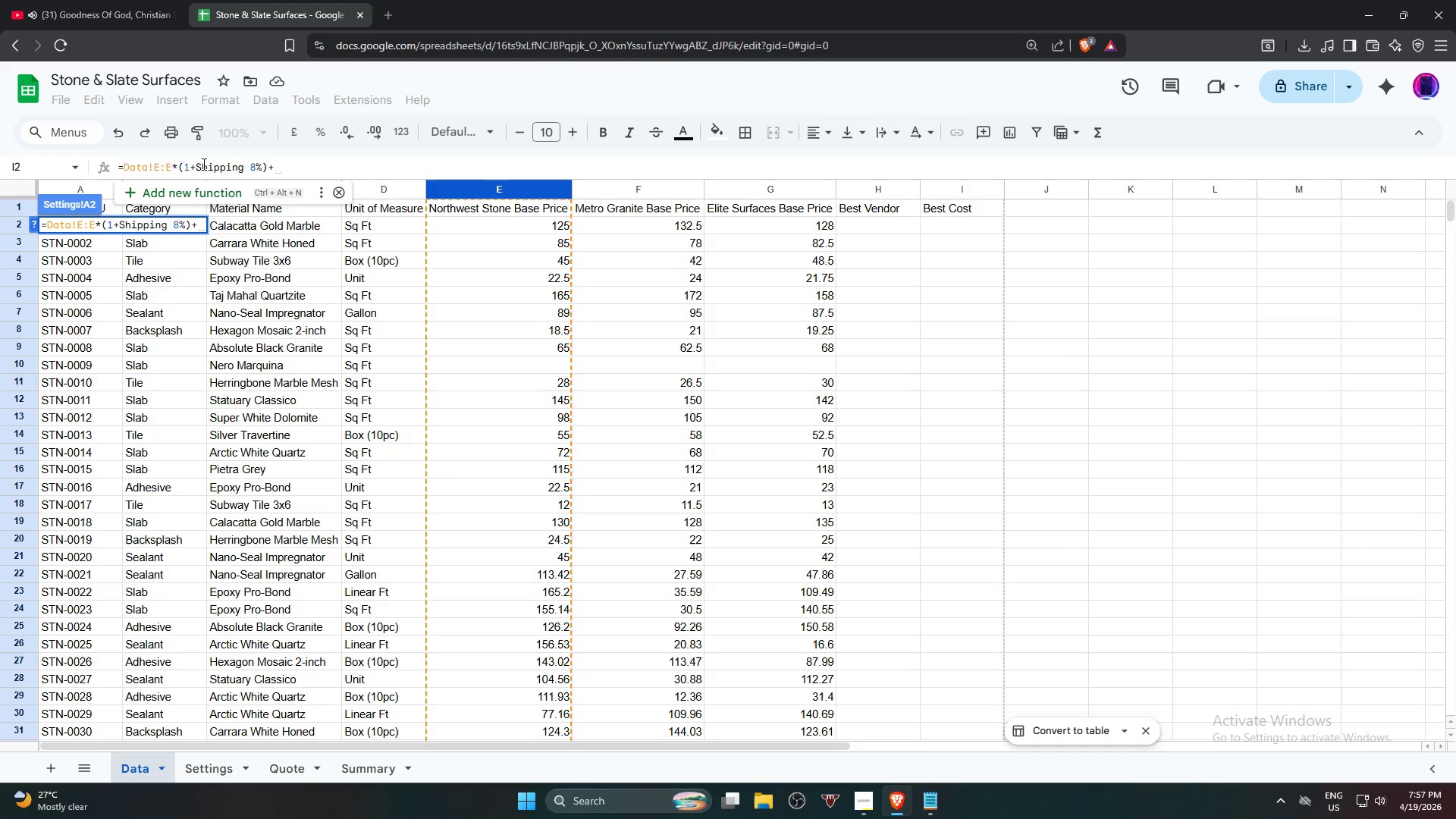 
type(crating fee)
key(Backspace)
key(Backspace)
key(Backspace)
key(Backspace)
key(Backspace)
key(Backspace)
key(Backspace)
key(Backspace)
key(Backspace)
key(Backspace)
key(Backspace)
key(Backspace)
type(+15)
 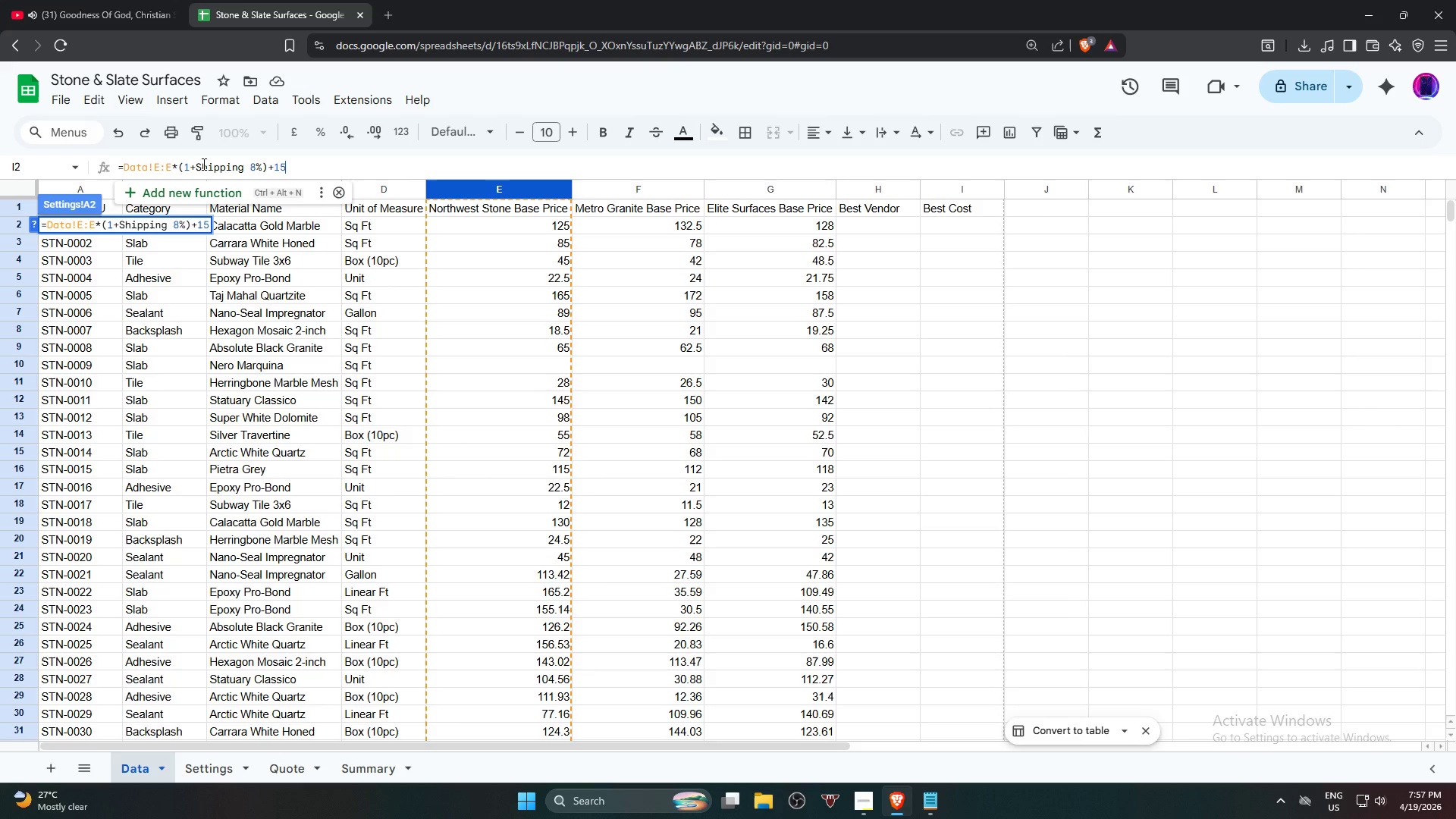 
key(Enter)
 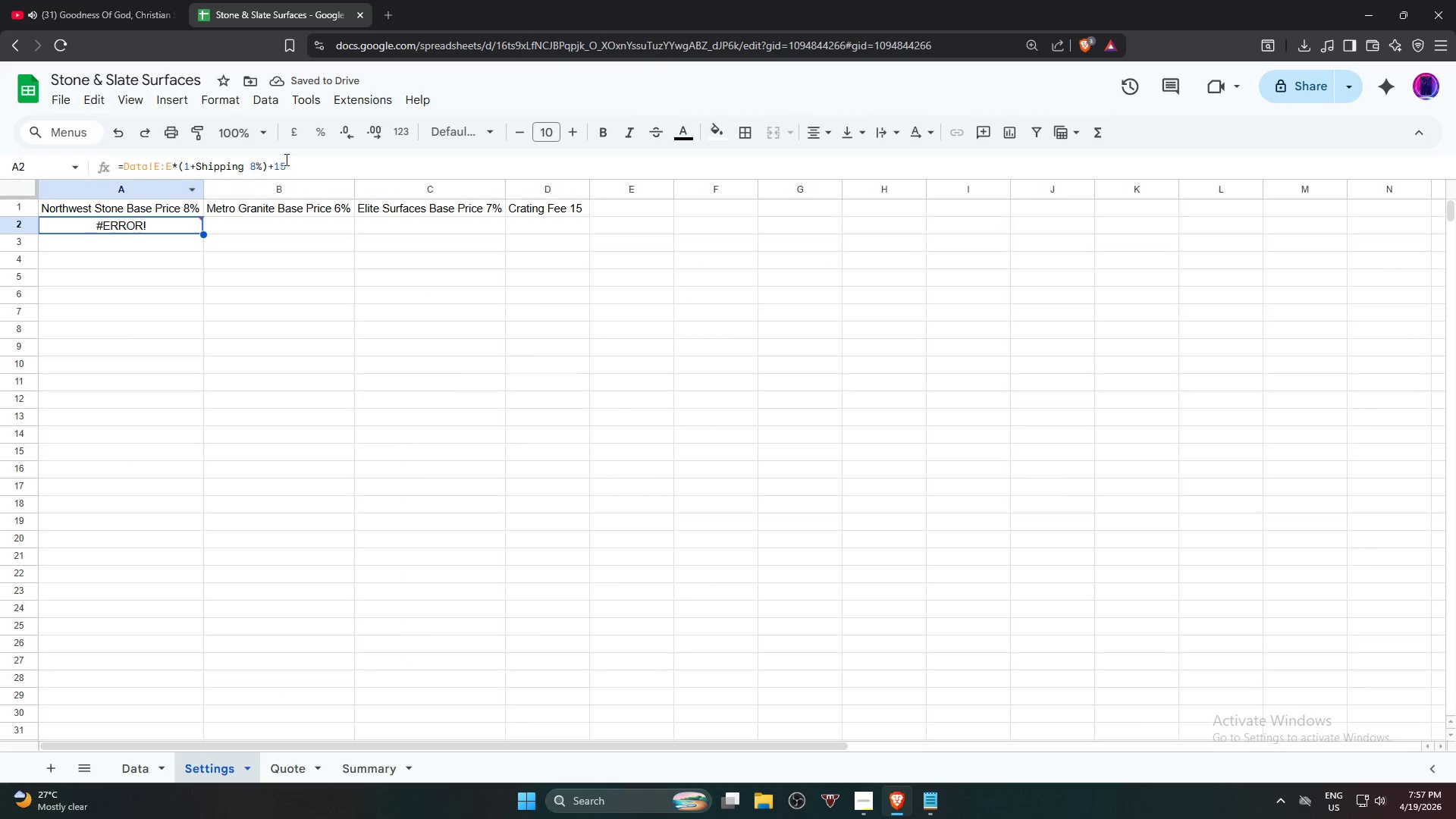 
left_click([297, 172])
 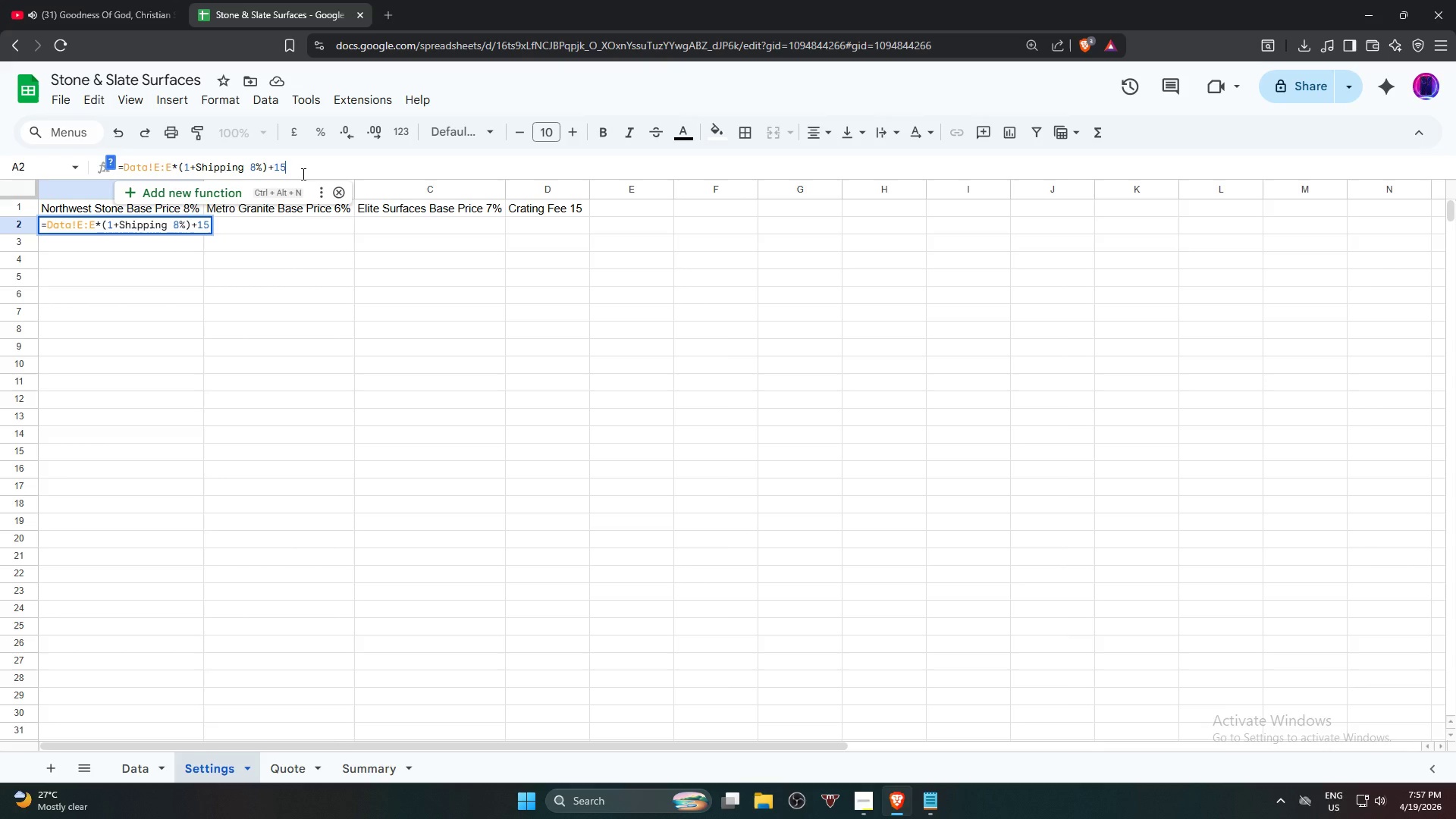 
hold_key(key=Backspace, duration=0.72)
 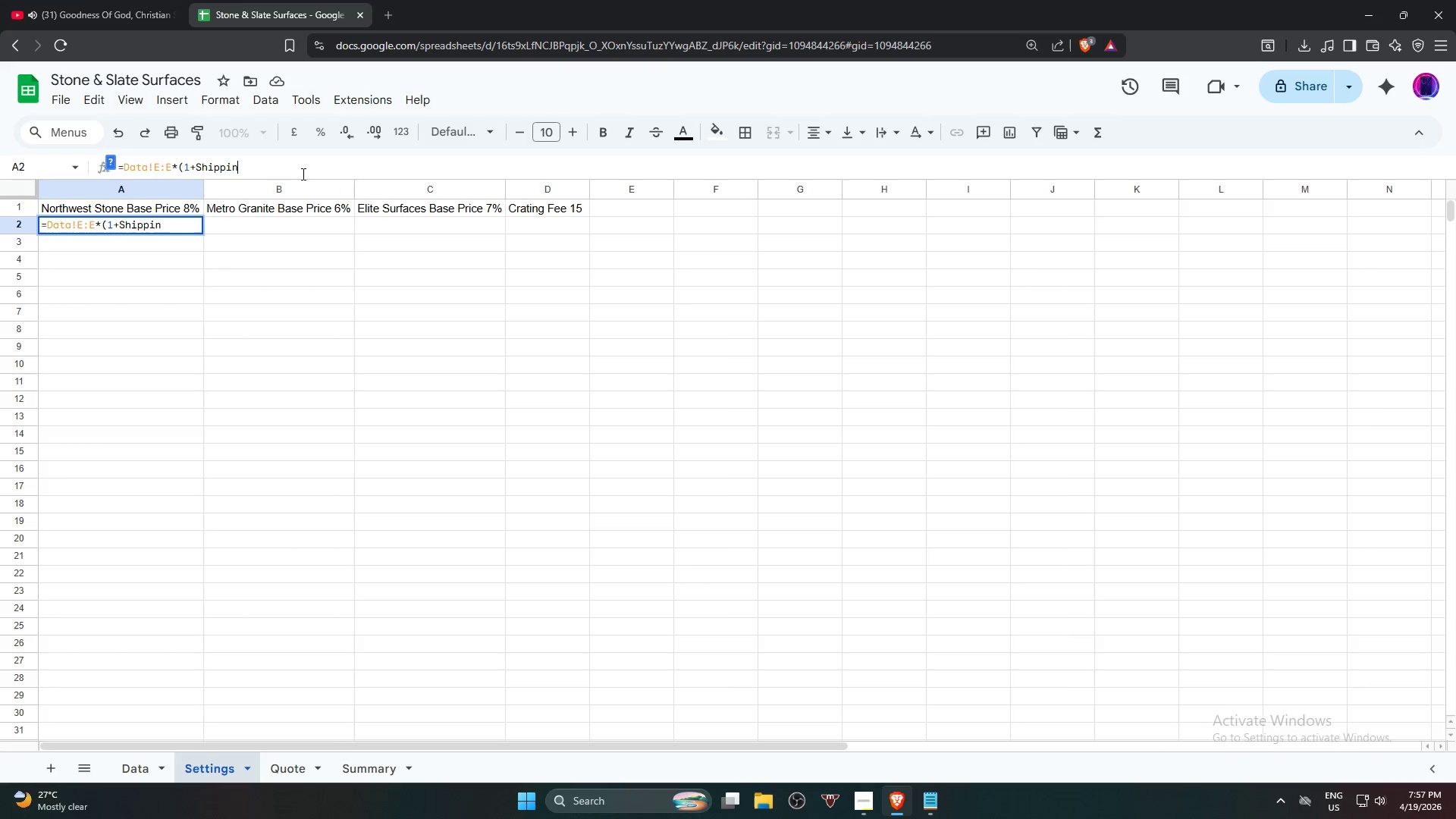 
key(Backspace)
 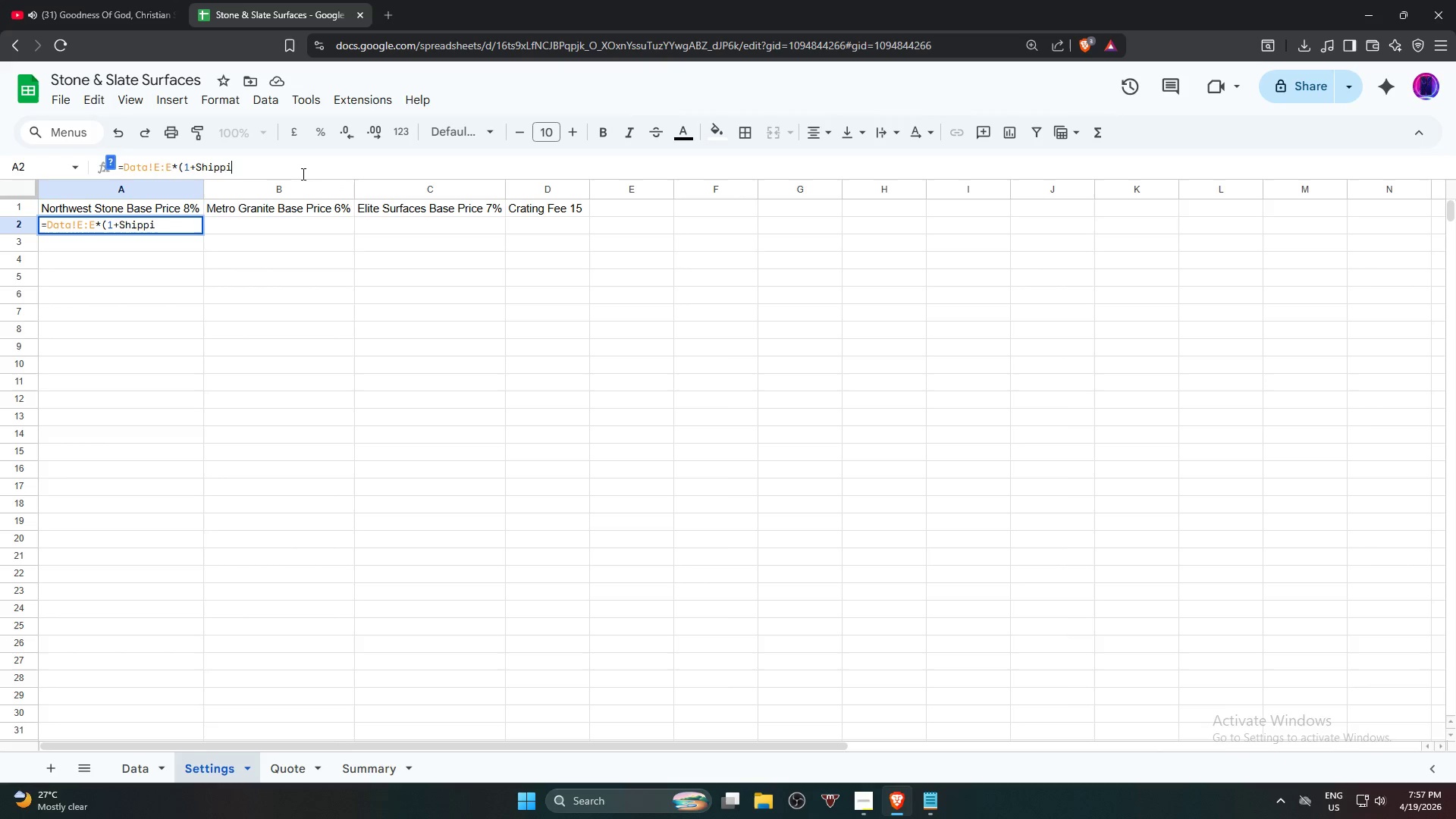 
key(Backspace)
 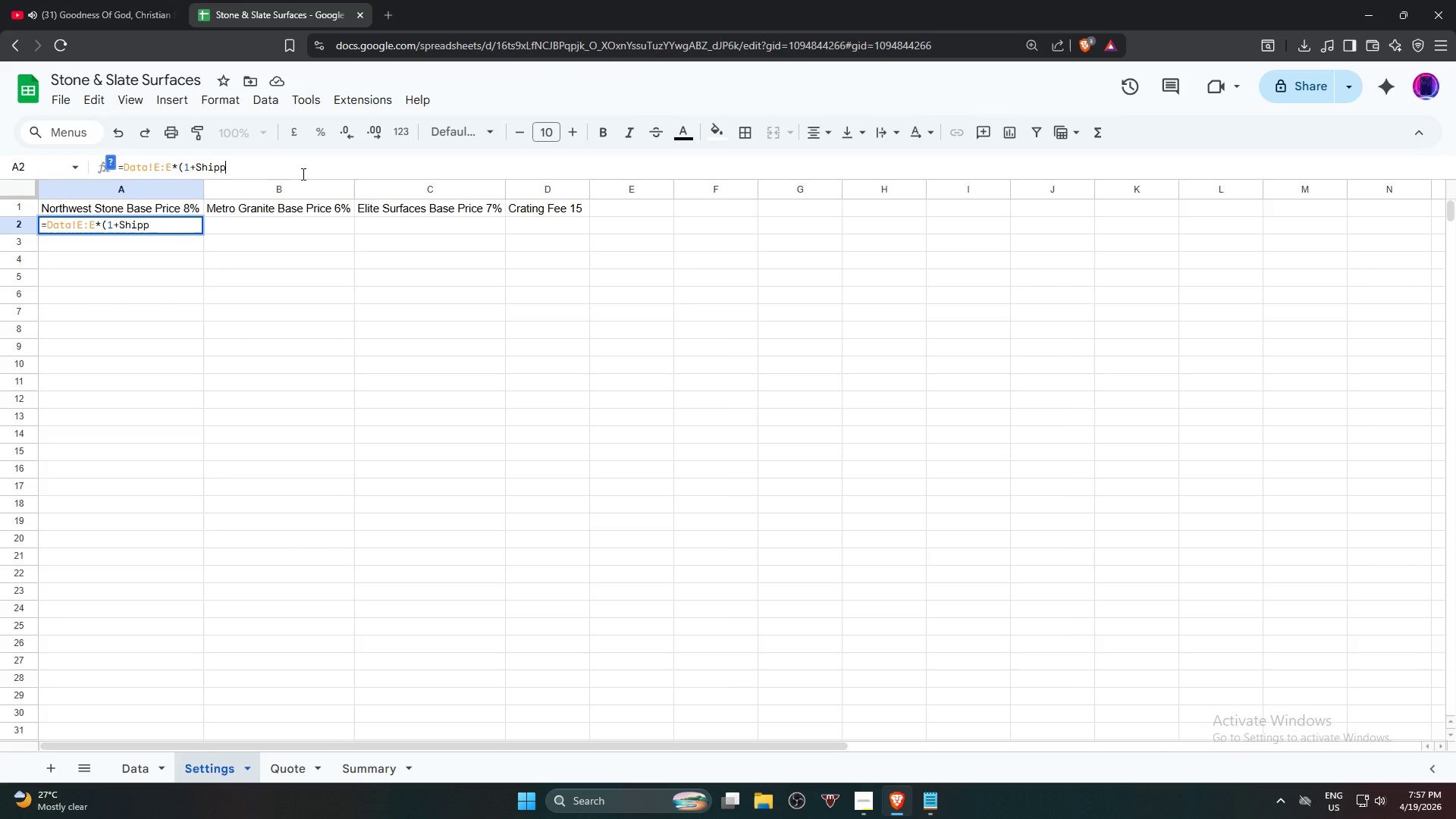 
hold_key(key=Backspace, duration=0.56)
 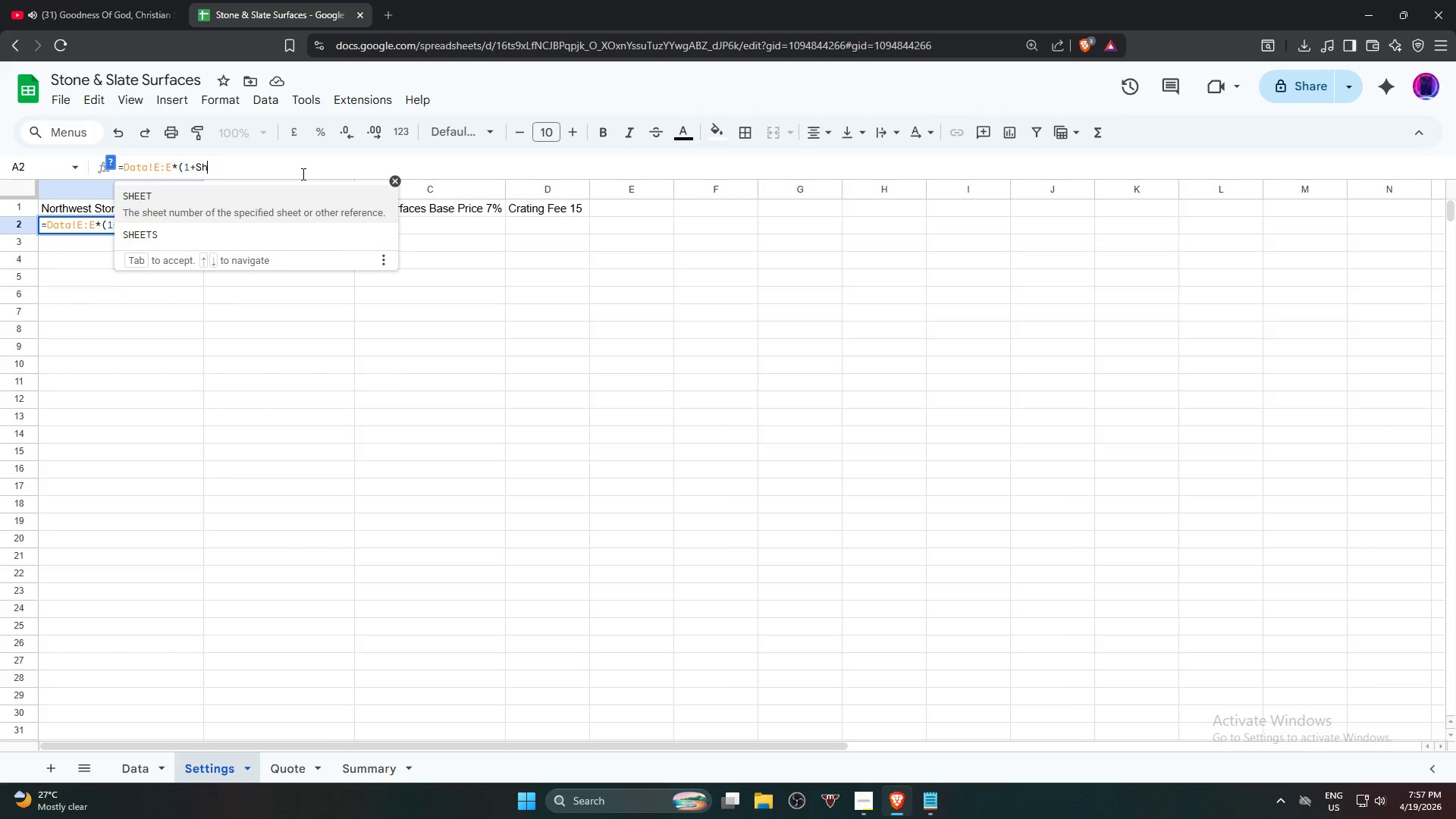 
key(Backspace)
 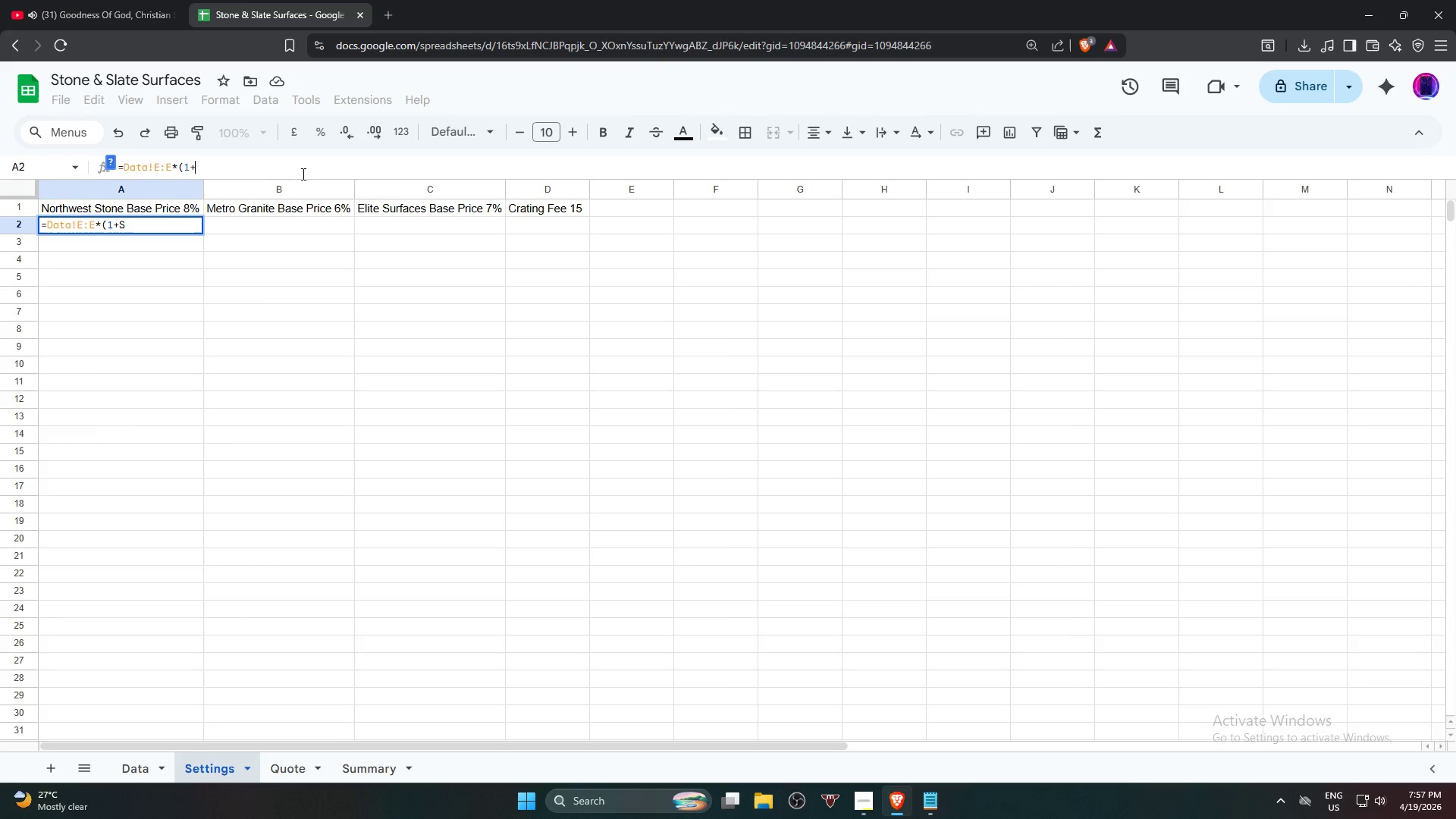 
key(Backspace)
 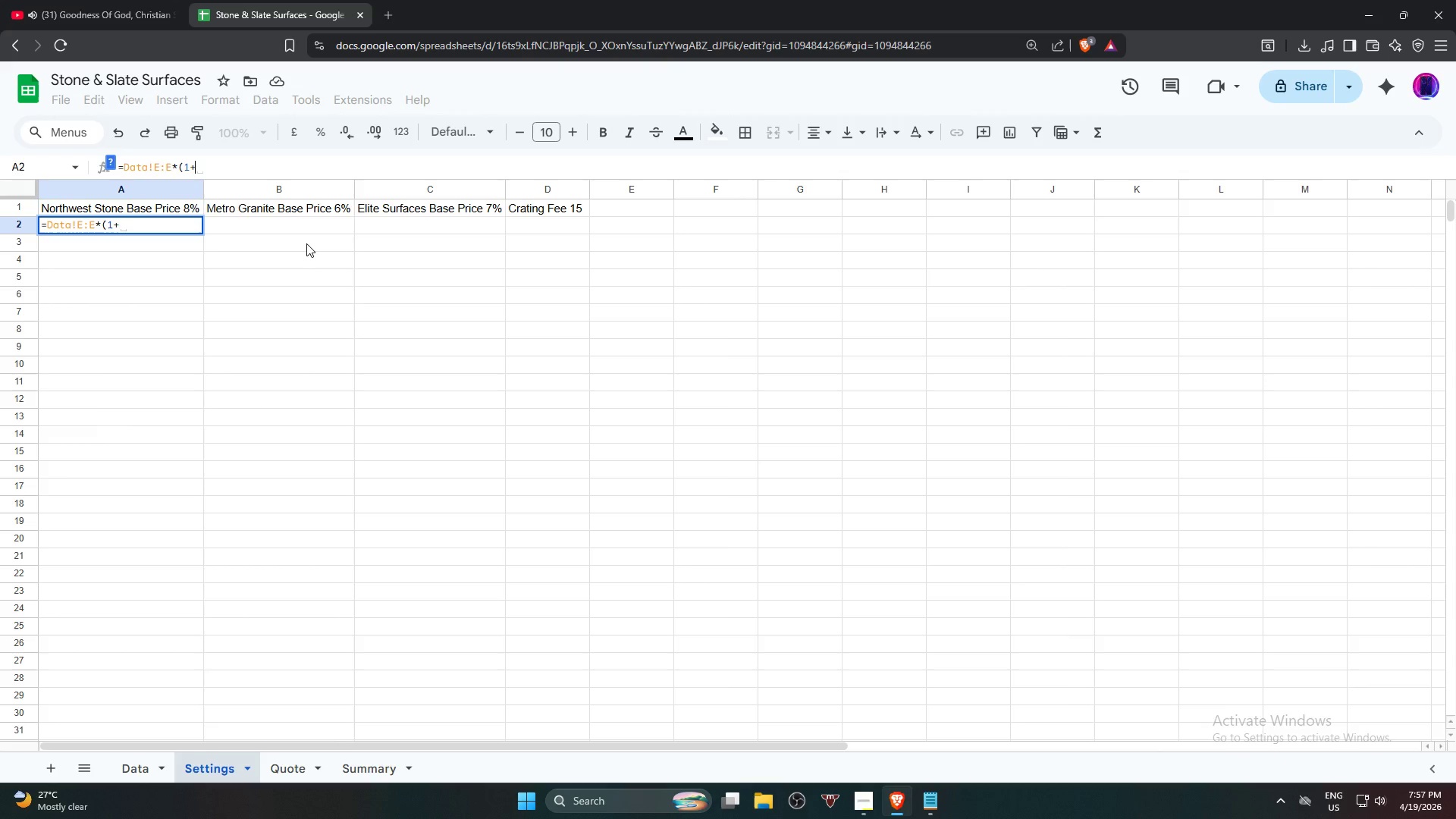 
key(Backspace)
 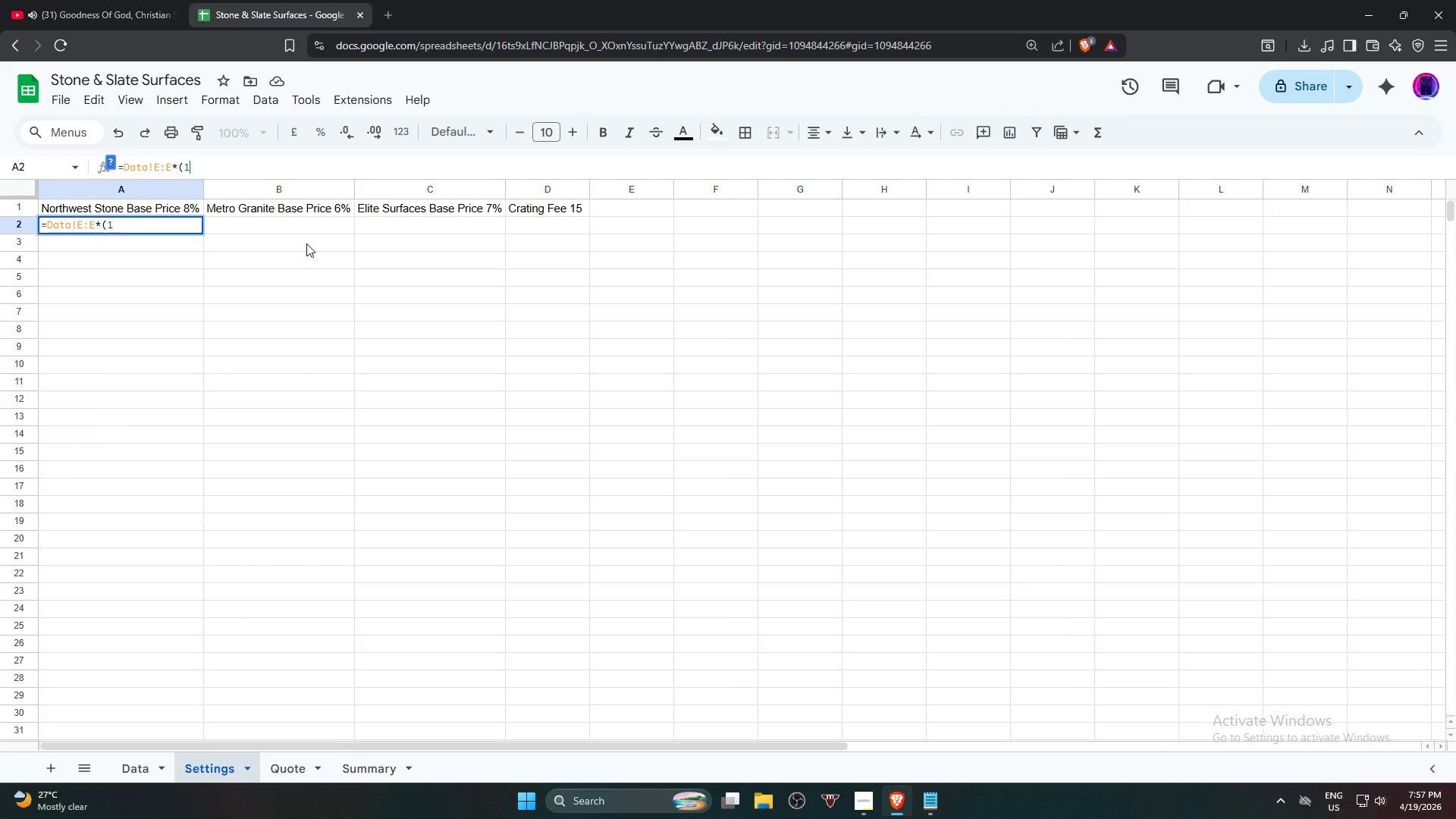 
key(Backspace)
 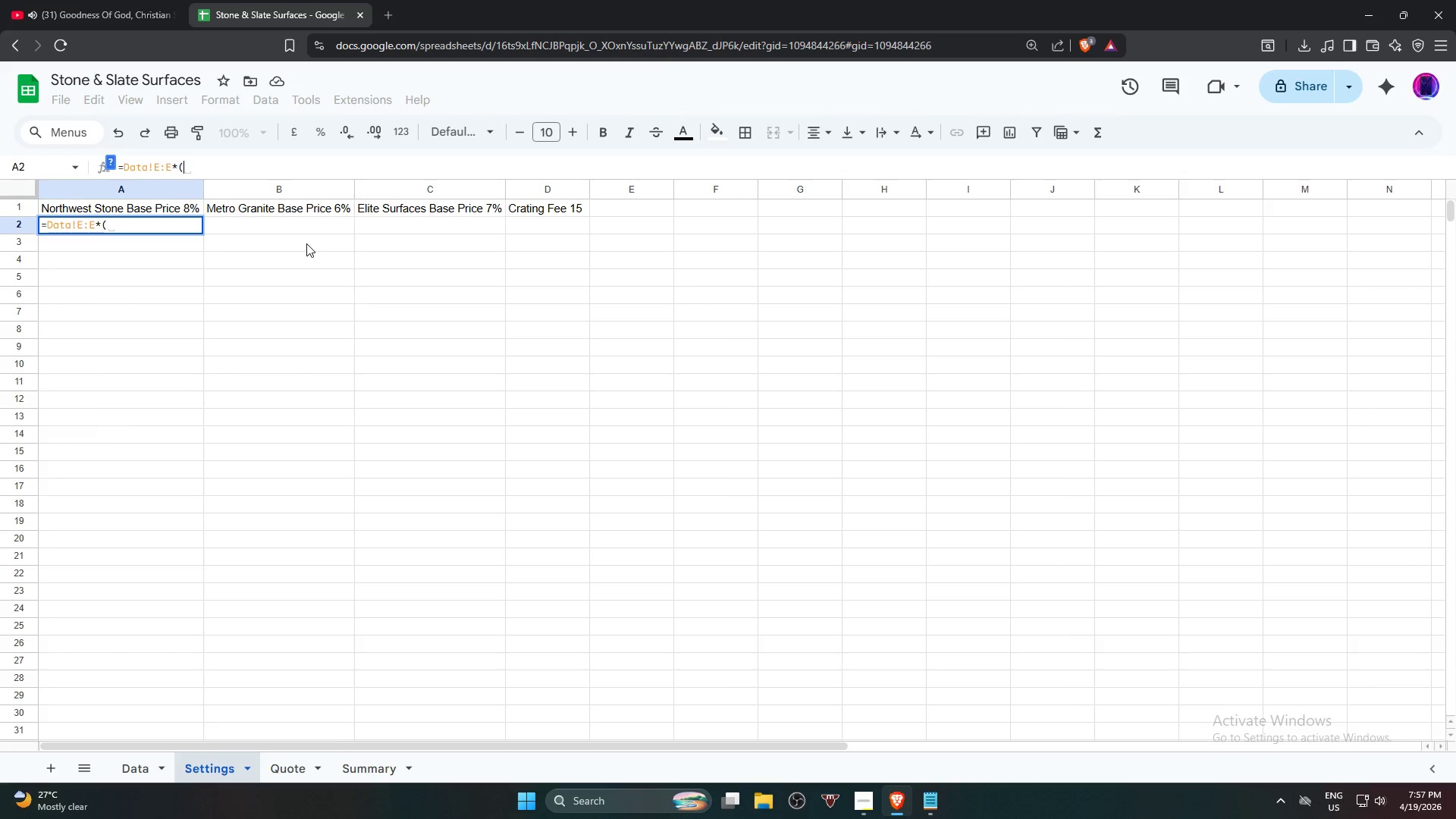 
key(Backspace)
 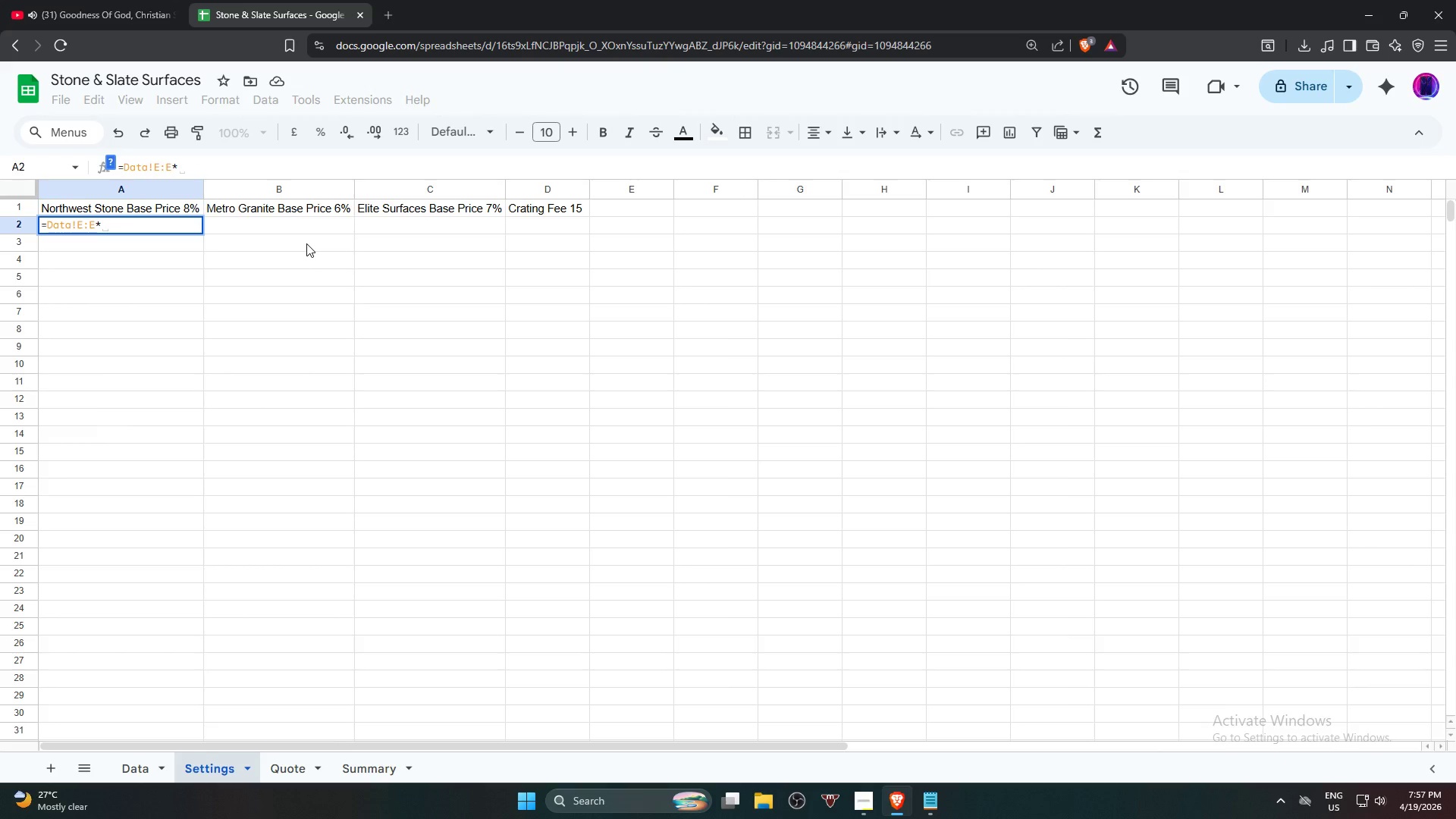 
key(Backspace)
 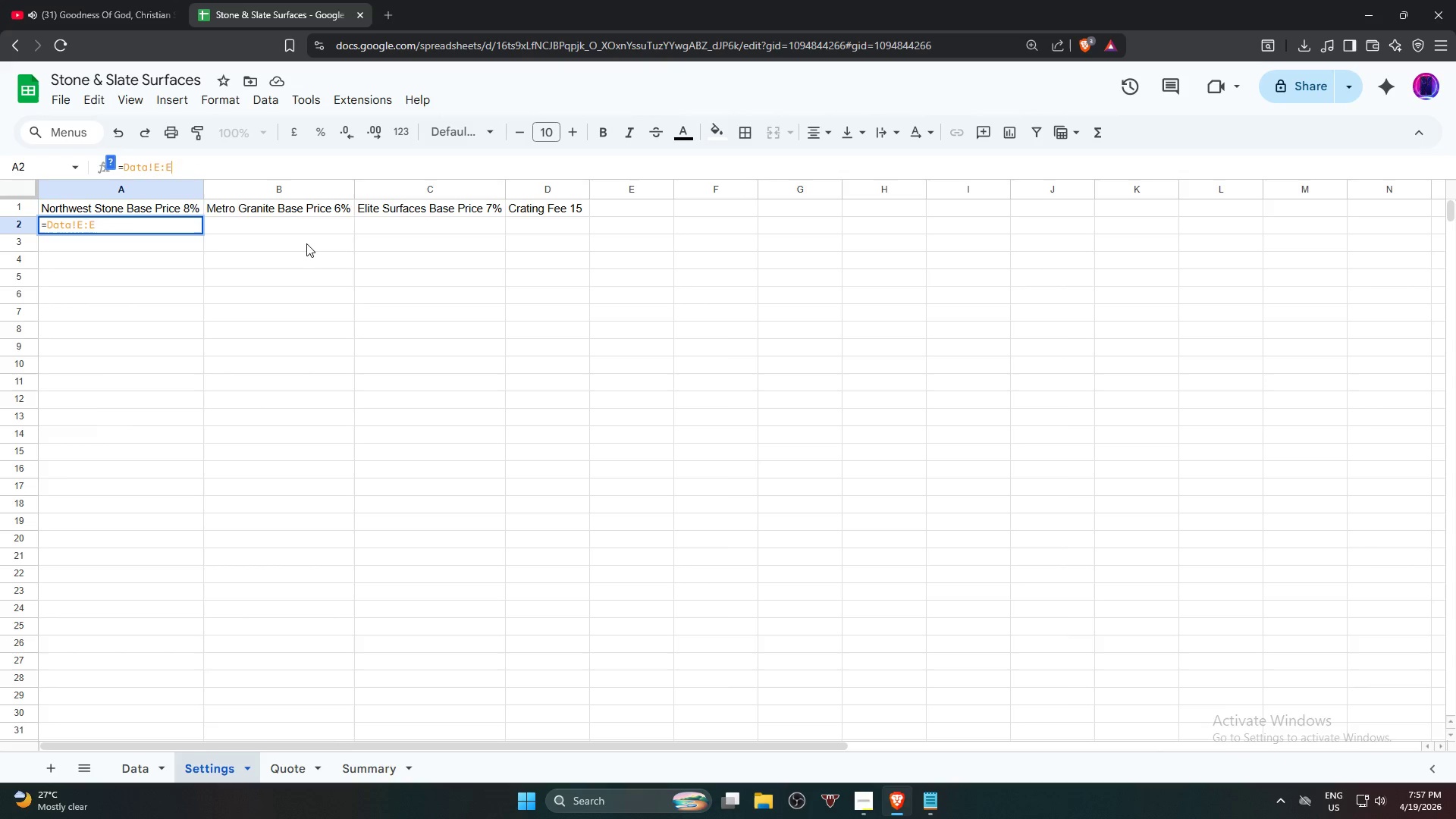 
key(Backspace)
 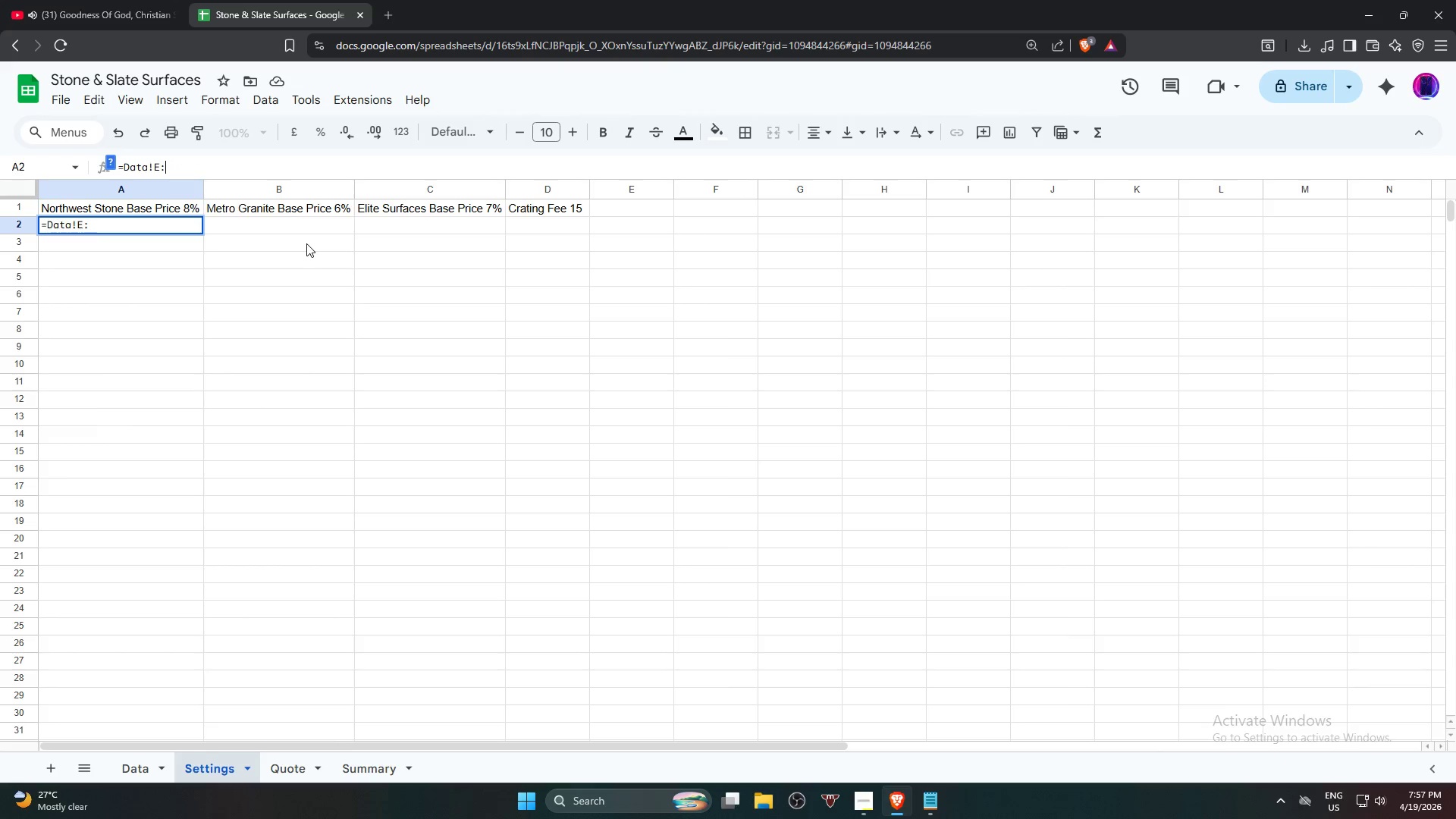 
key(Backspace)
 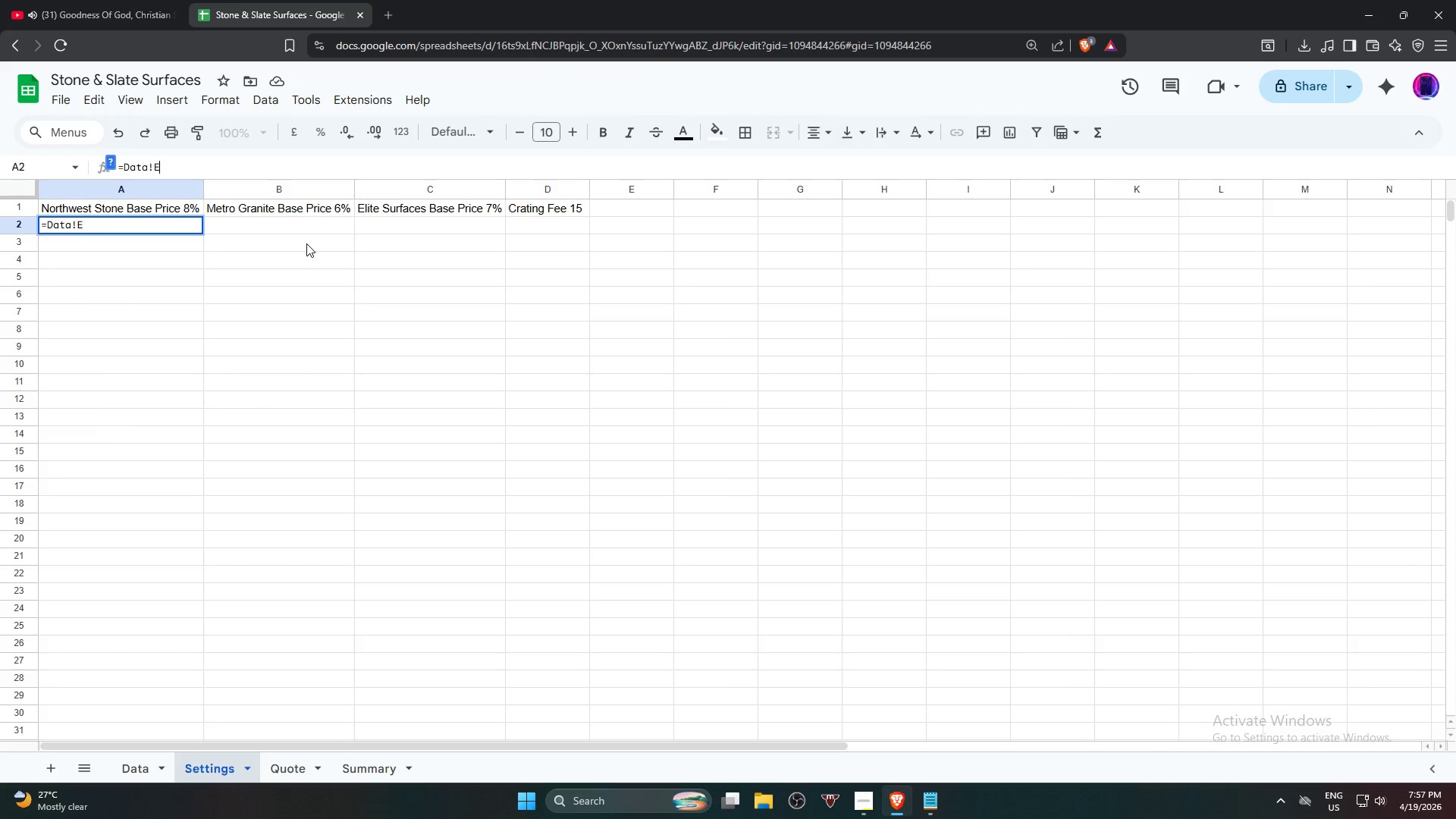 
key(Backspace)
 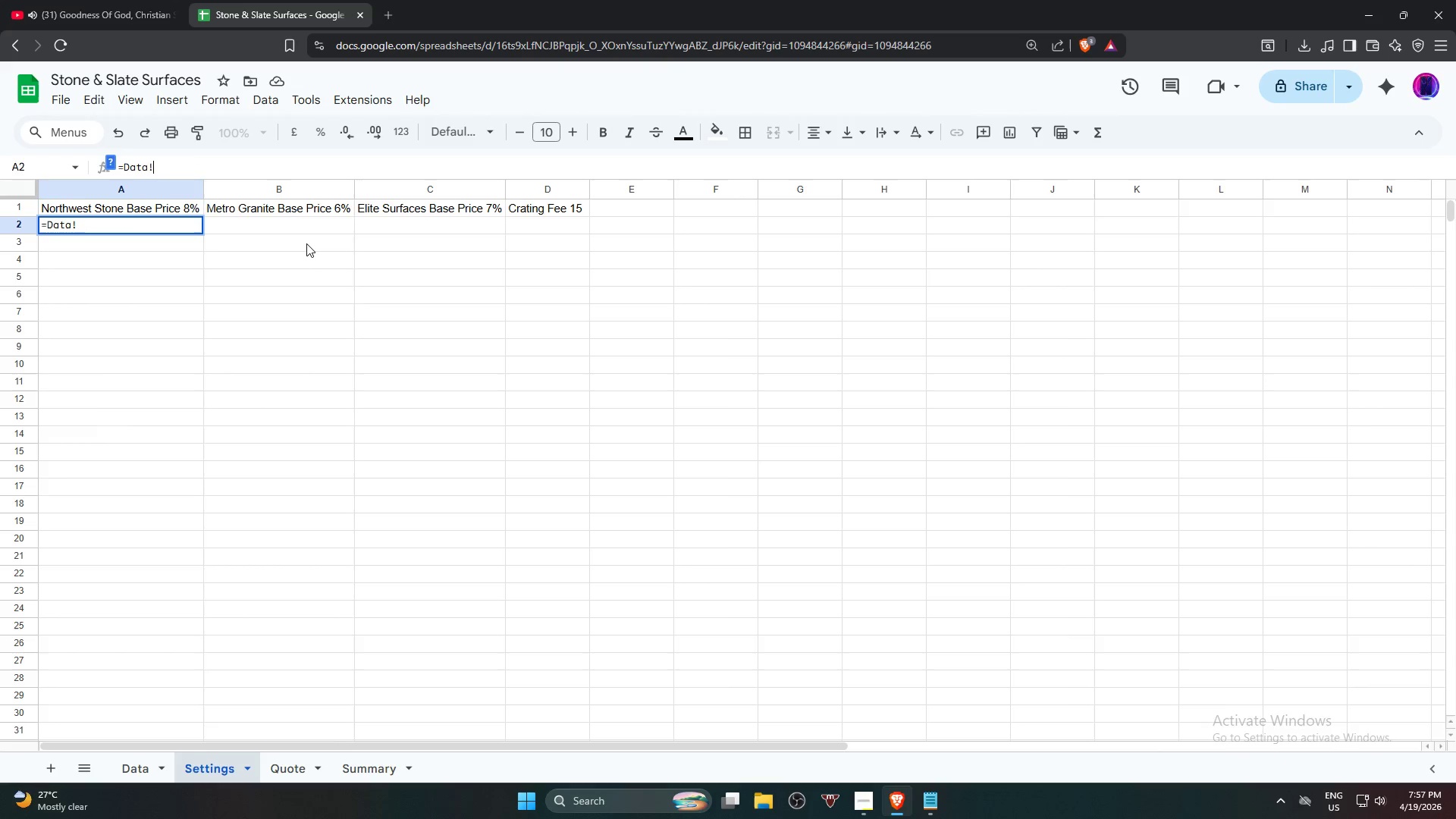 
key(Backspace)
 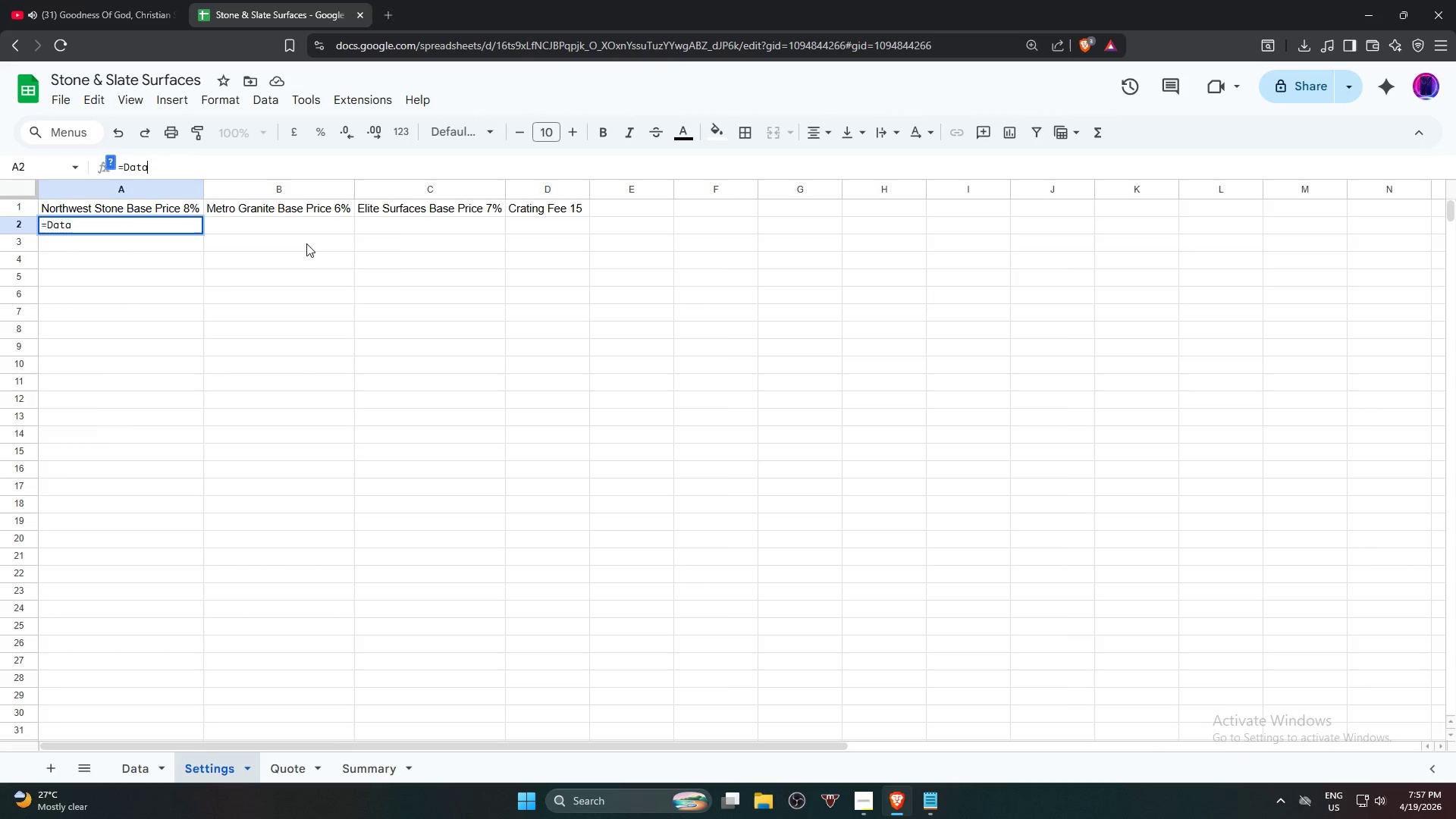 
key(Backspace)
 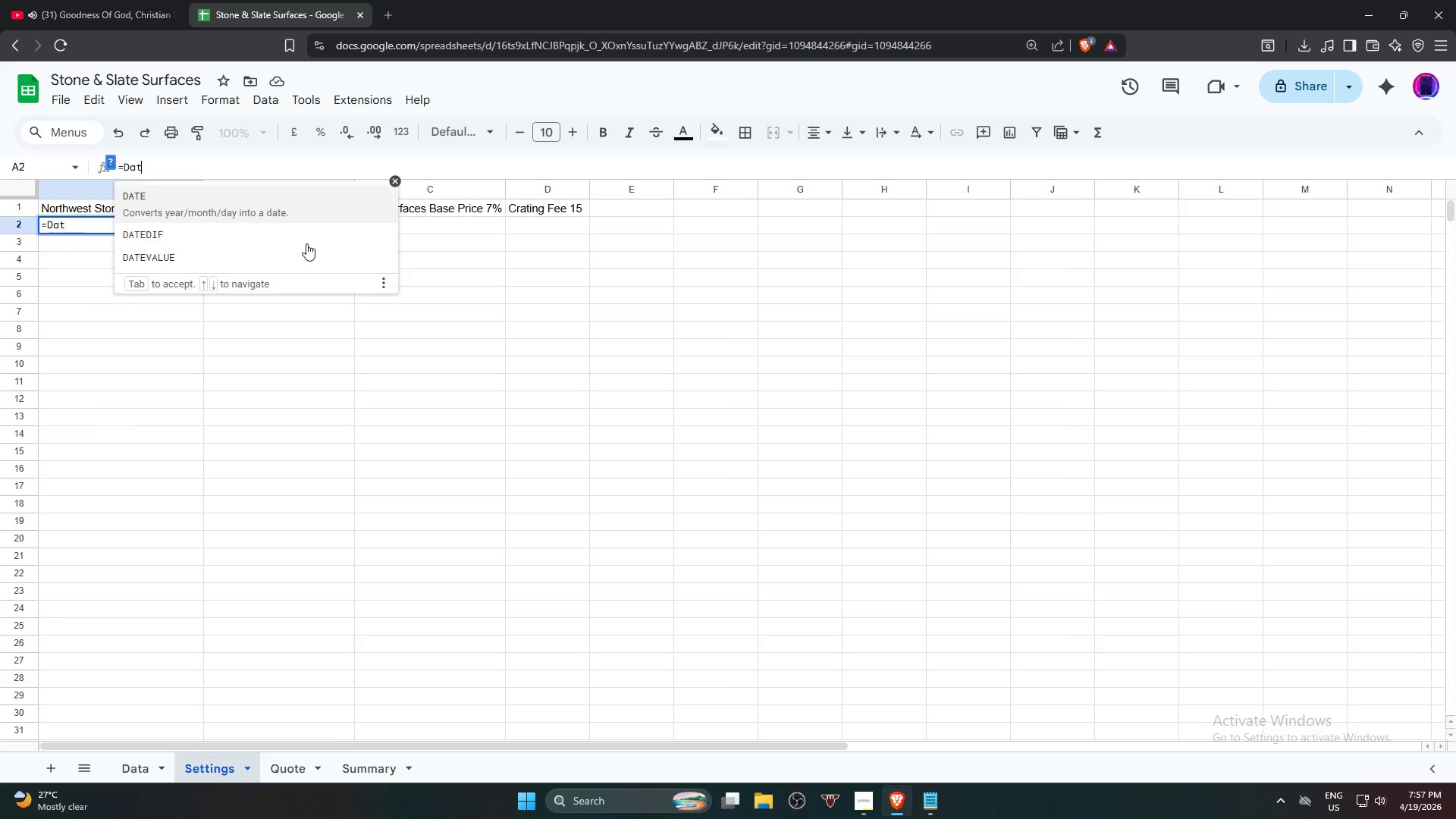 
key(Backspace)
 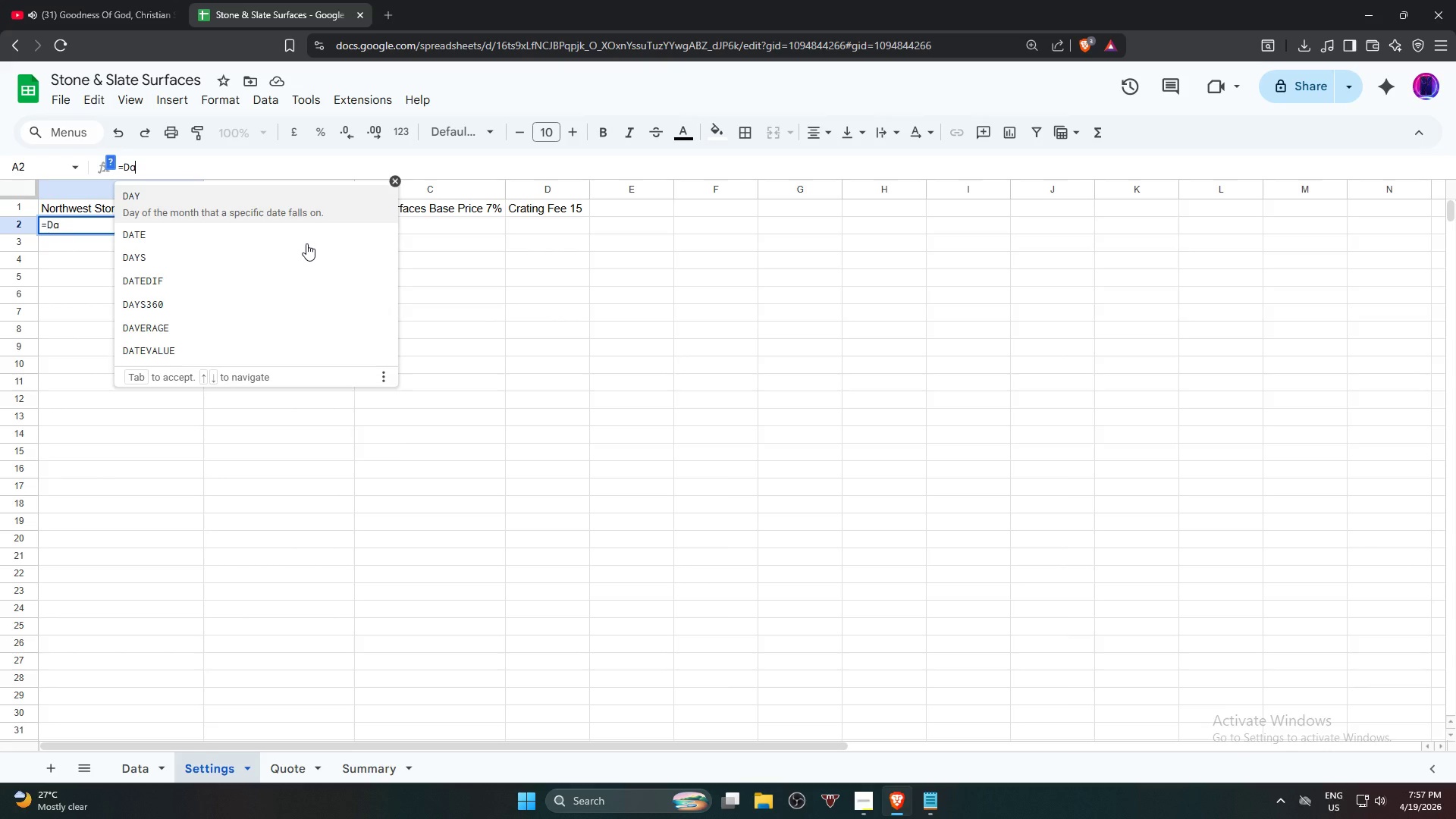 
key(Backspace)
 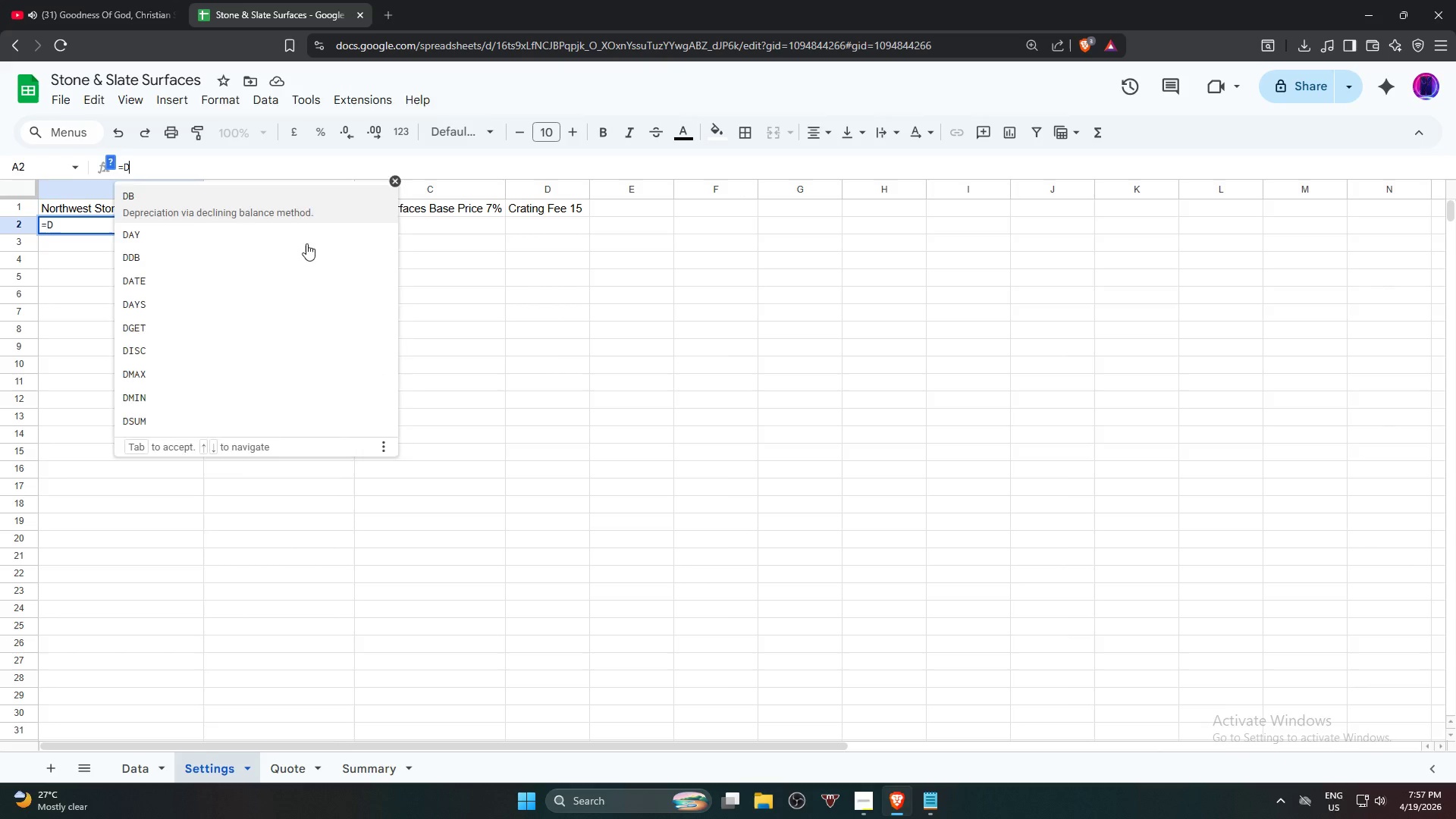 
key(Backspace)
 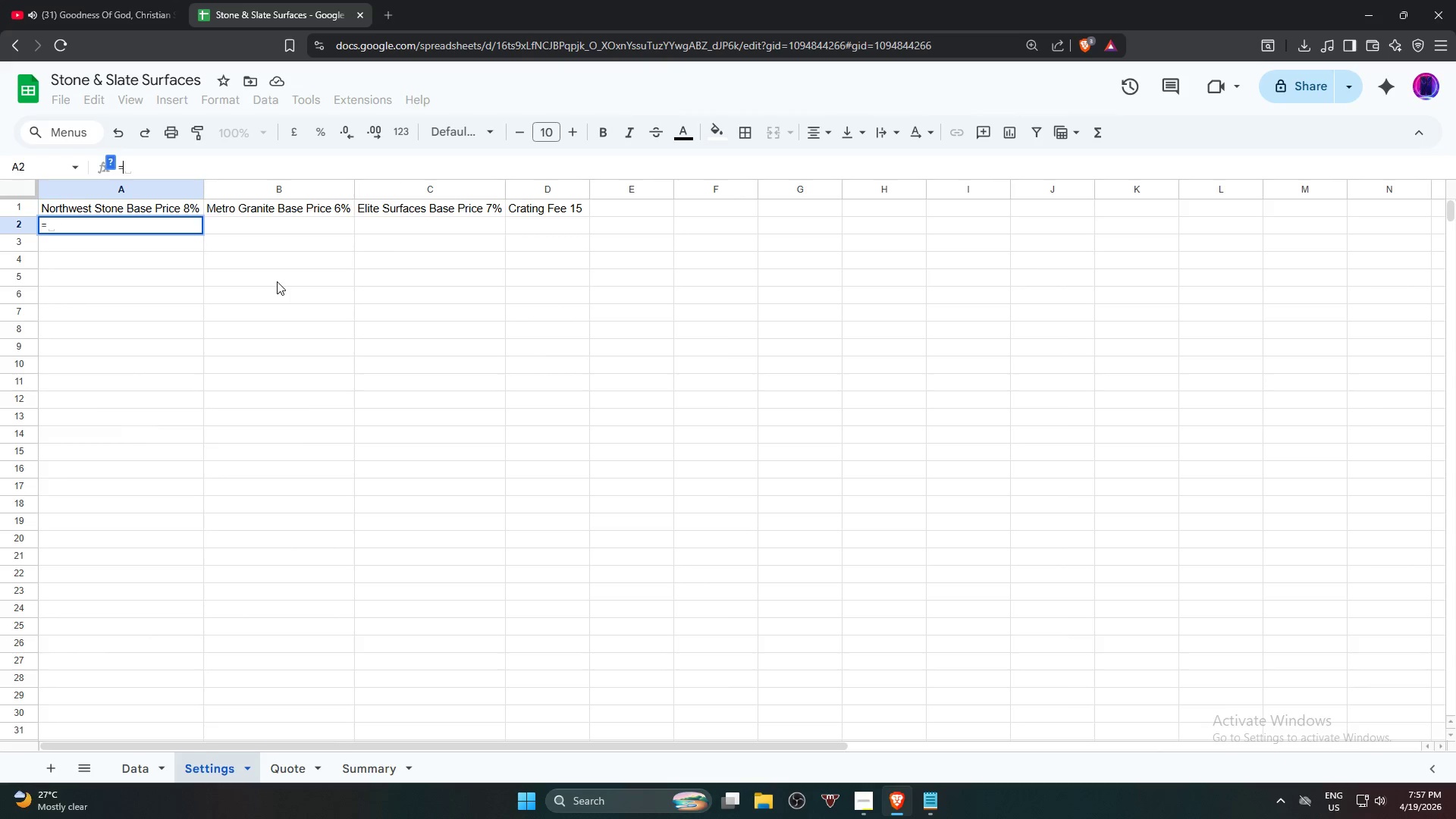 
key(Backspace)
 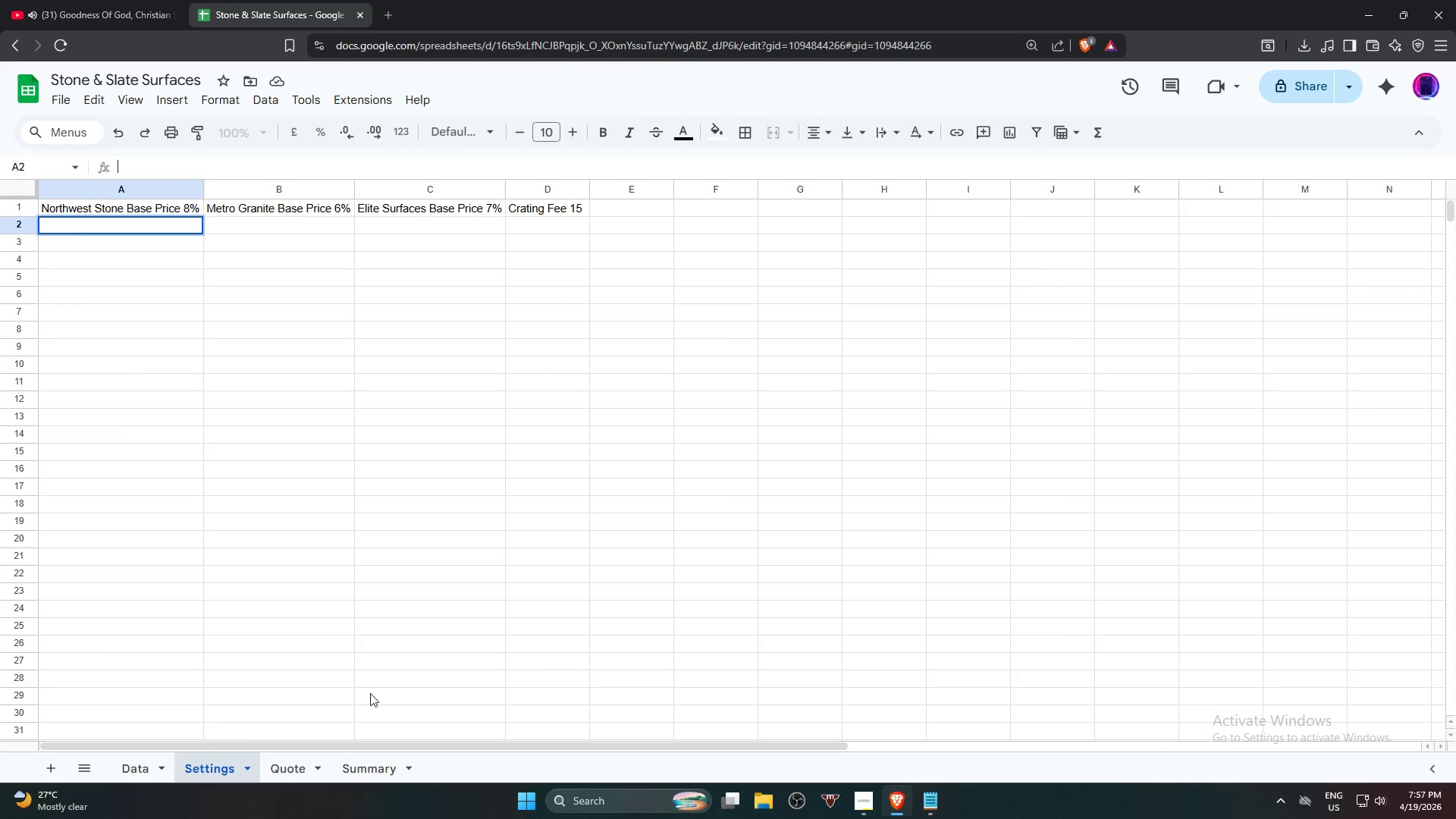 
mouse_move([146, 767])
 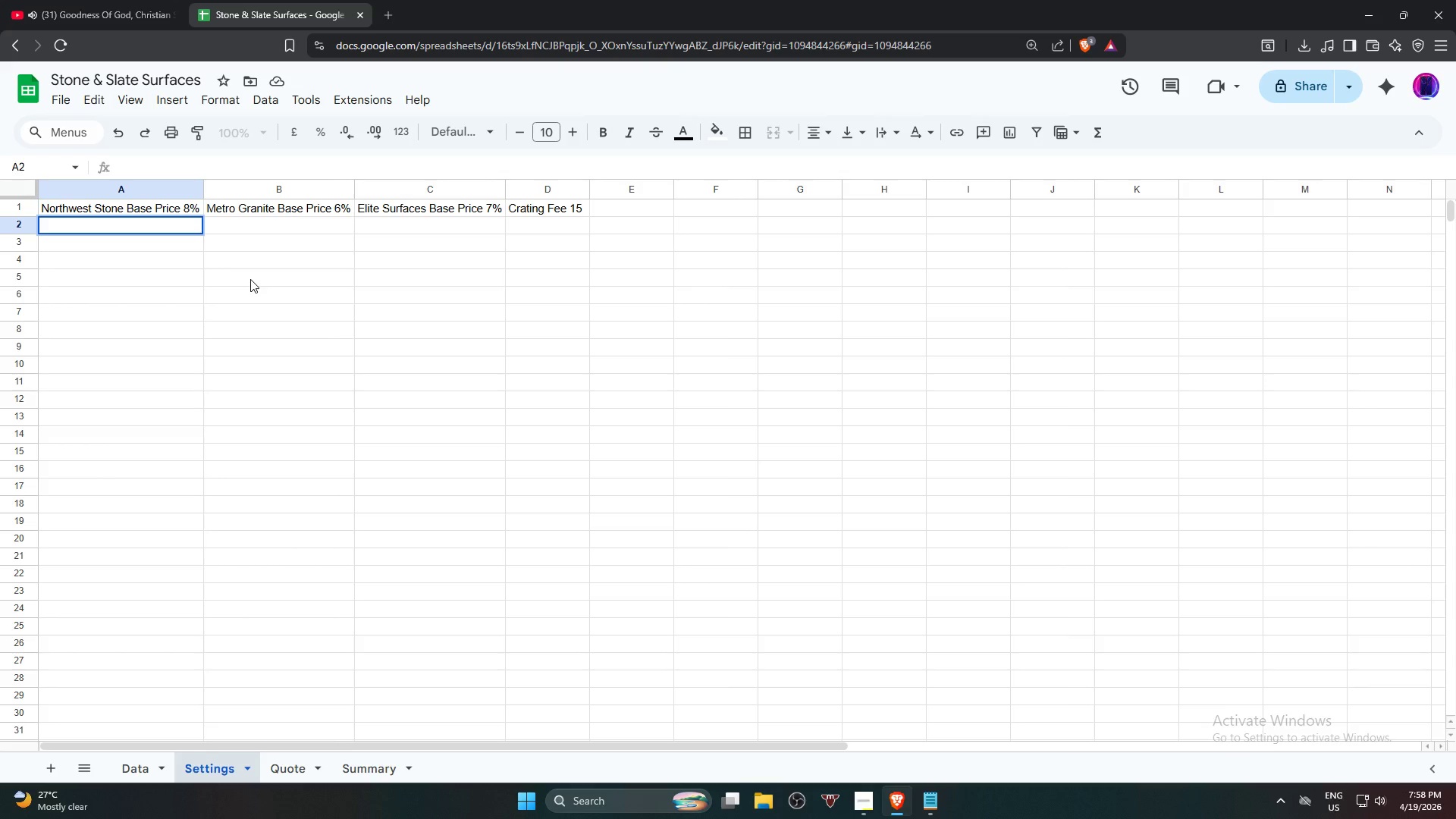 
wait(18.72)
 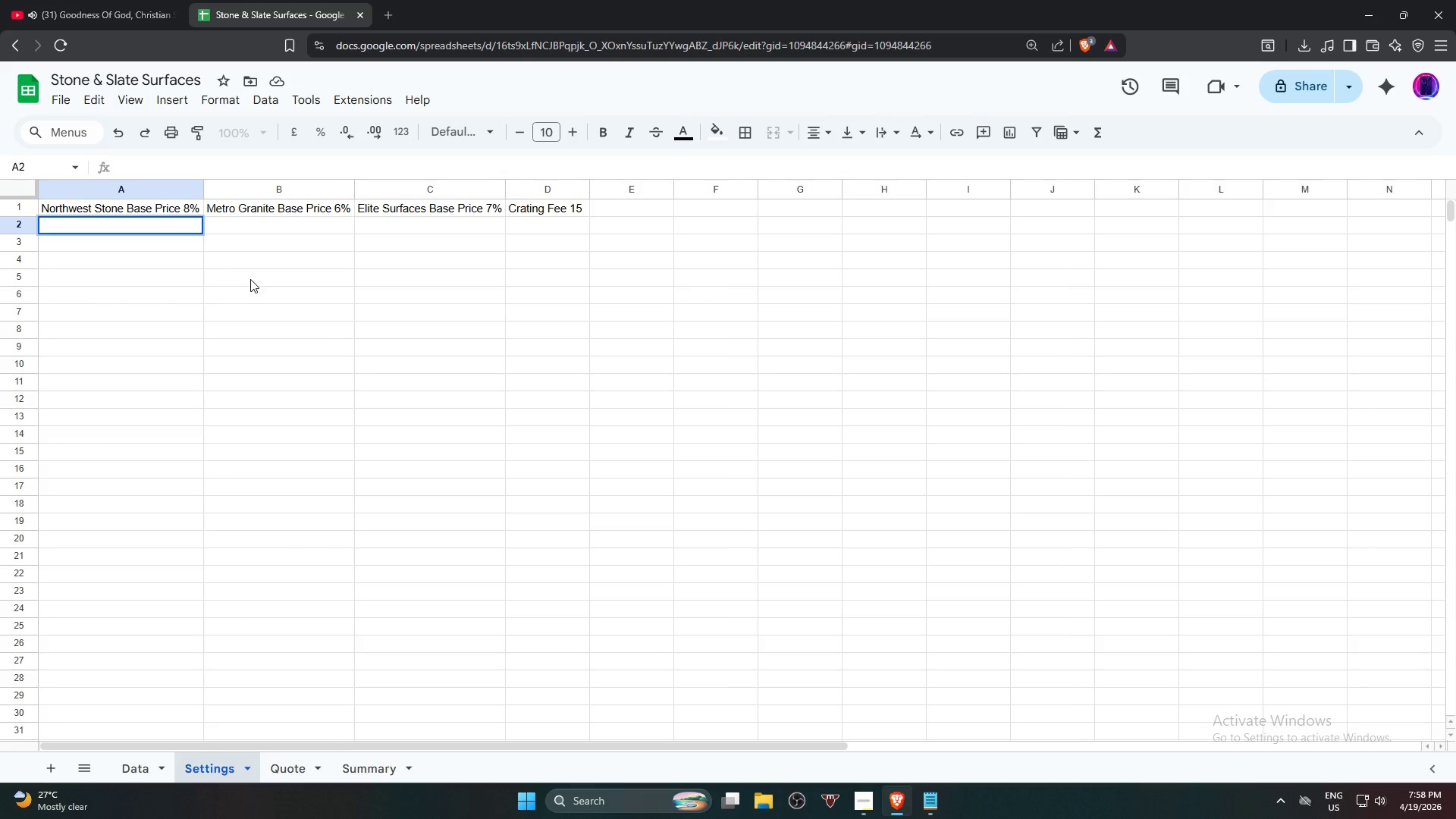 
left_click([290, 212])
 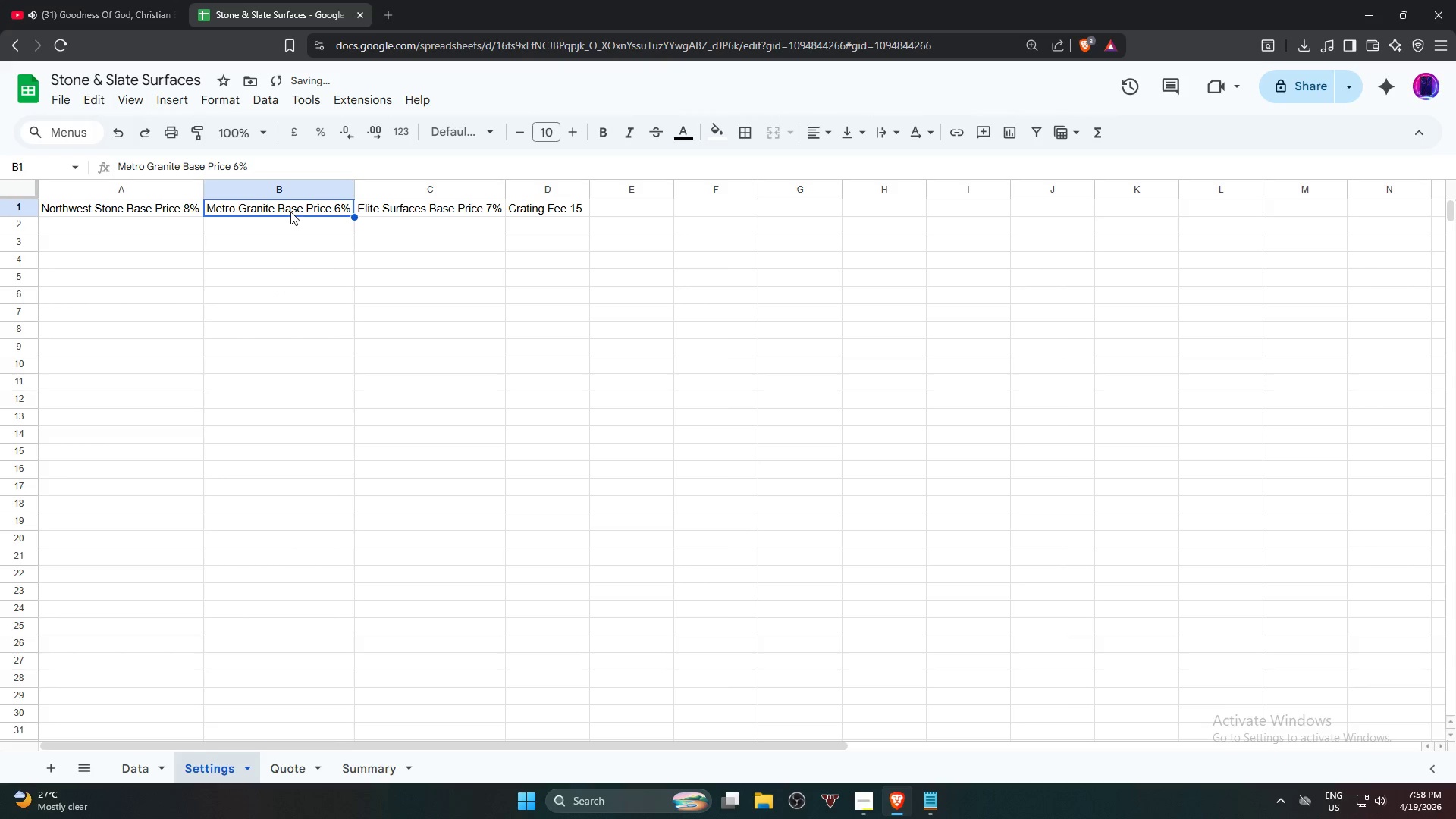 
key(Control+C)
 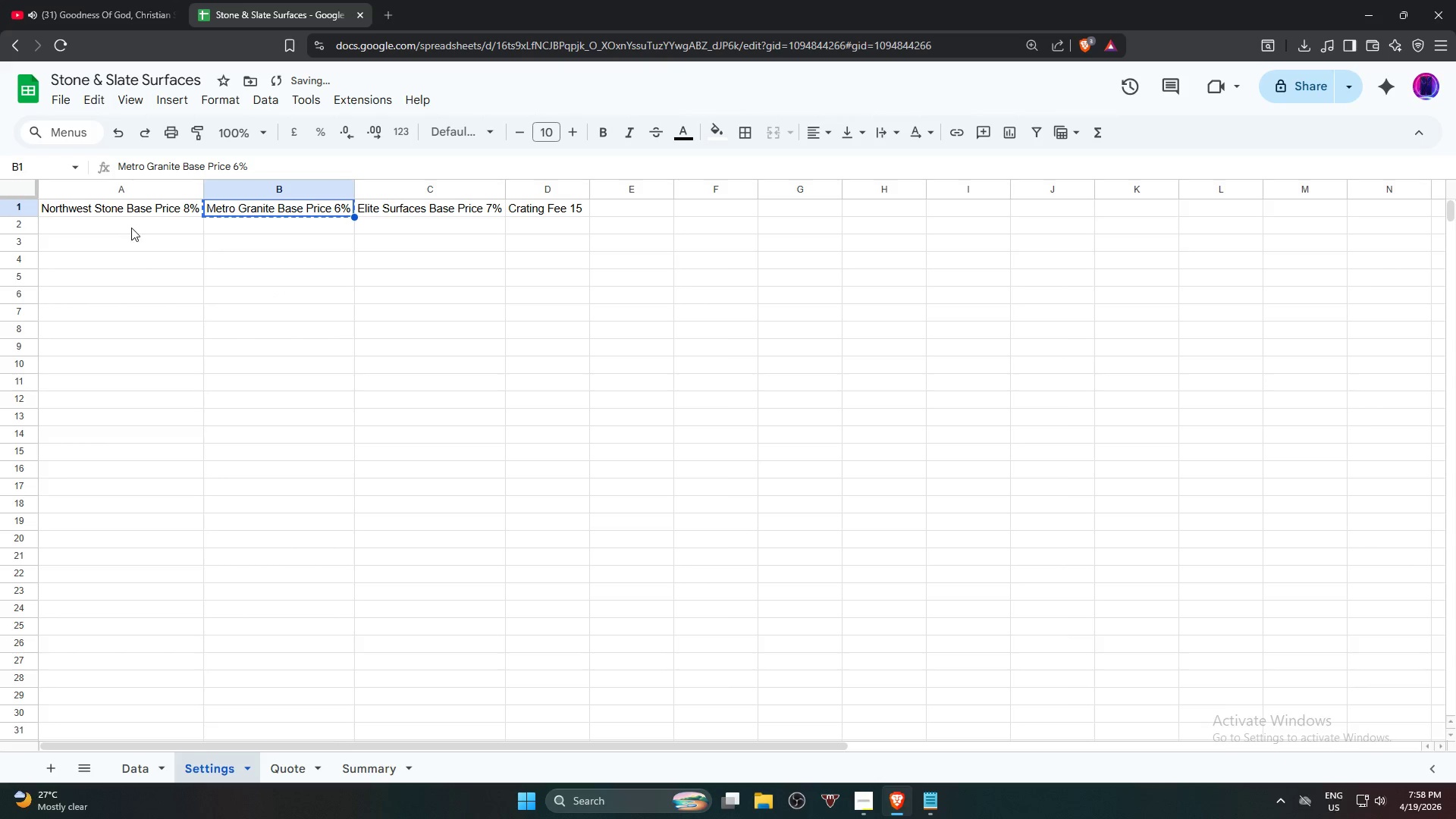 
left_click([133, 227])
 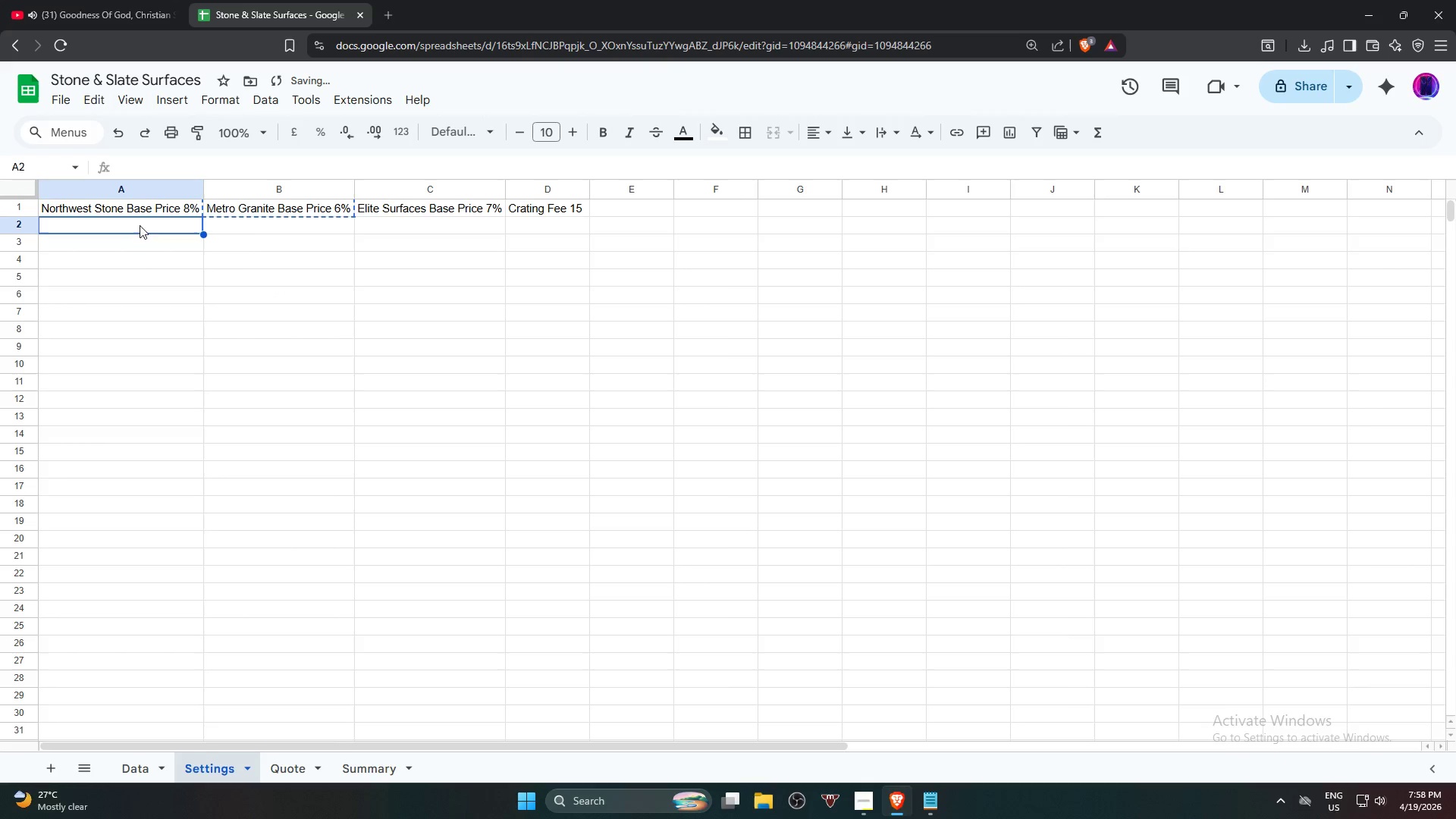 
key(Control+ControlLeft)
 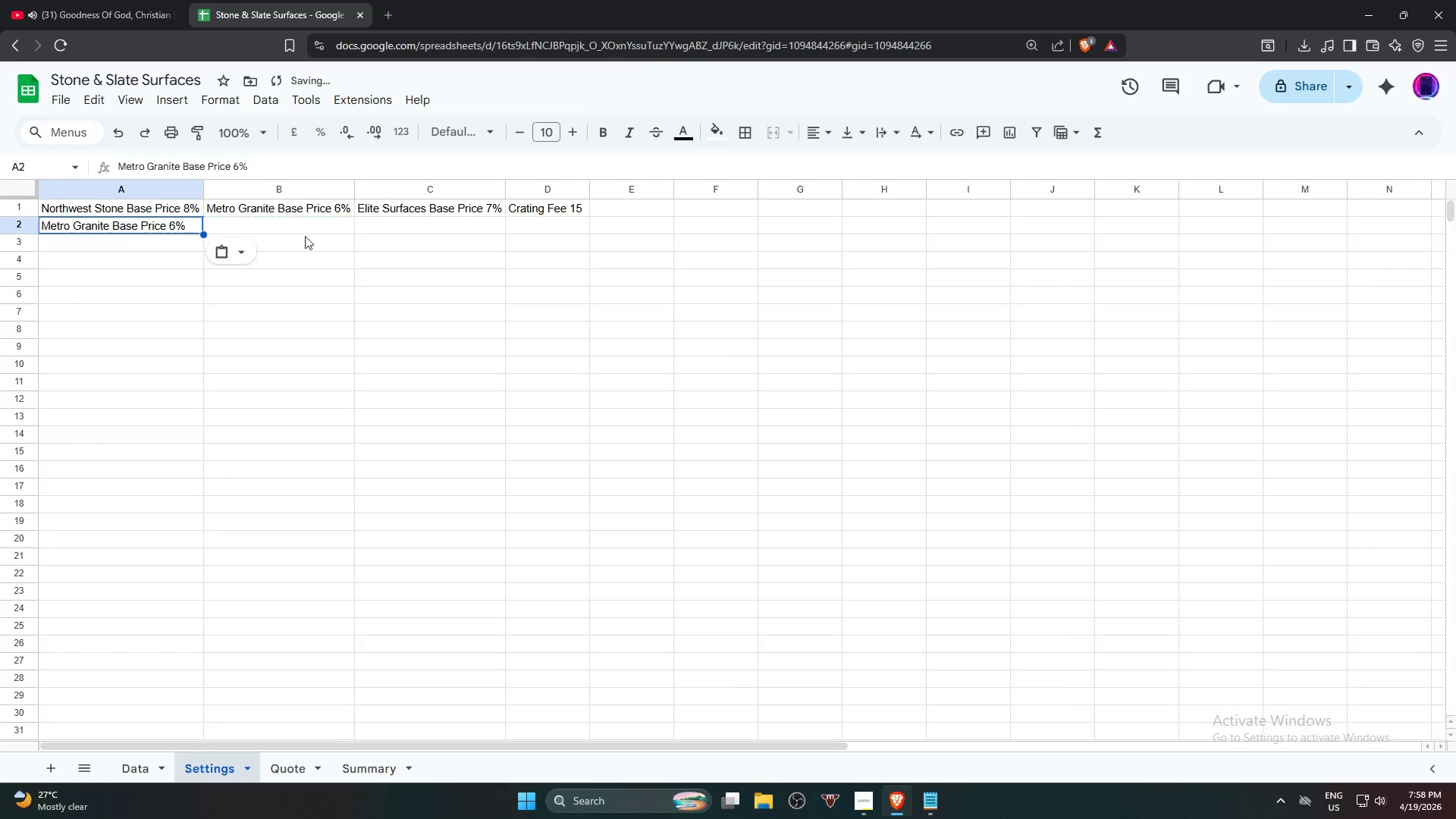 
key(Control+V)
 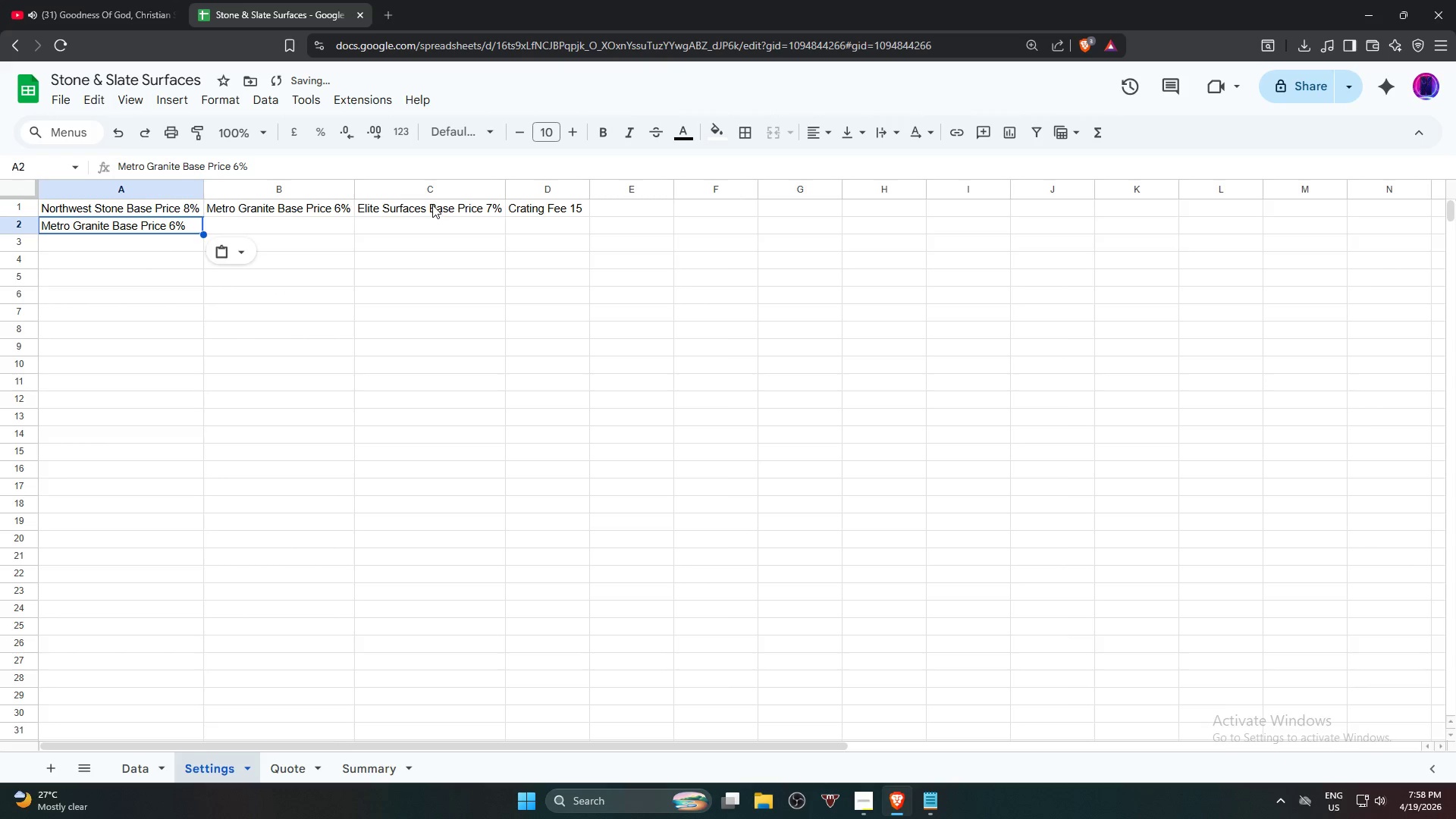 
left_click([432, 205])
 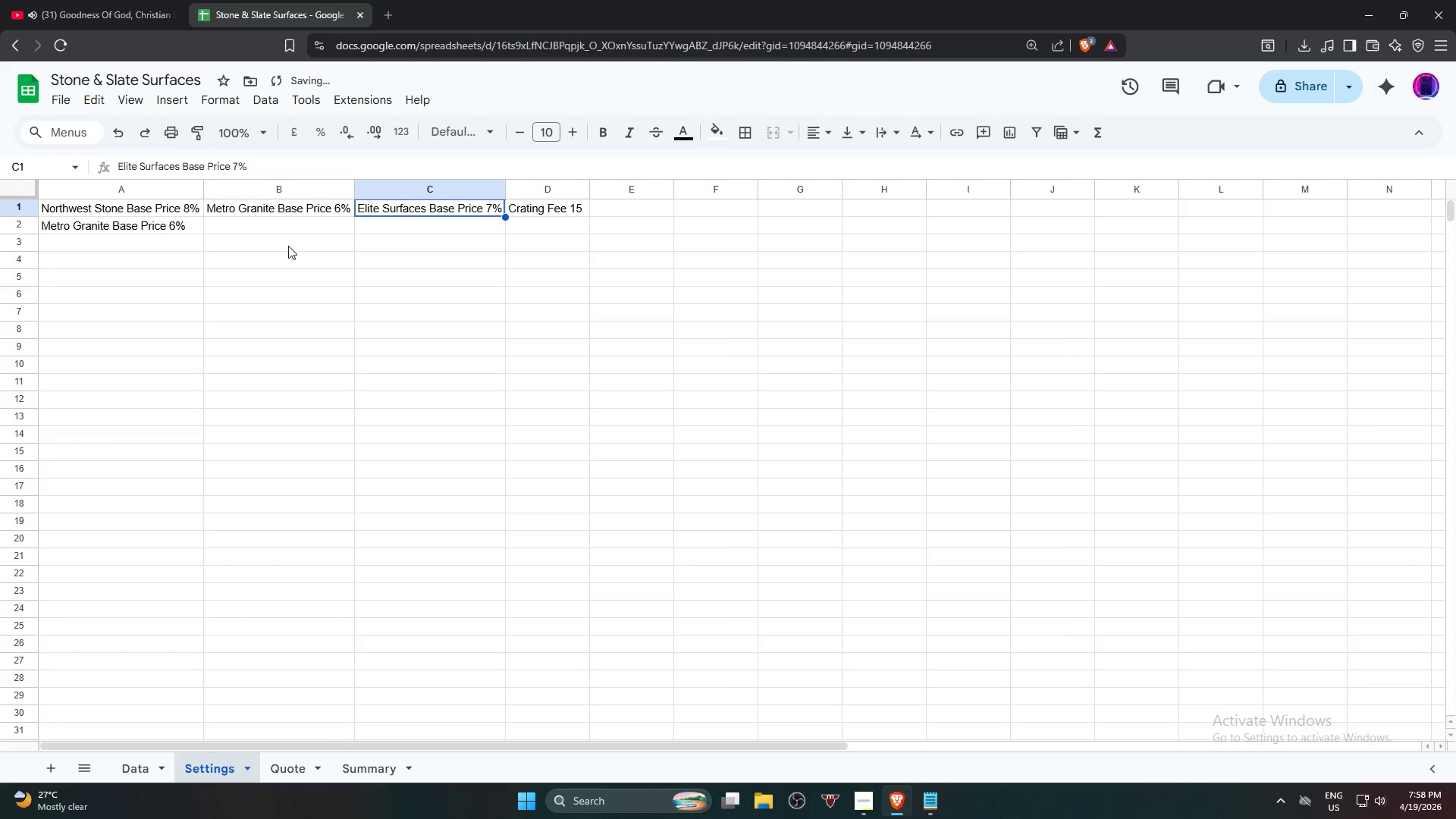 
key(Control+C)
 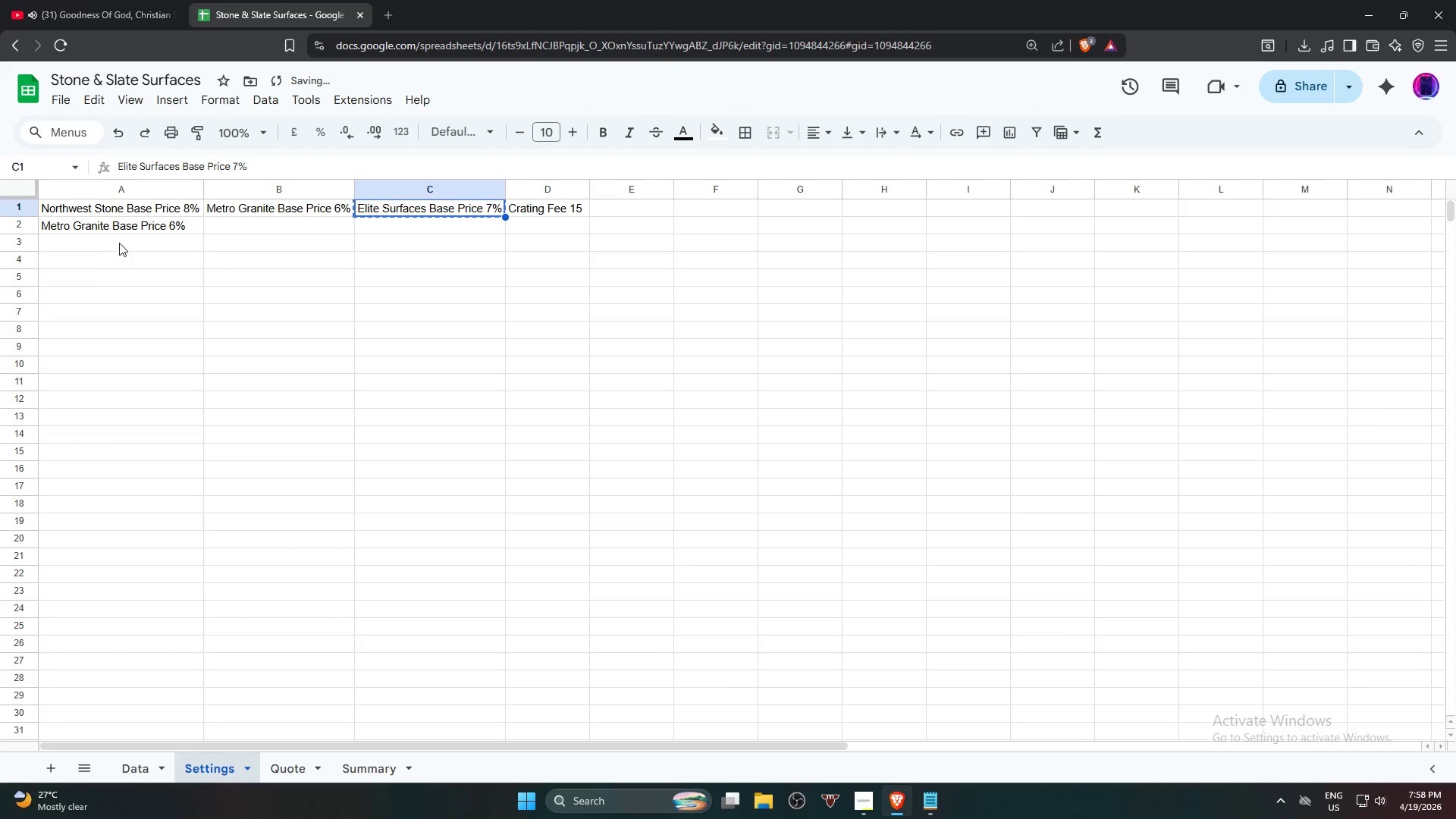 
key(Control+ControlLeft)
 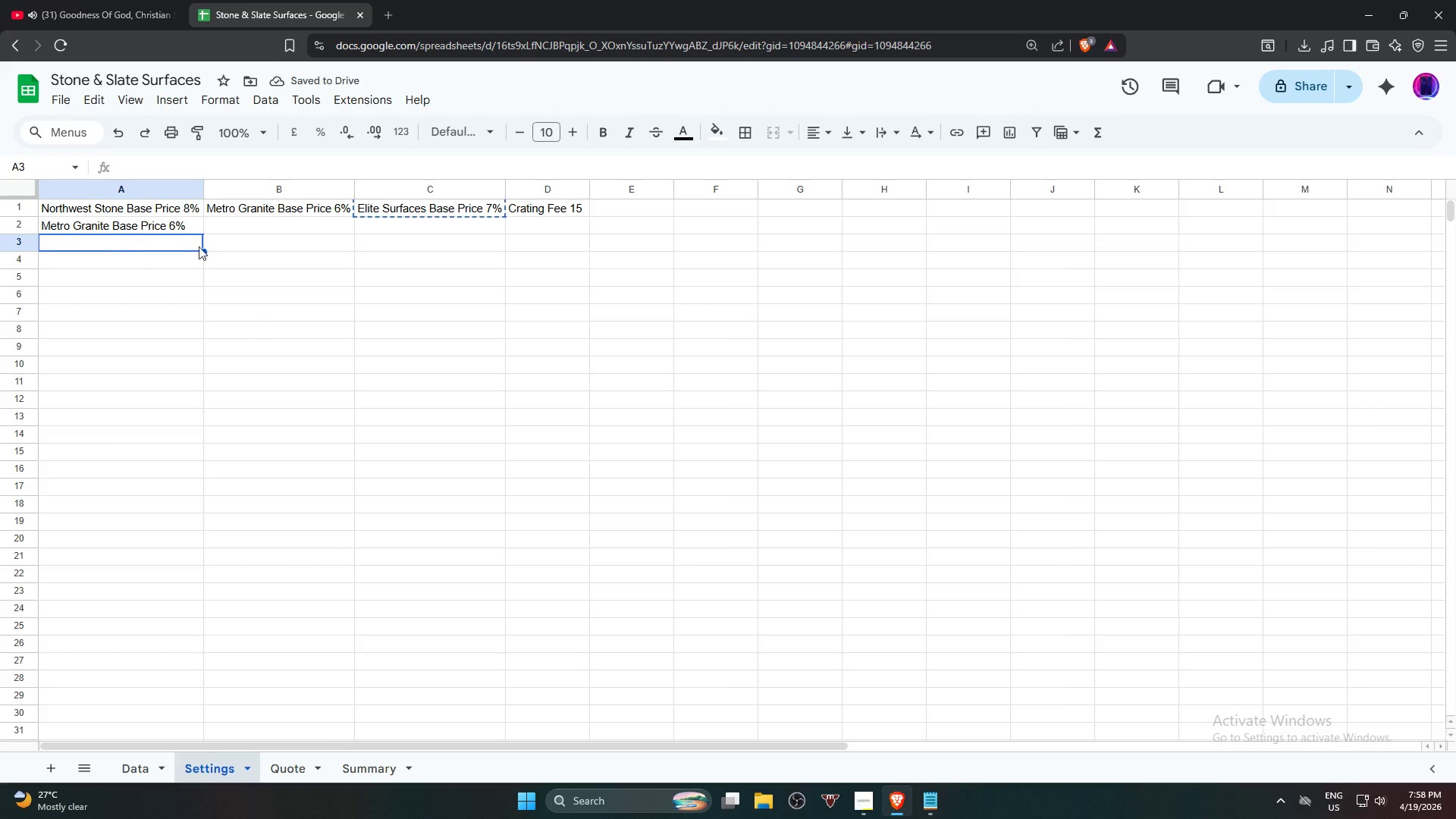 
key(Control+V)
 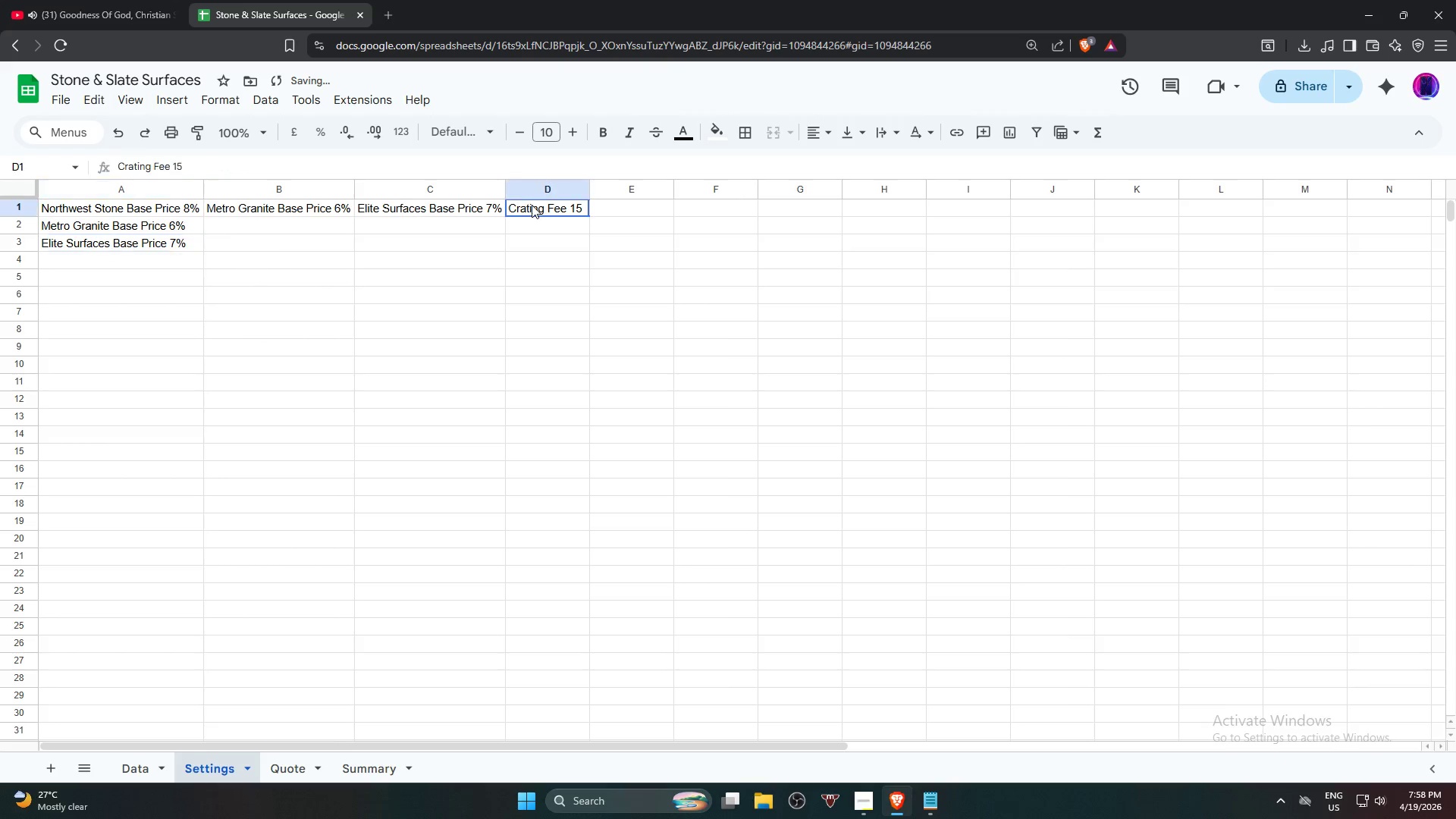 
key(Control+C)
 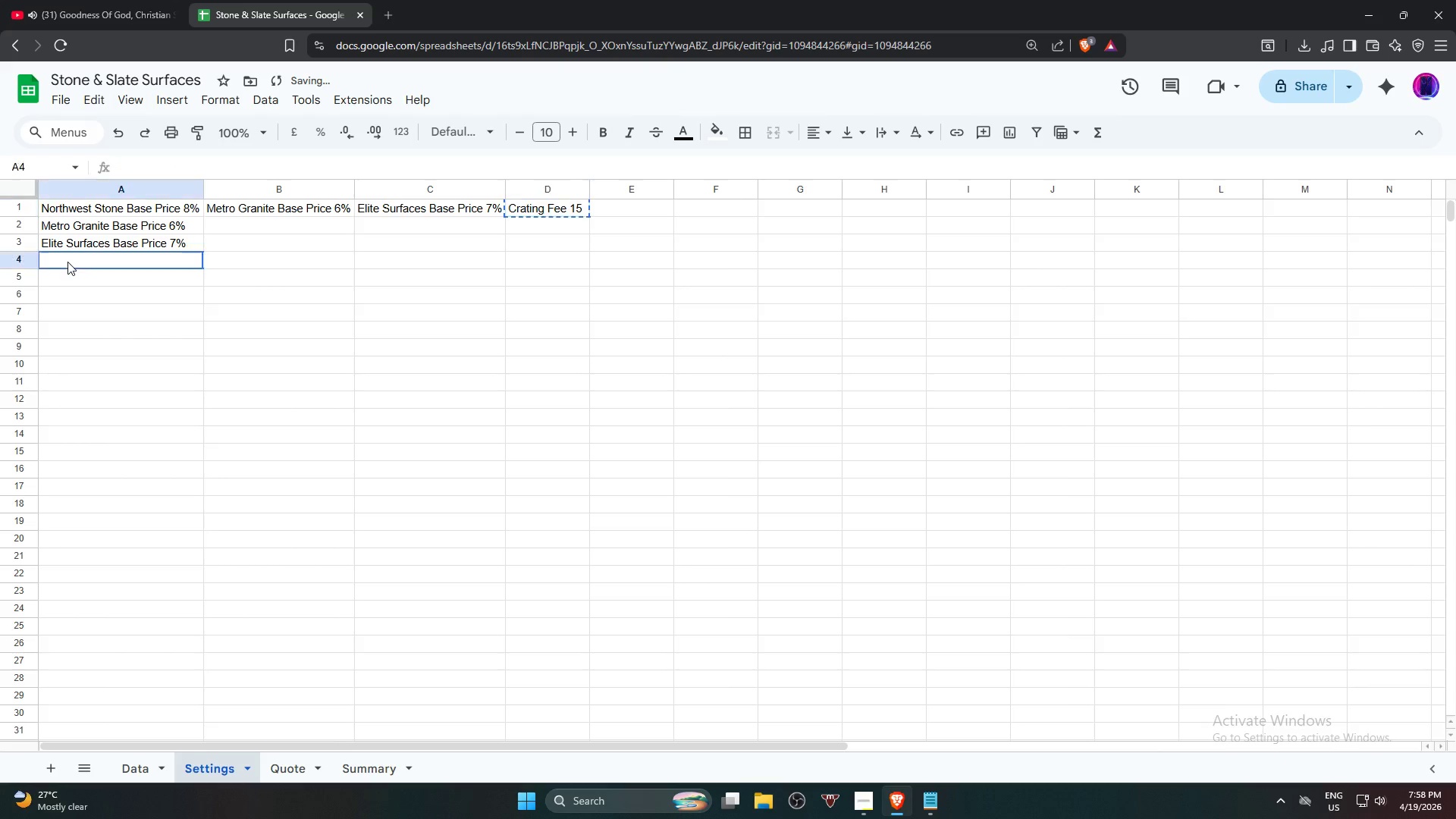 
key(Control+ControlLeft)
 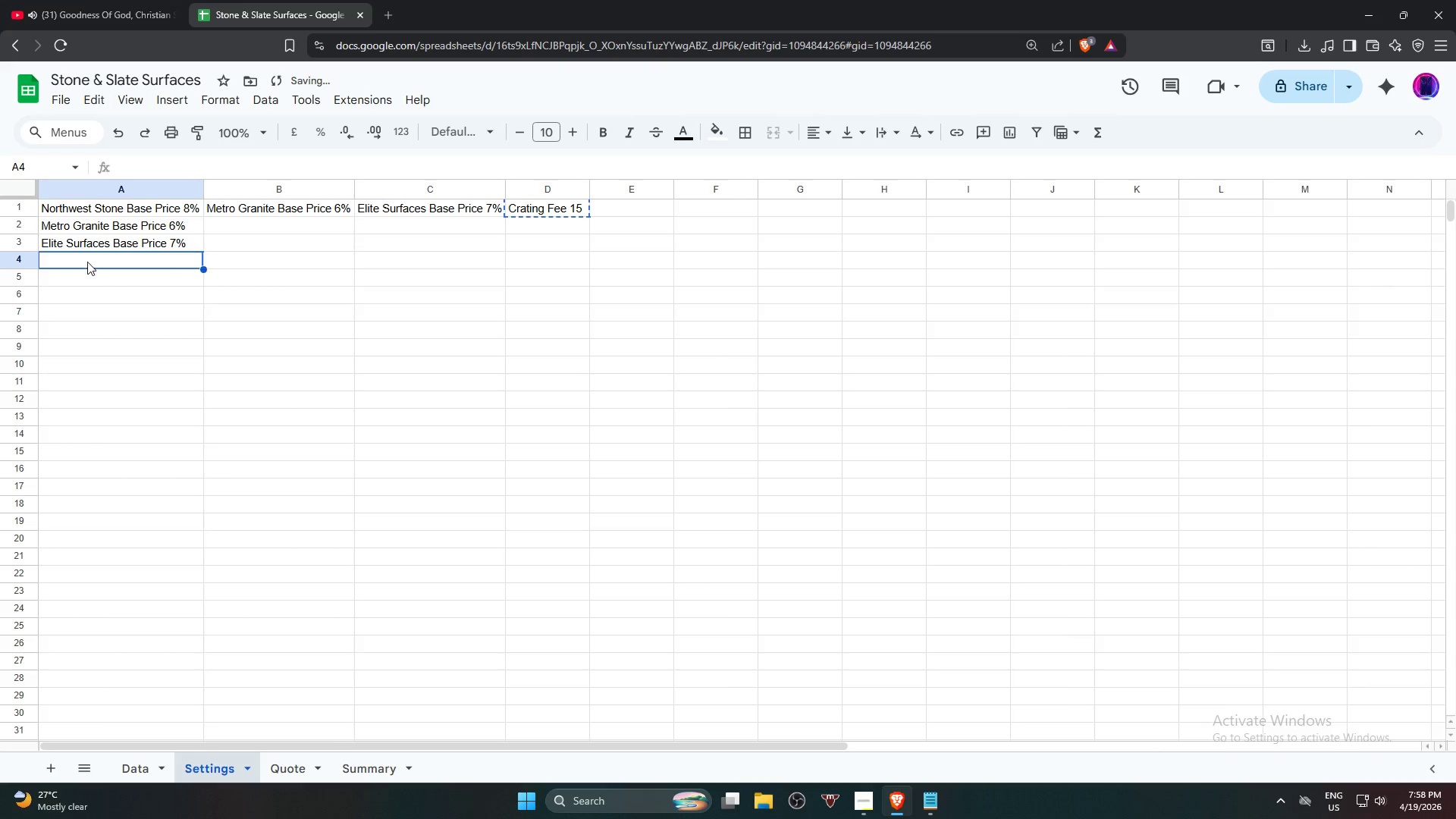 
key(Control+V)
 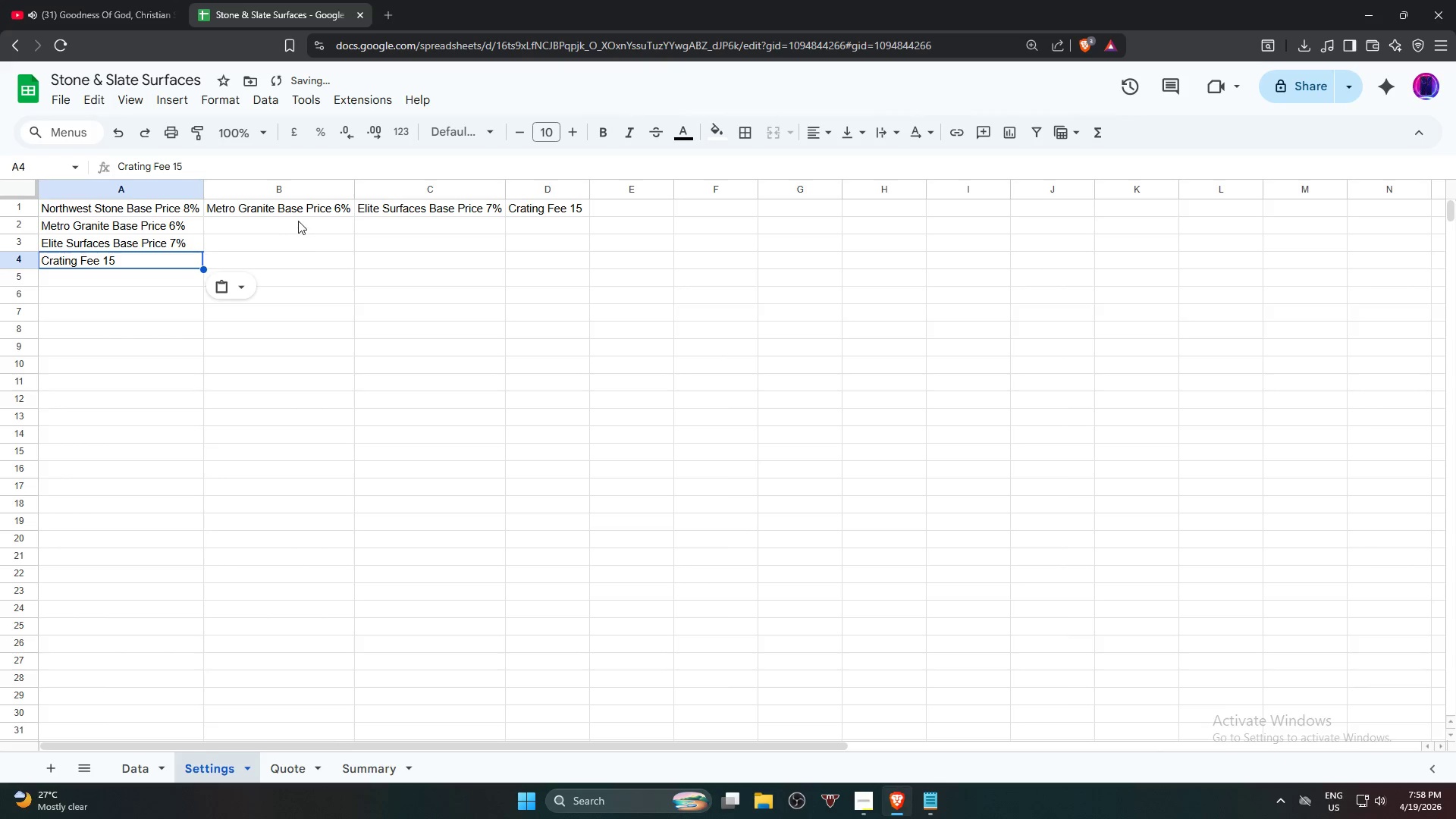 
left_click([298, 212])
 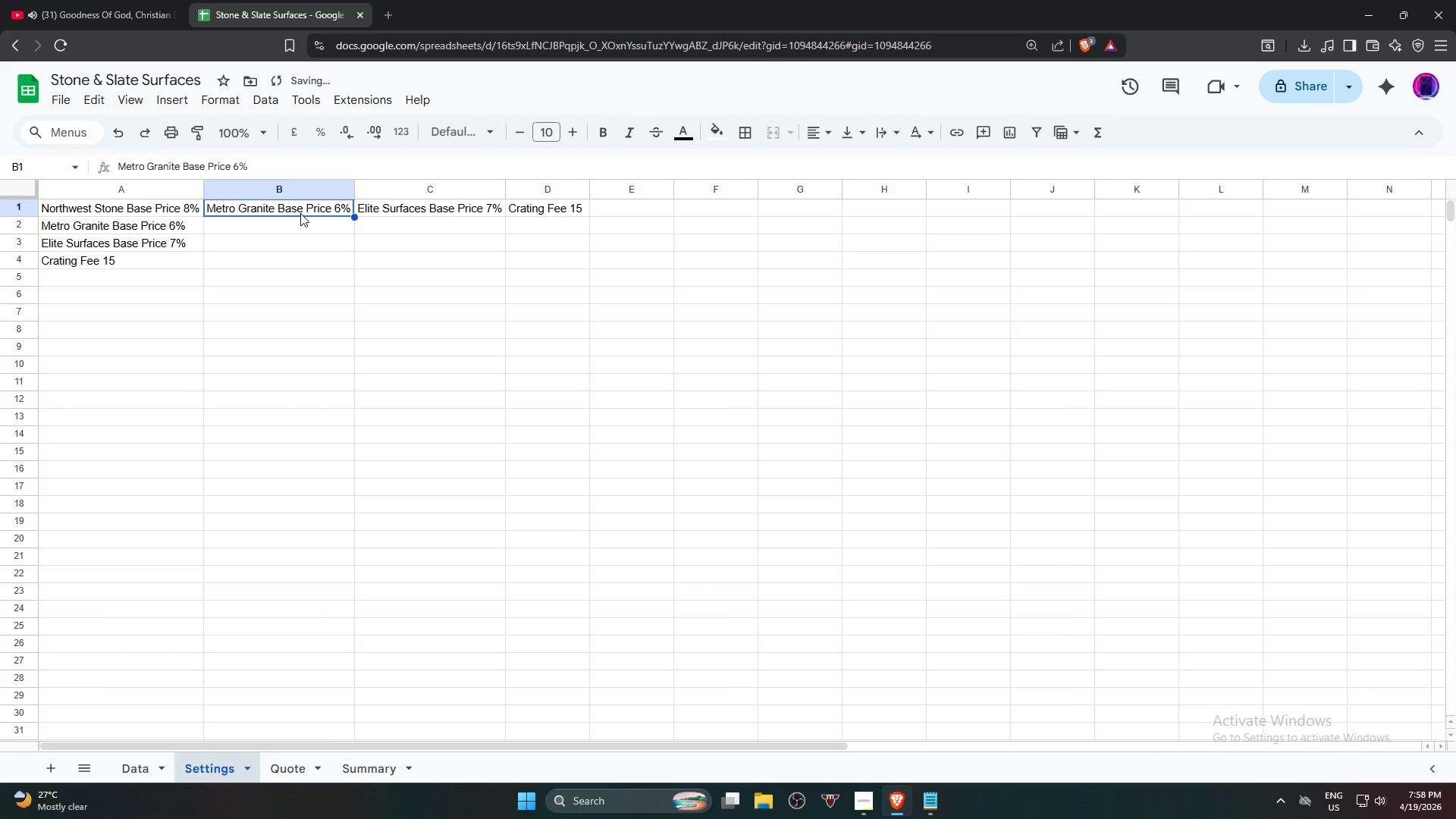 
key(Delete)
 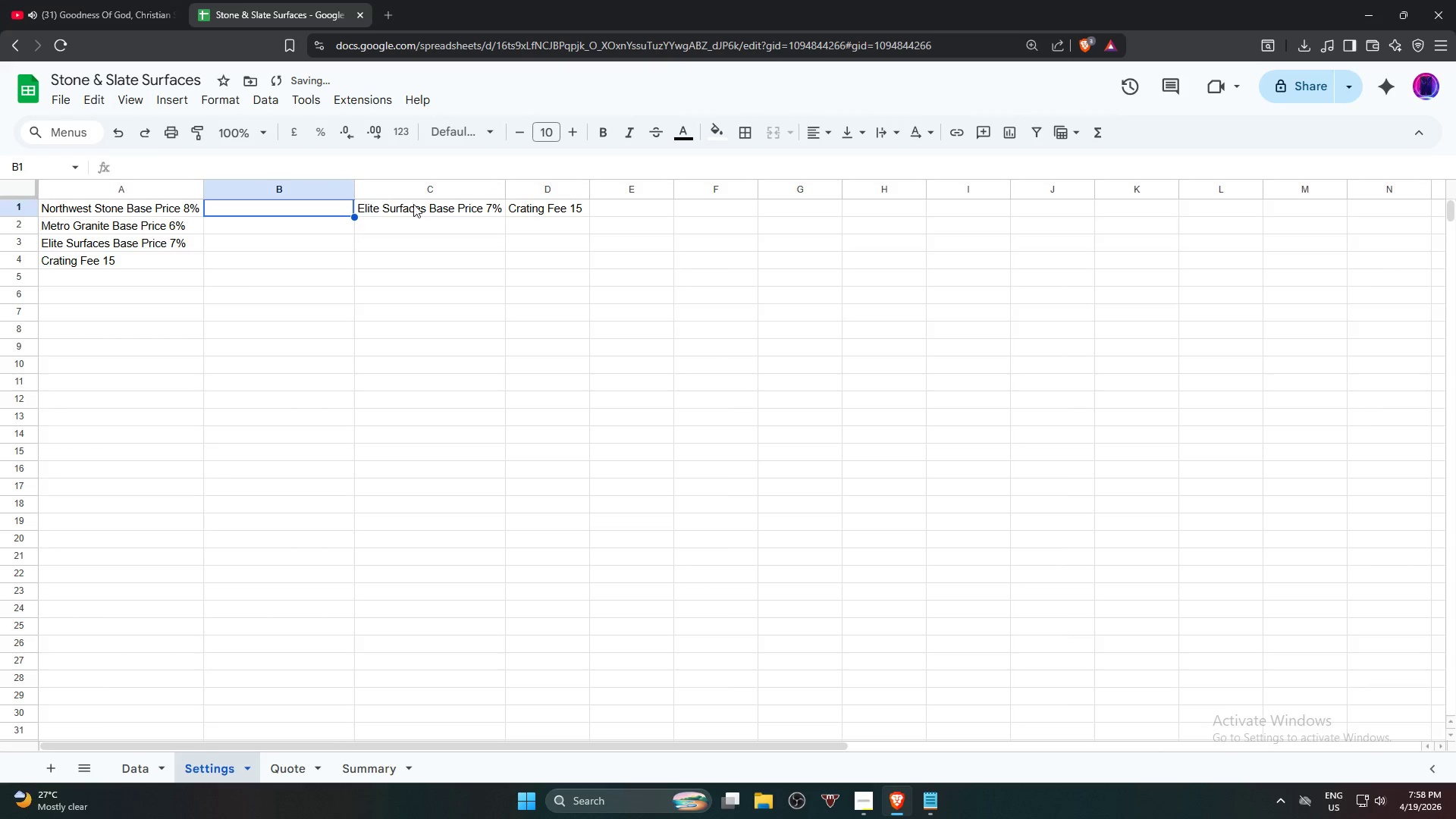 
left_click([415, 206])
 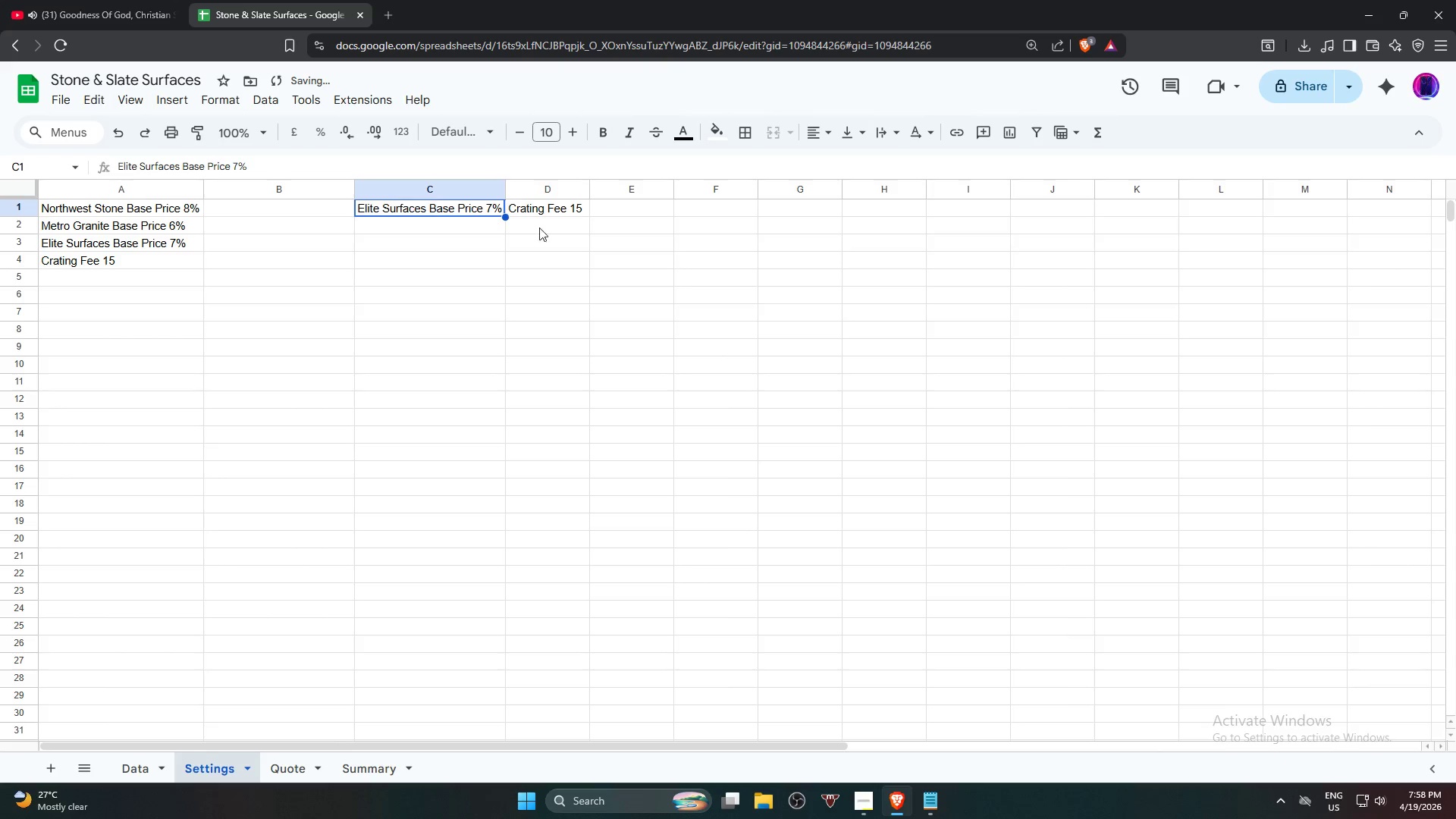 
key(Delete)
 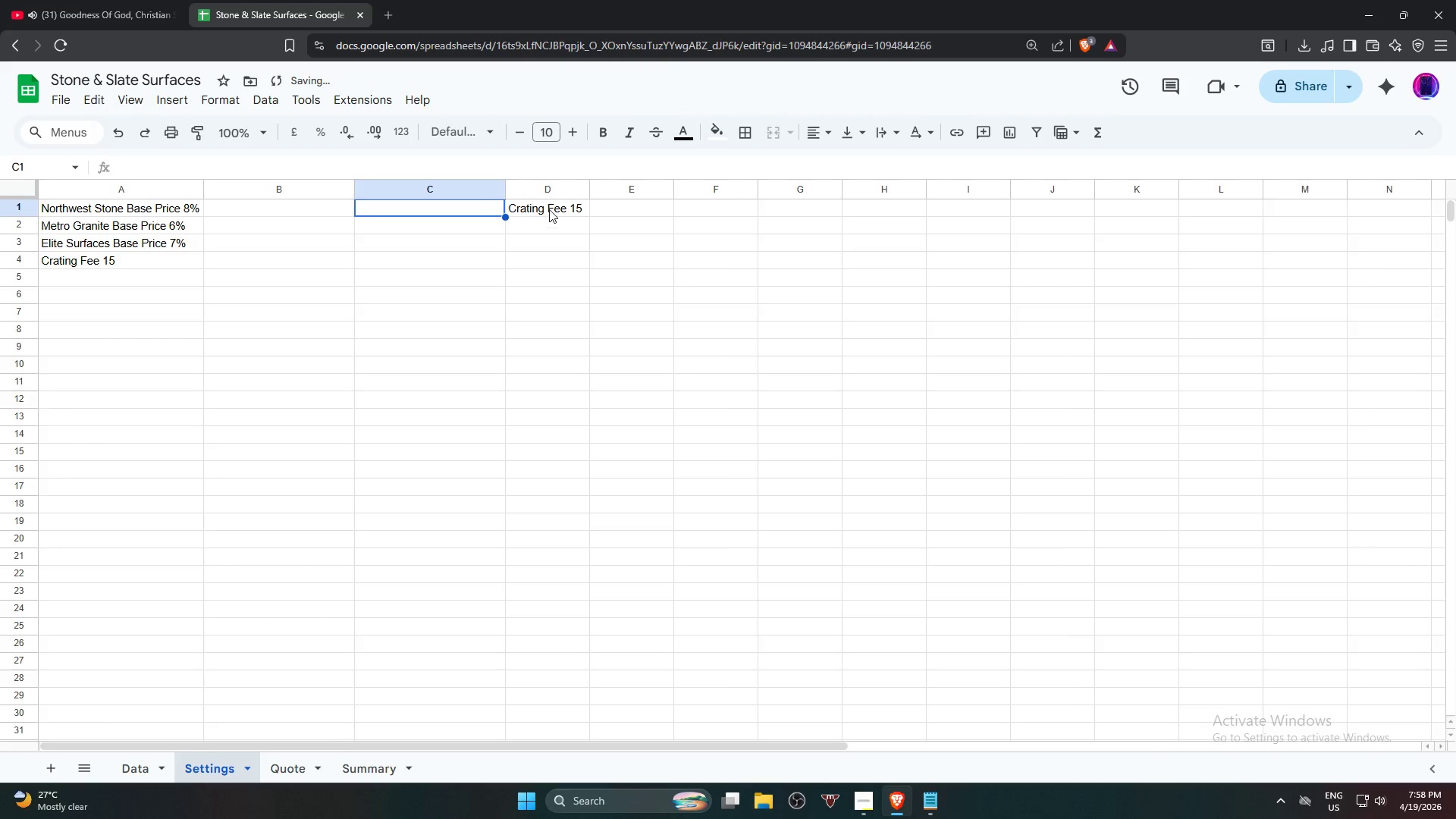 
left_click([549, 209])
 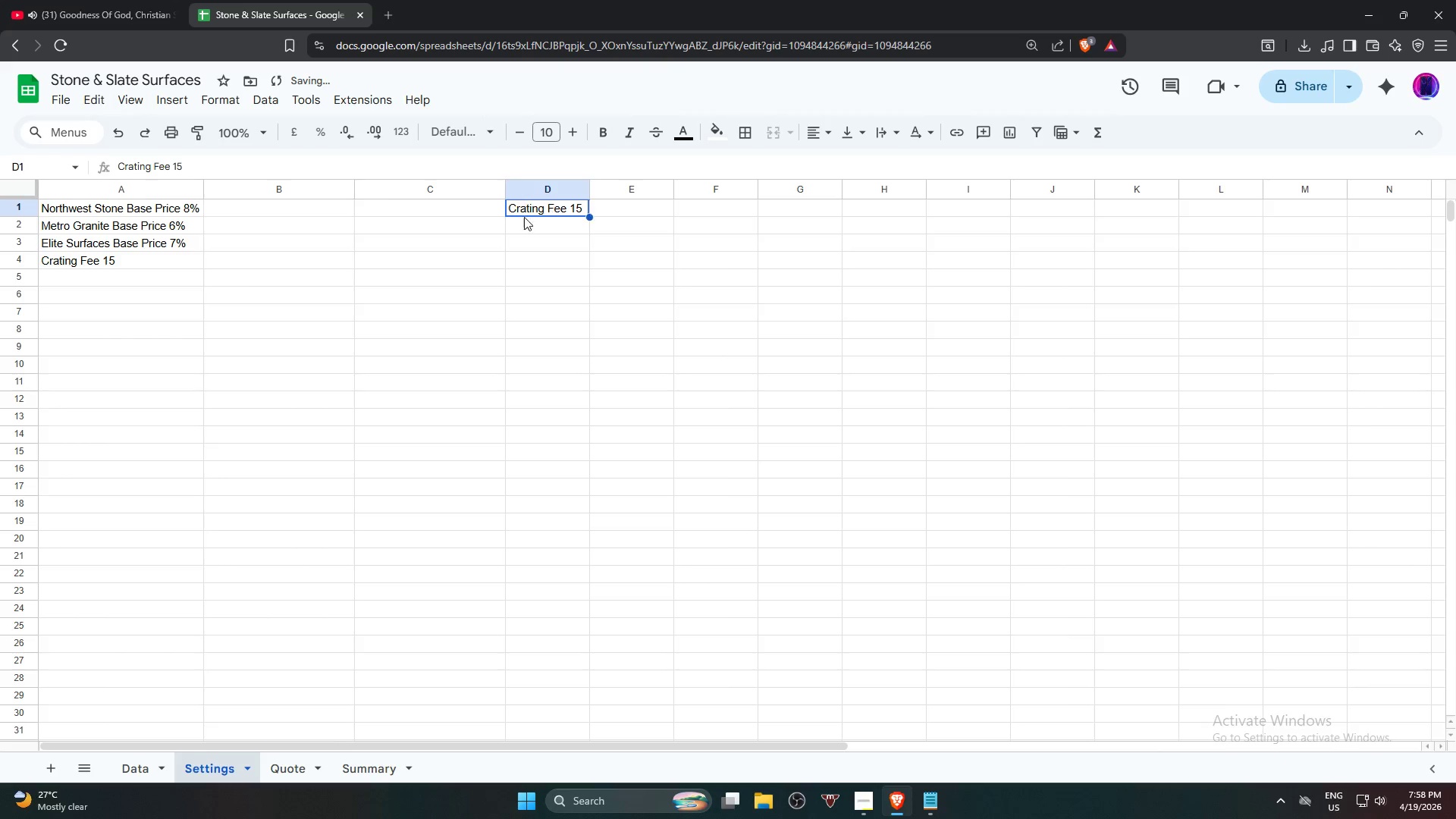 
key(Delete)
 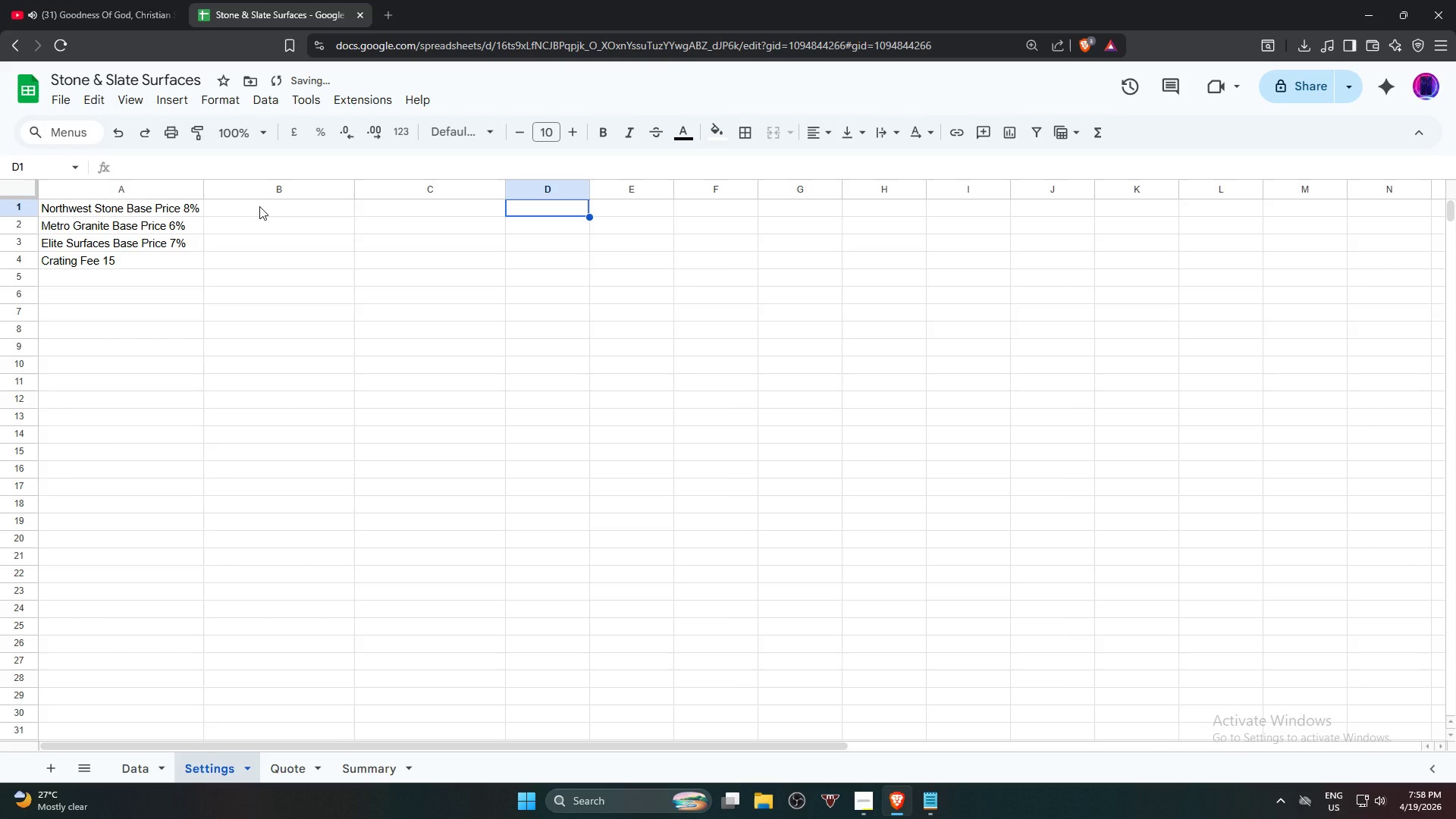 
left_click([259, 206])
 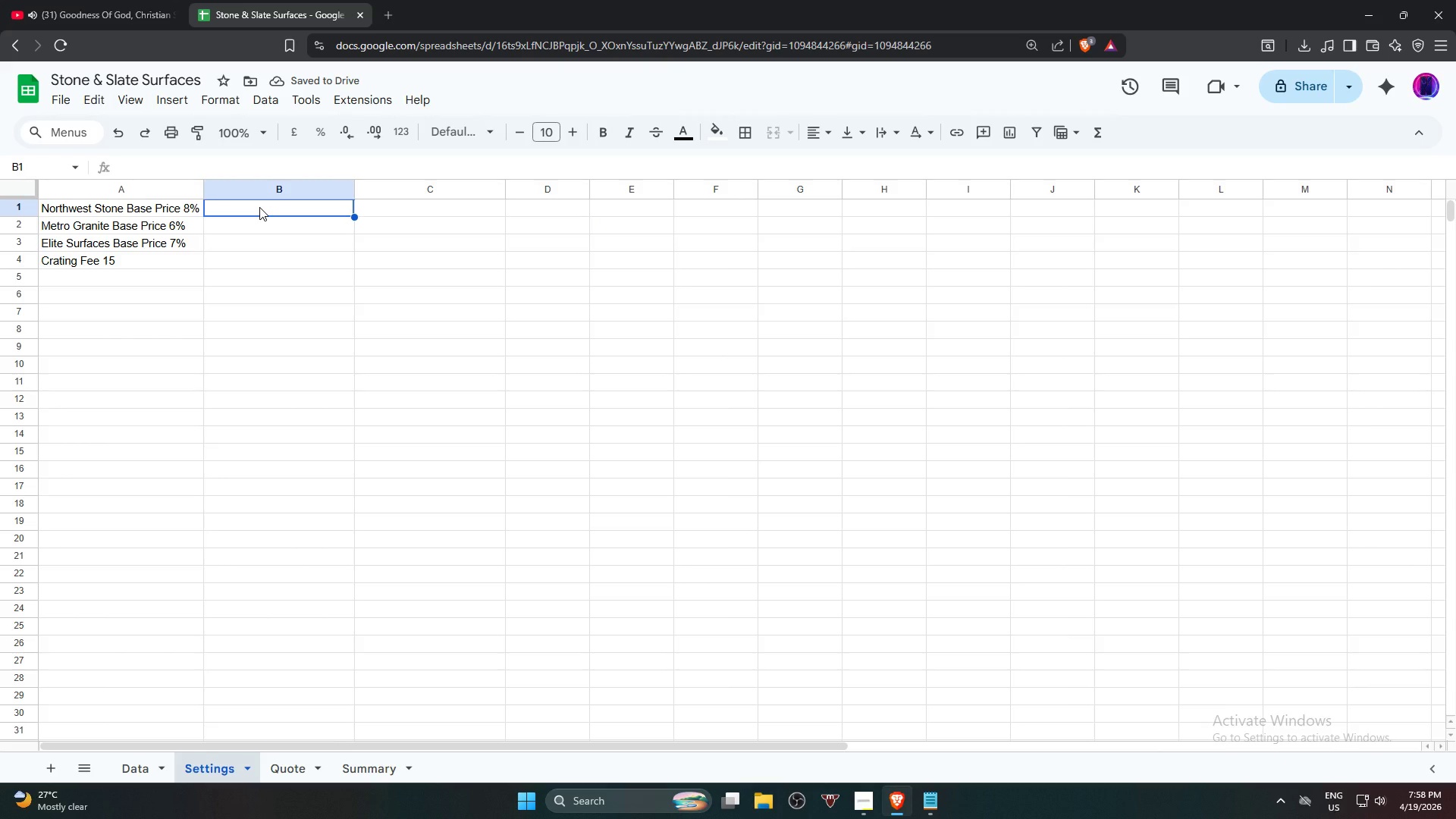 
key(8)
 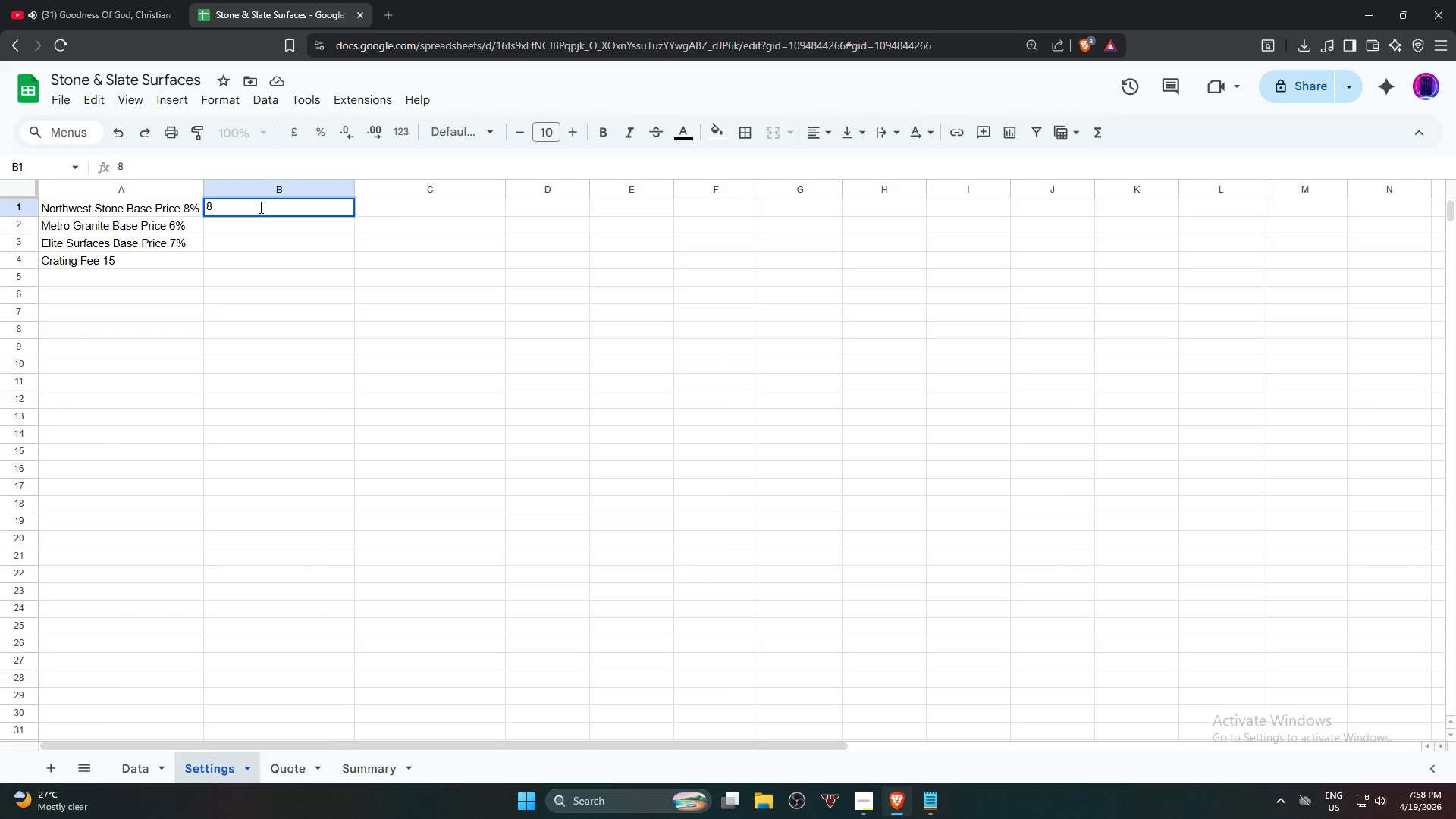 
key(Shift+ShiftRight)
 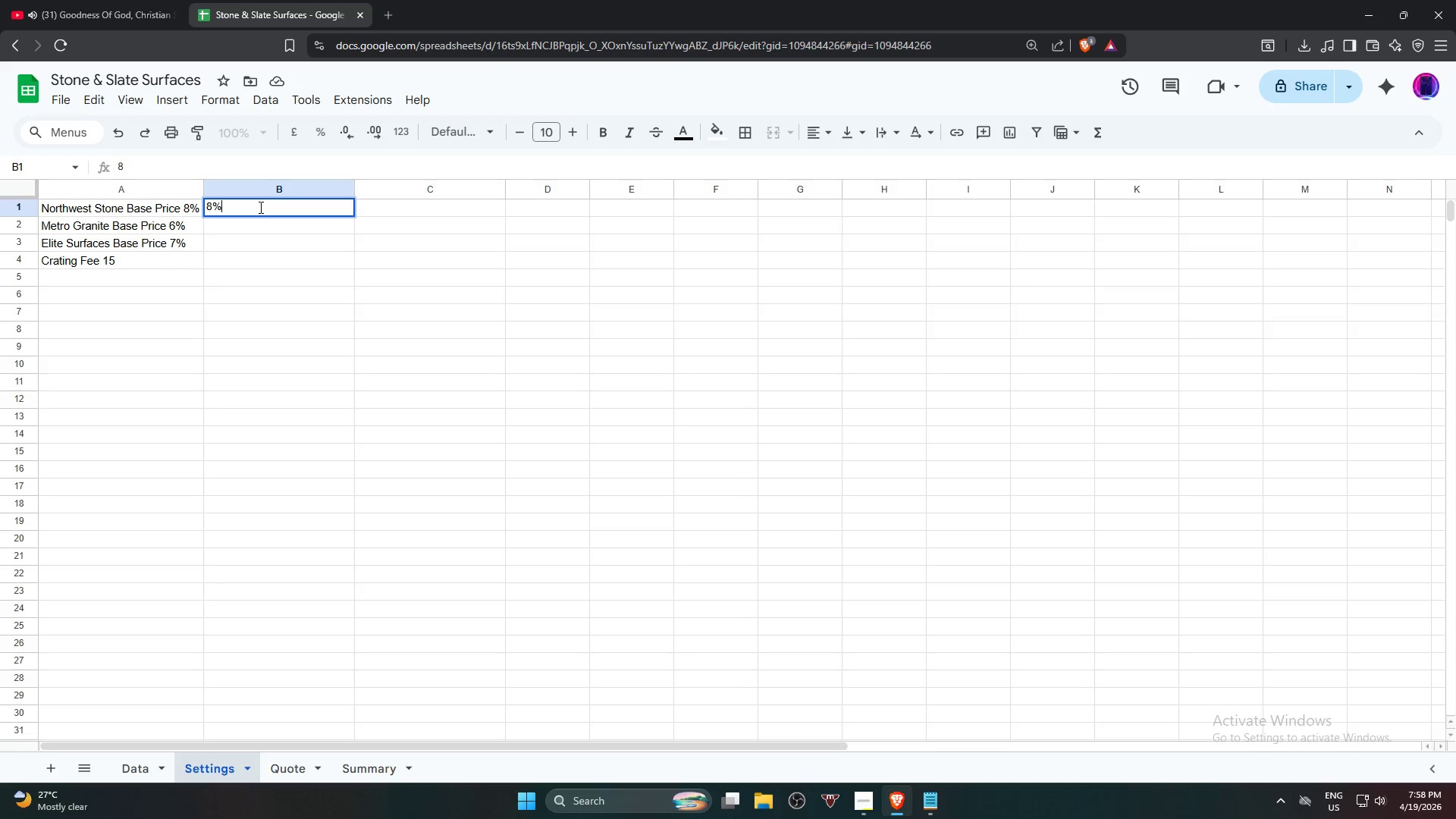 
key(Shift+5)
 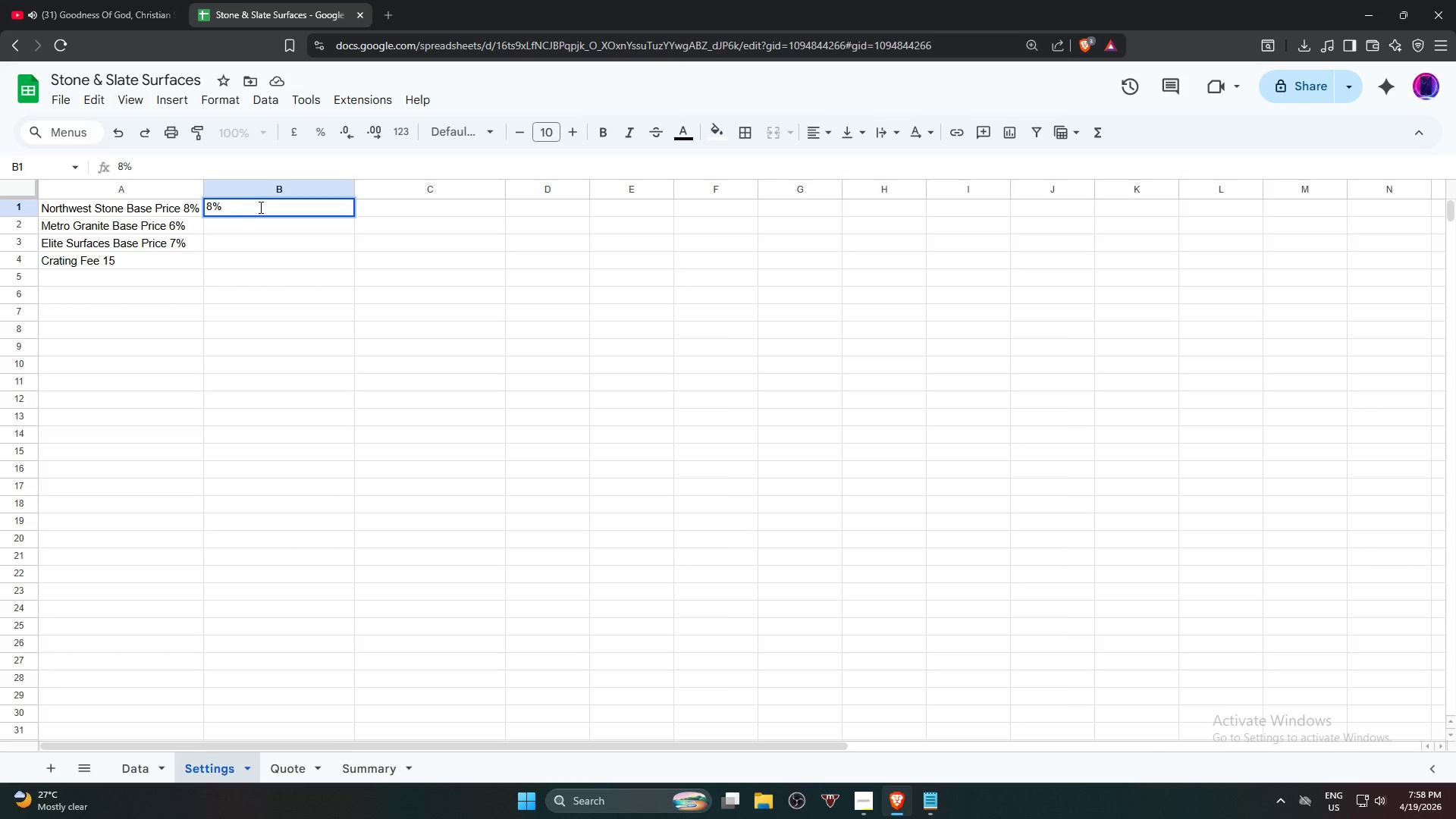 
key(Enter)
 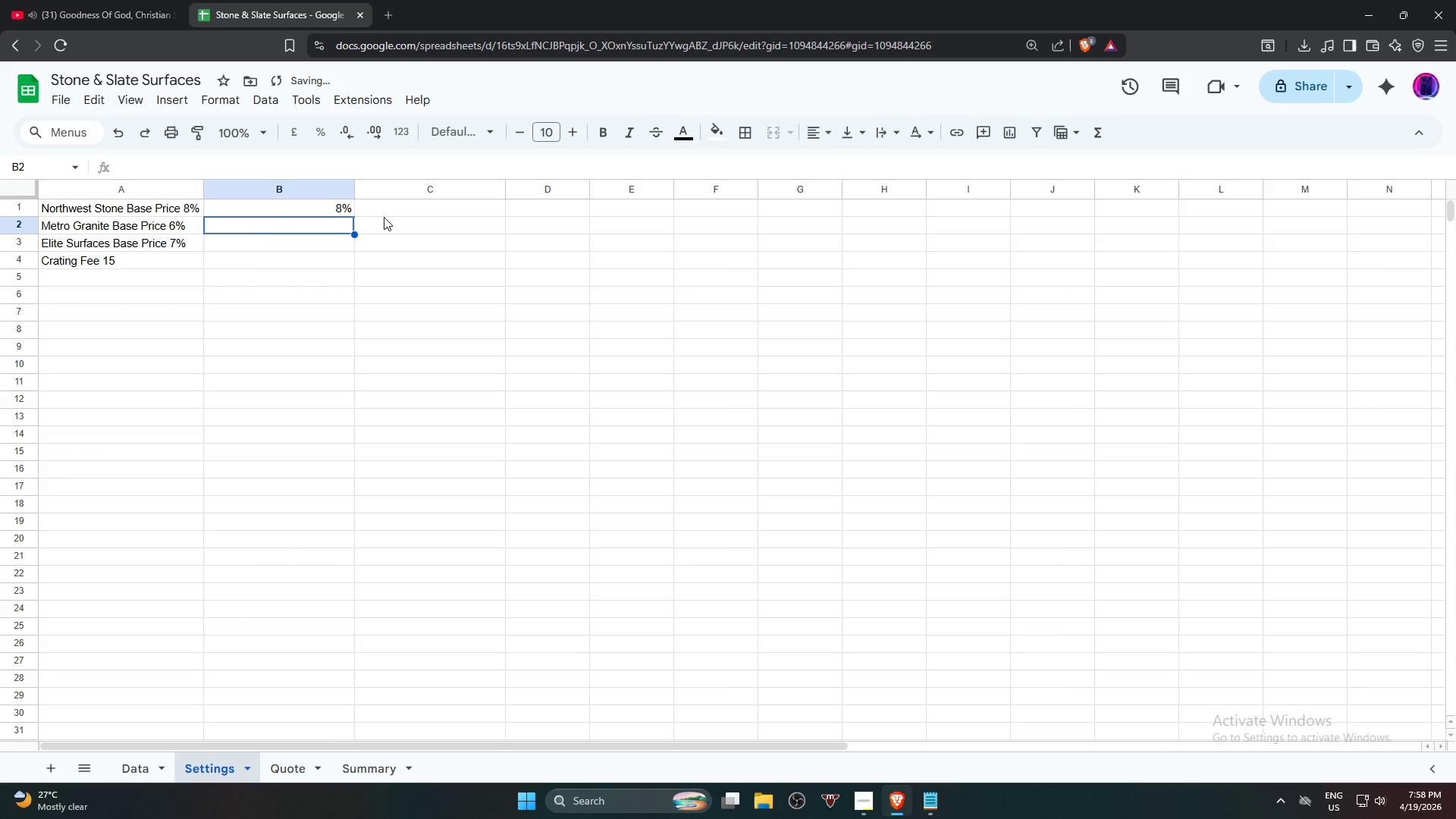 
left_click([399, 207])
 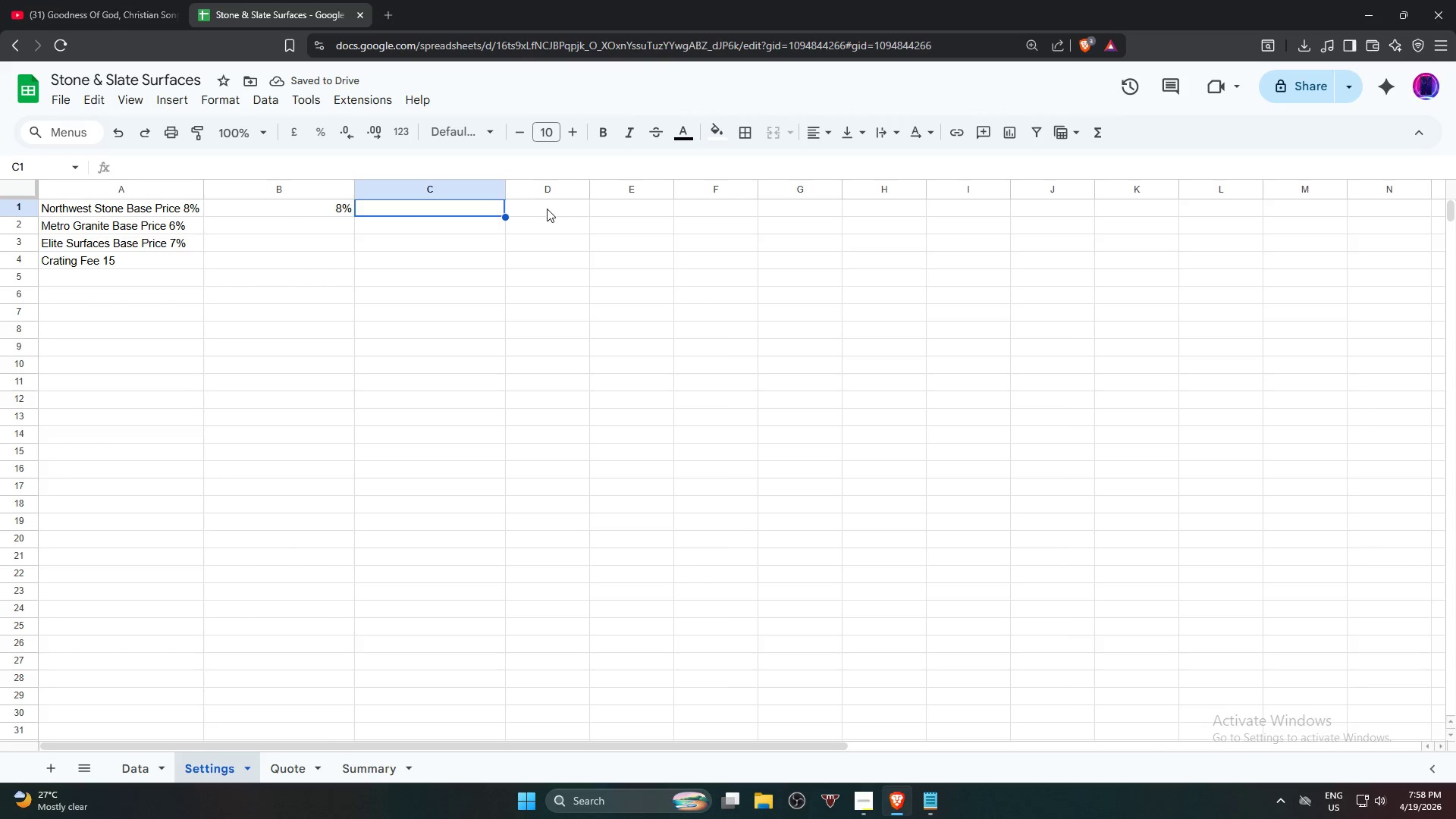 
left_click([555, 211])
 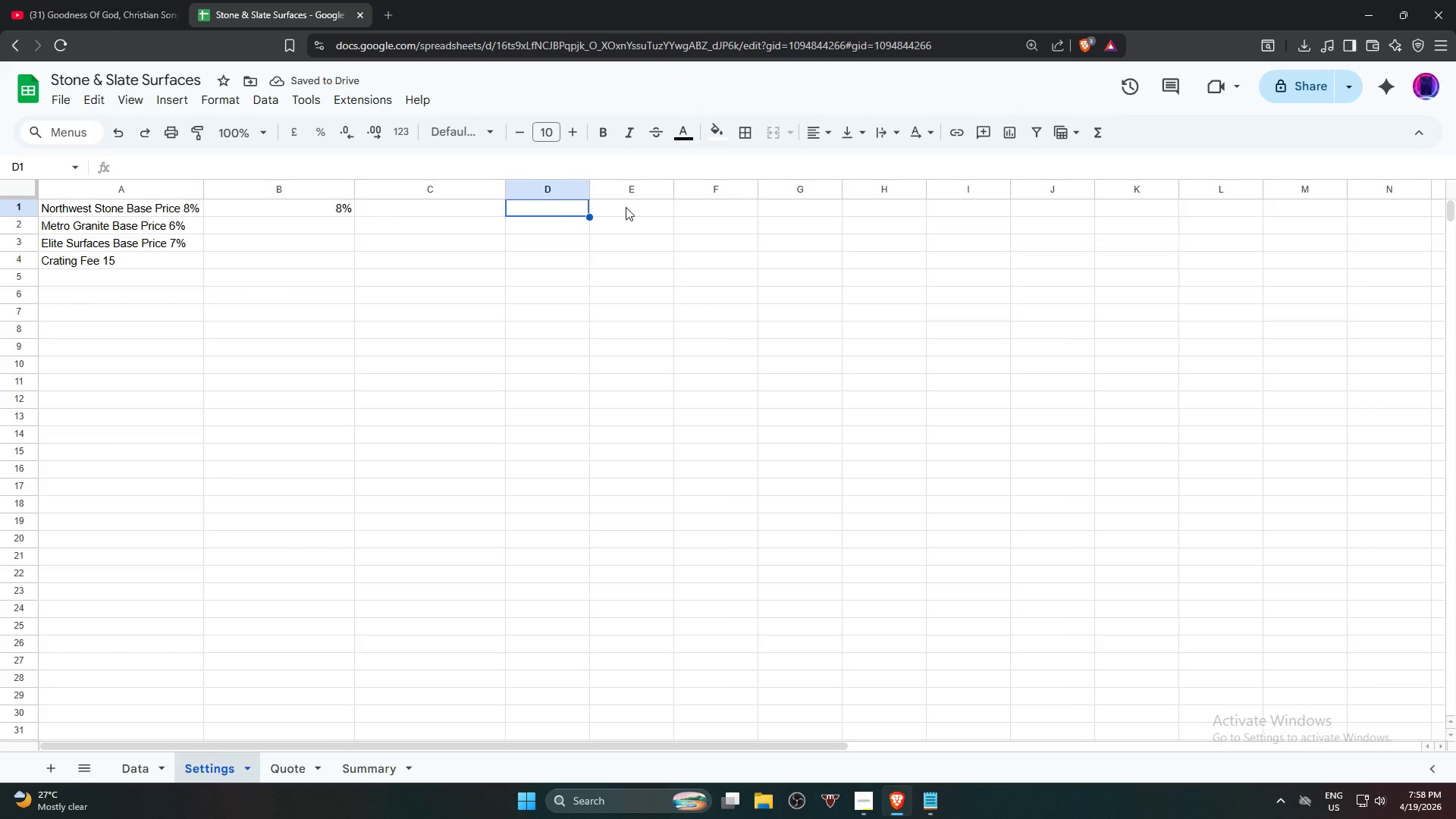 
left_click_drag(start_coordinate=[626, 207], to_coordinate=[617, 207])
 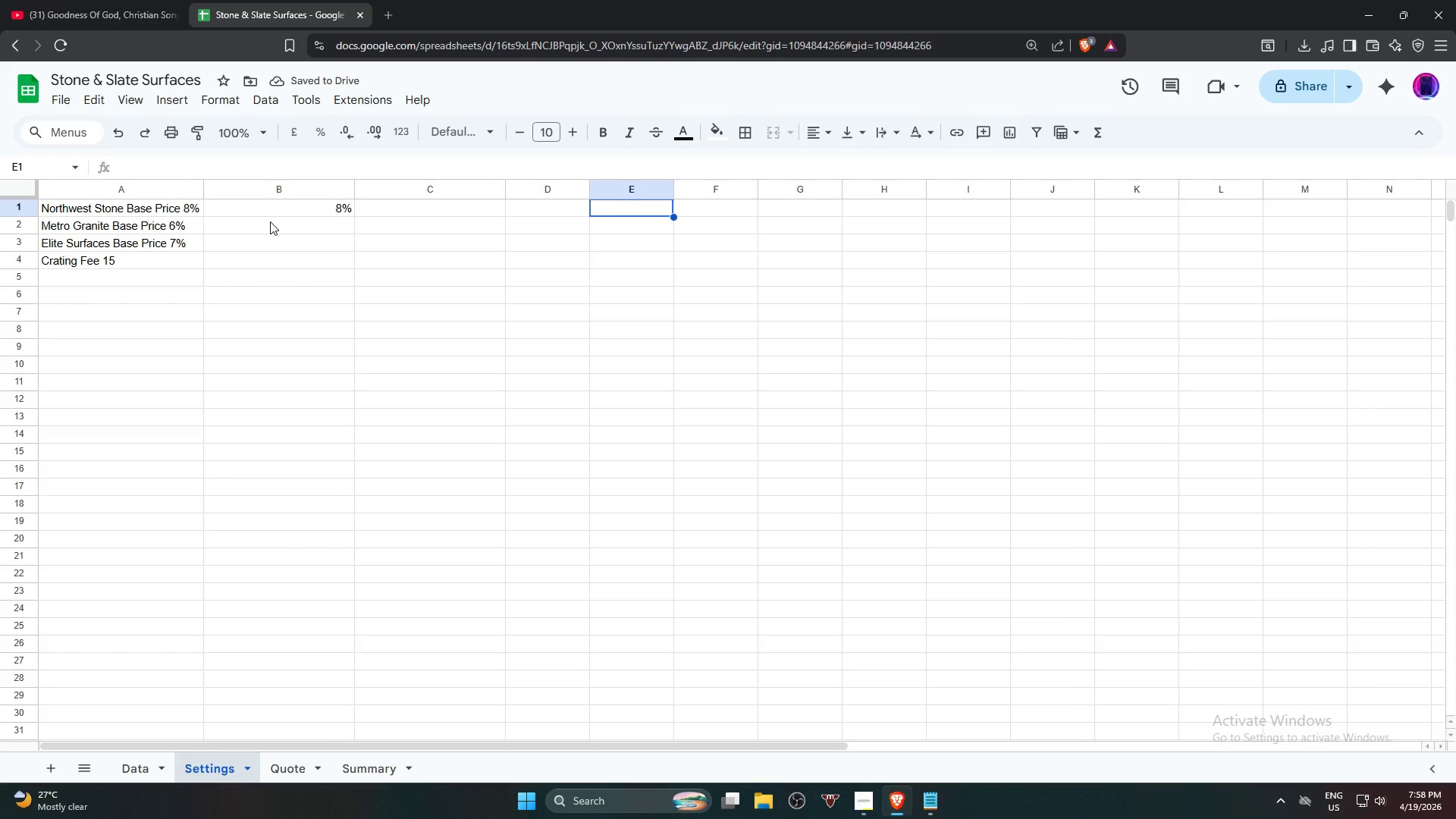 
left_click([270, 221])
 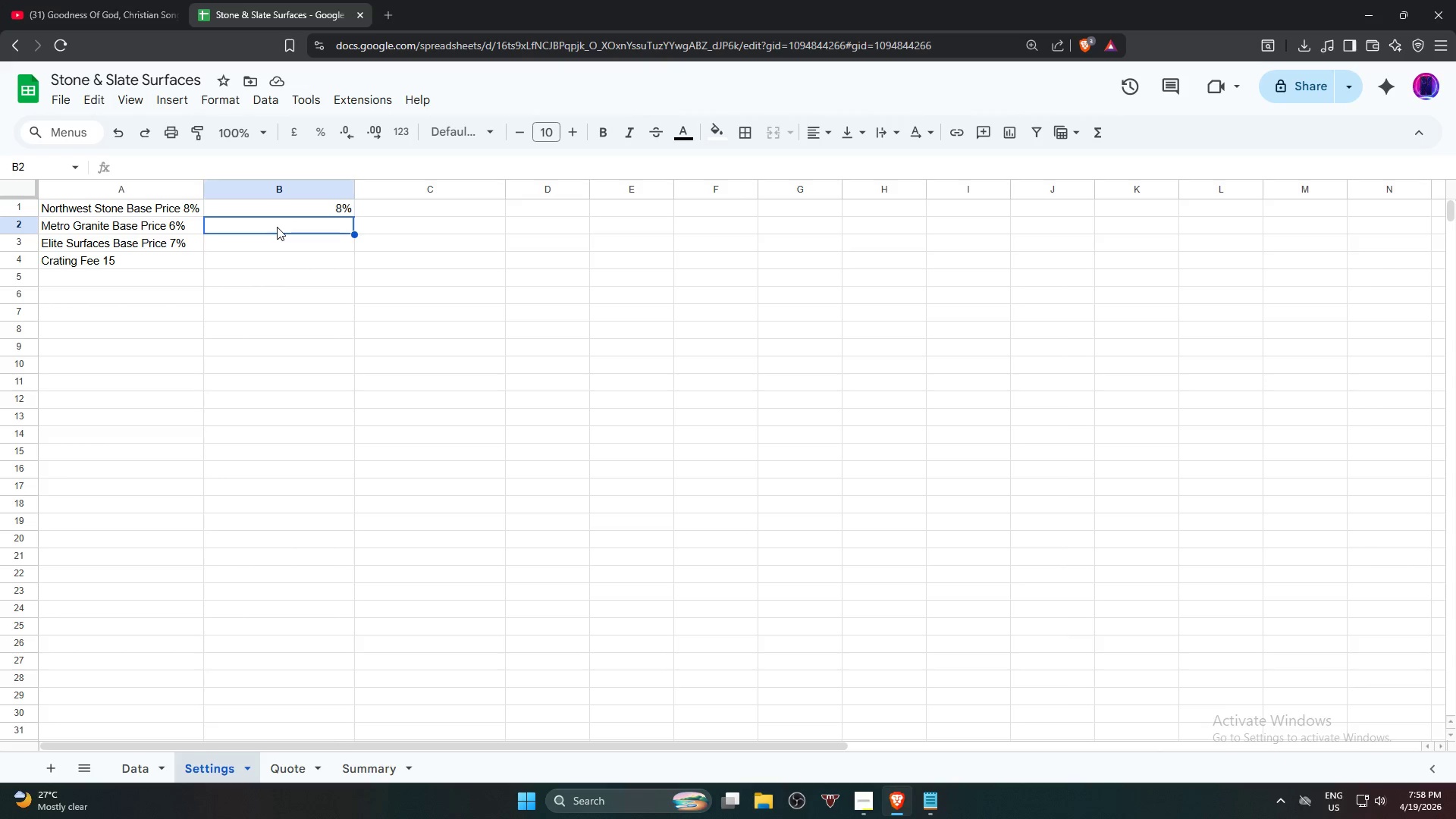 
key(Shift+ShiftRight)
 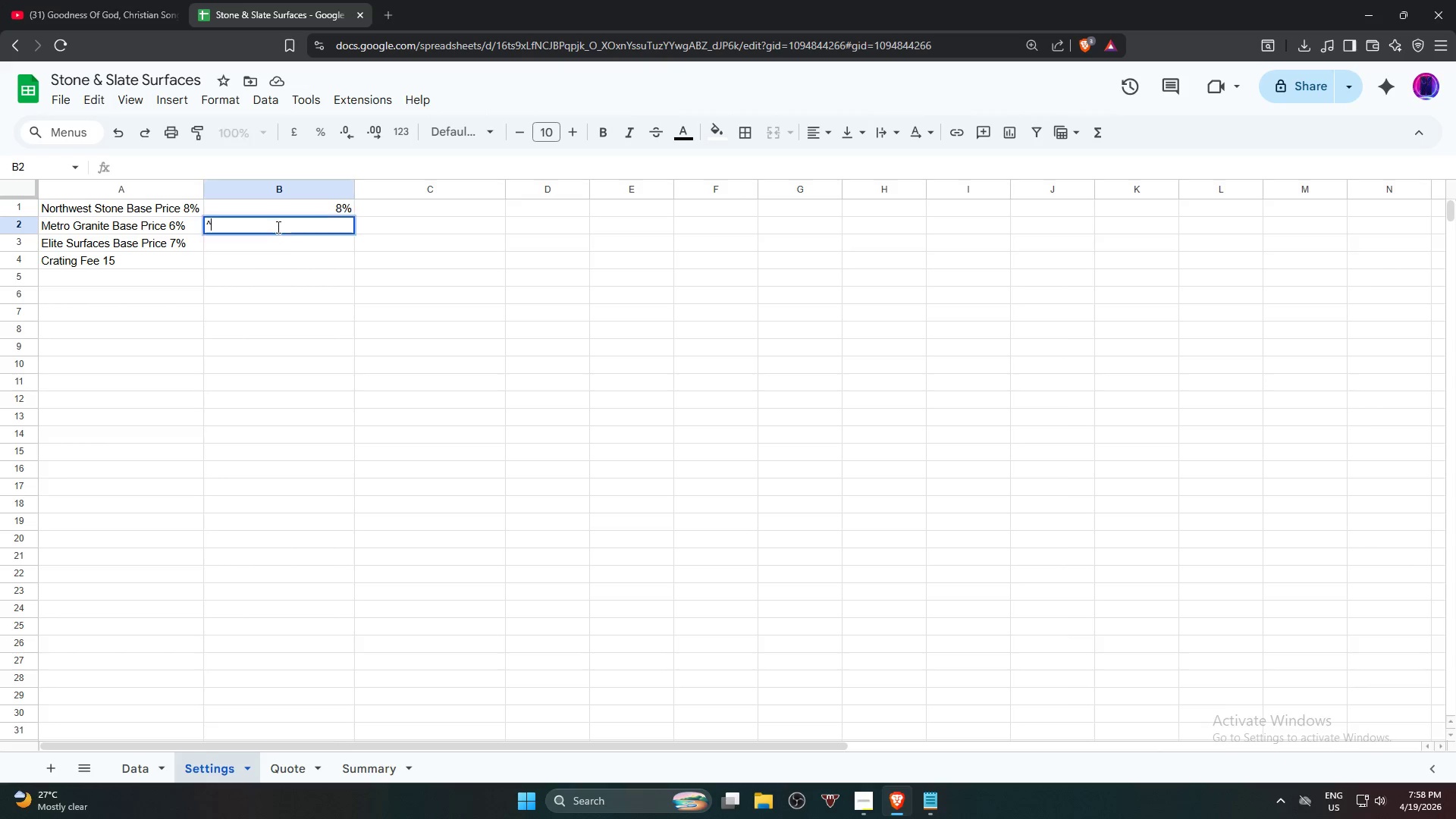 
key(Shift+6)
 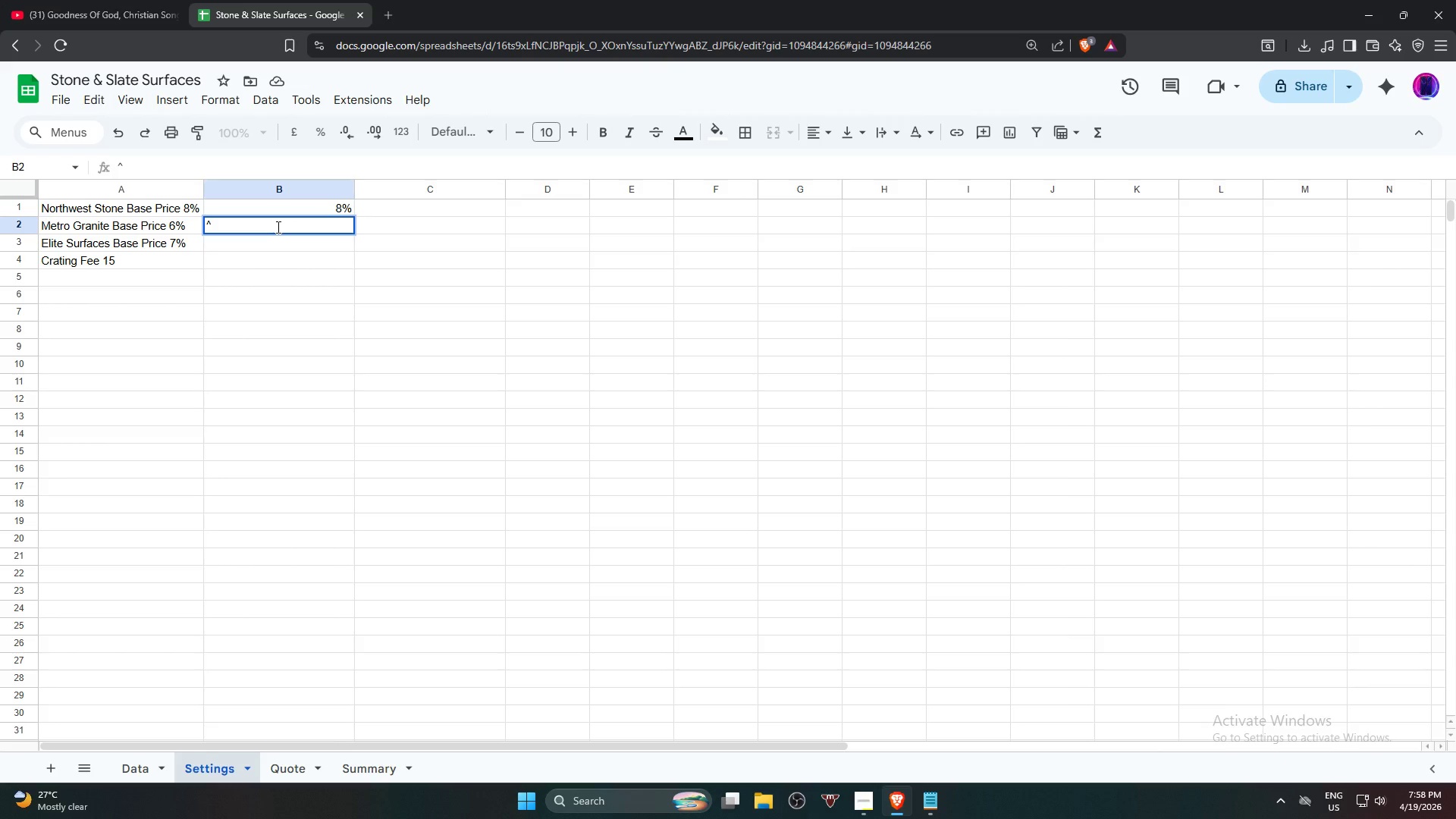 
key(Backspace)
 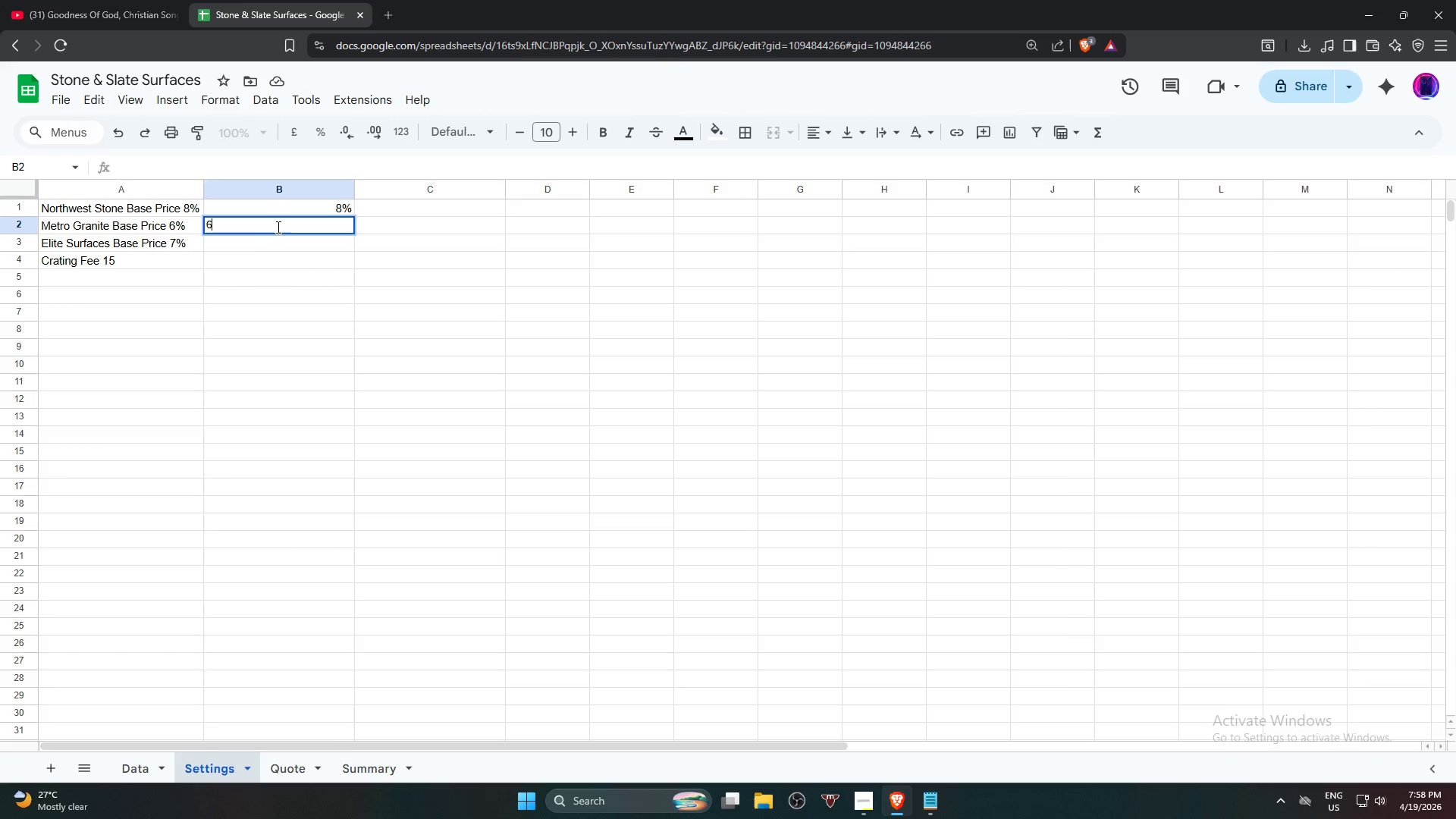 
key(6)
 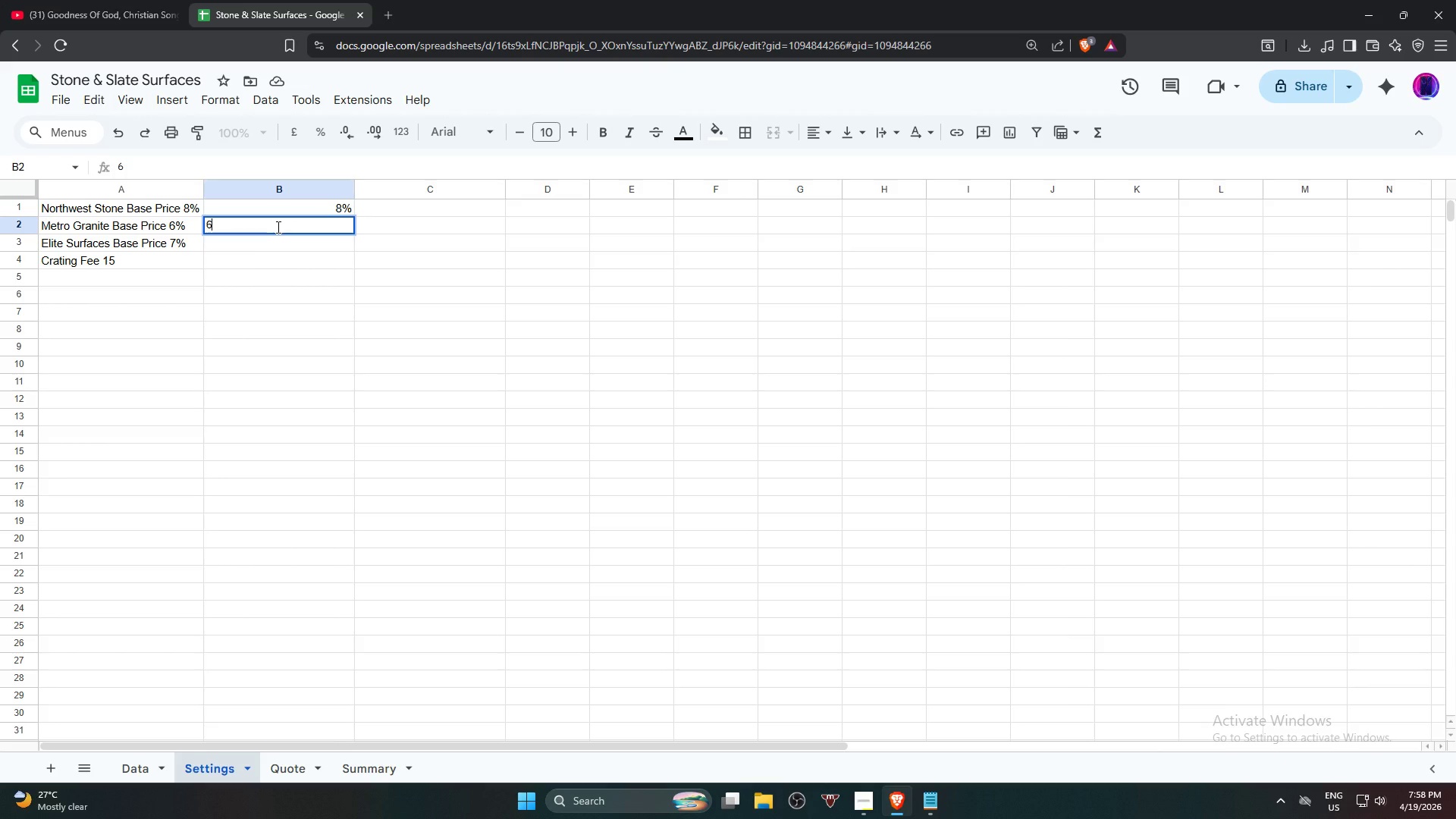 
key(Shift+ShiftRight)
 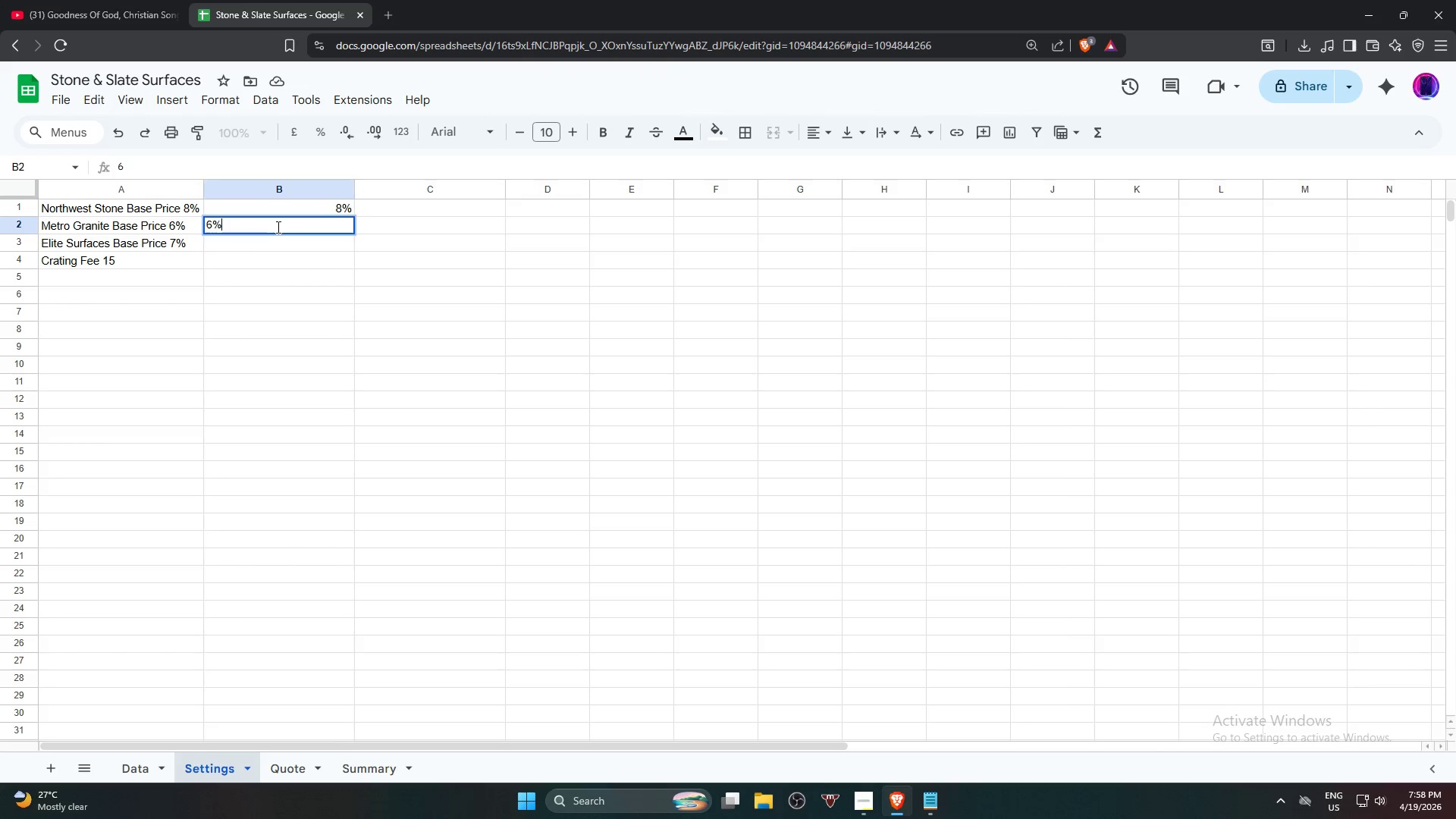 
key(Shift+5)
 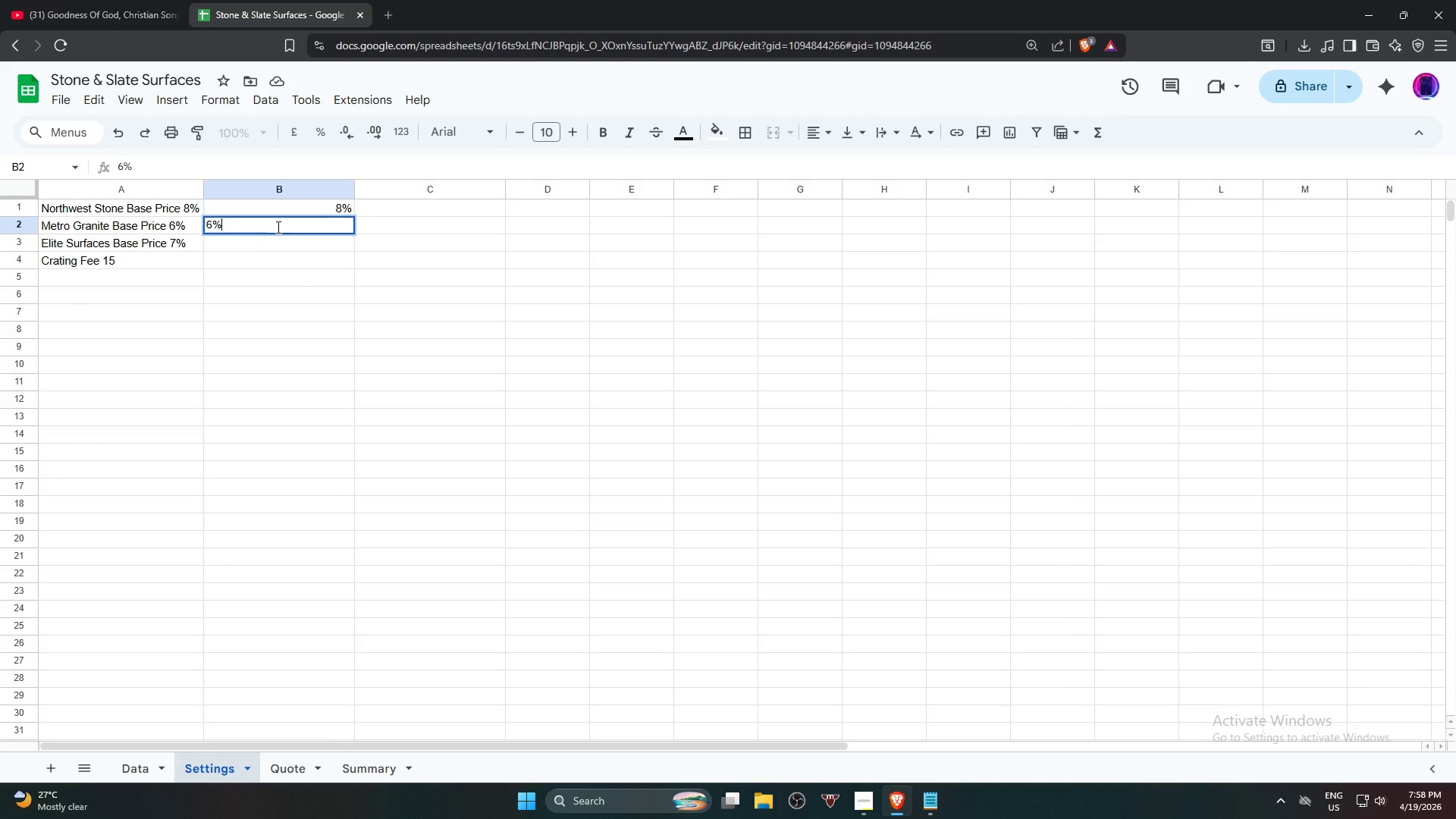 
key(Enter)
 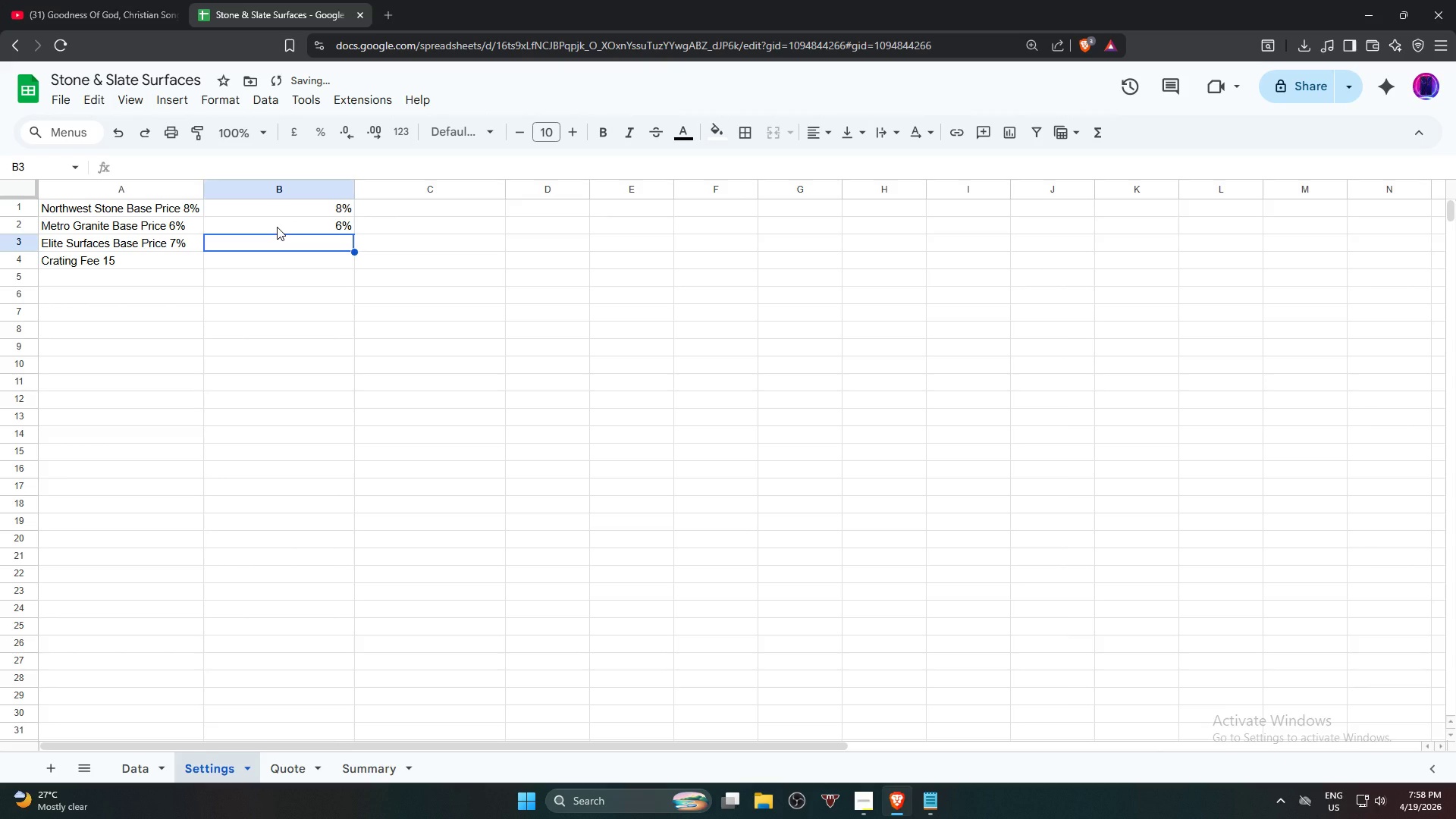 
type(7%)
 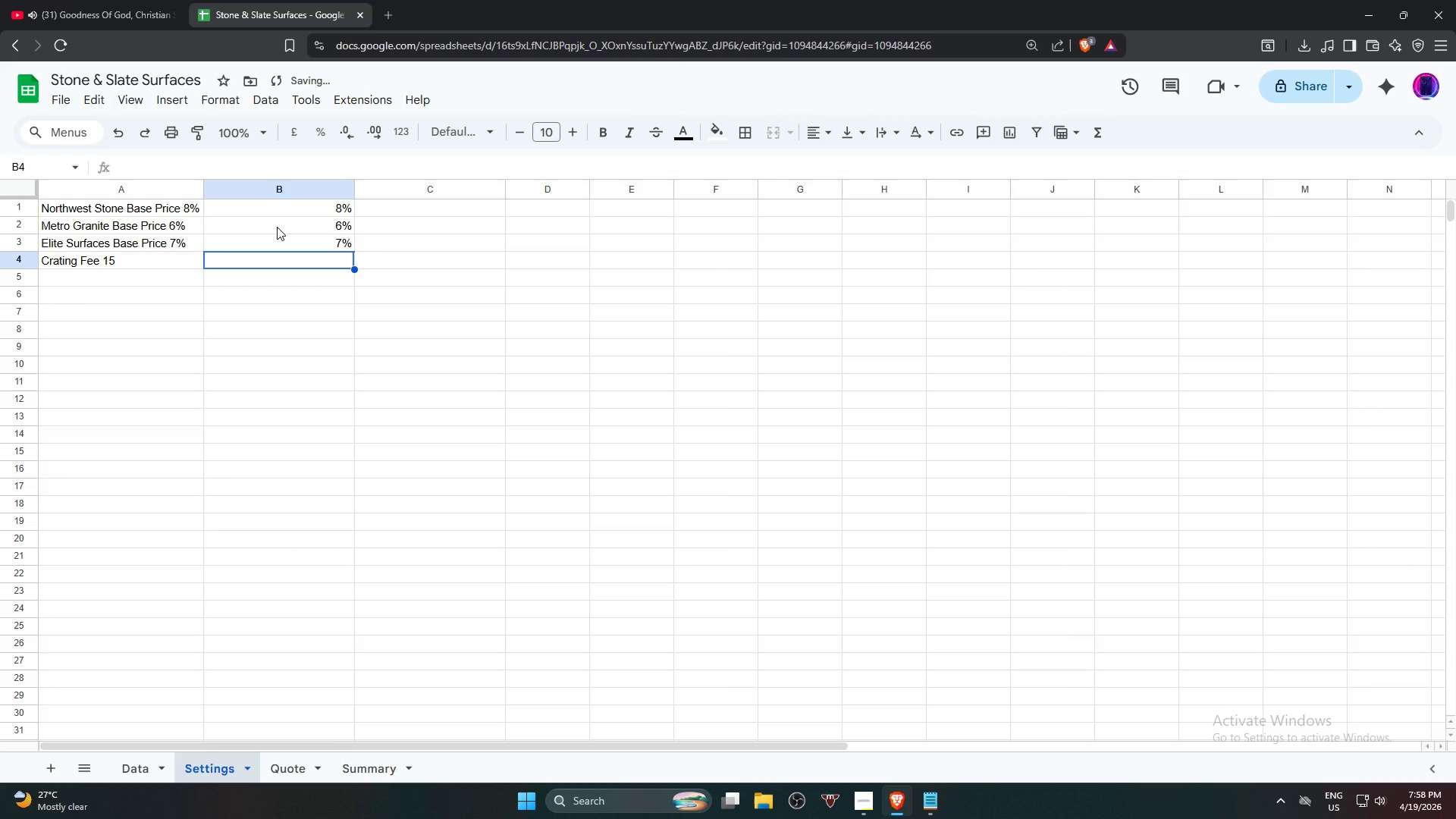 
 